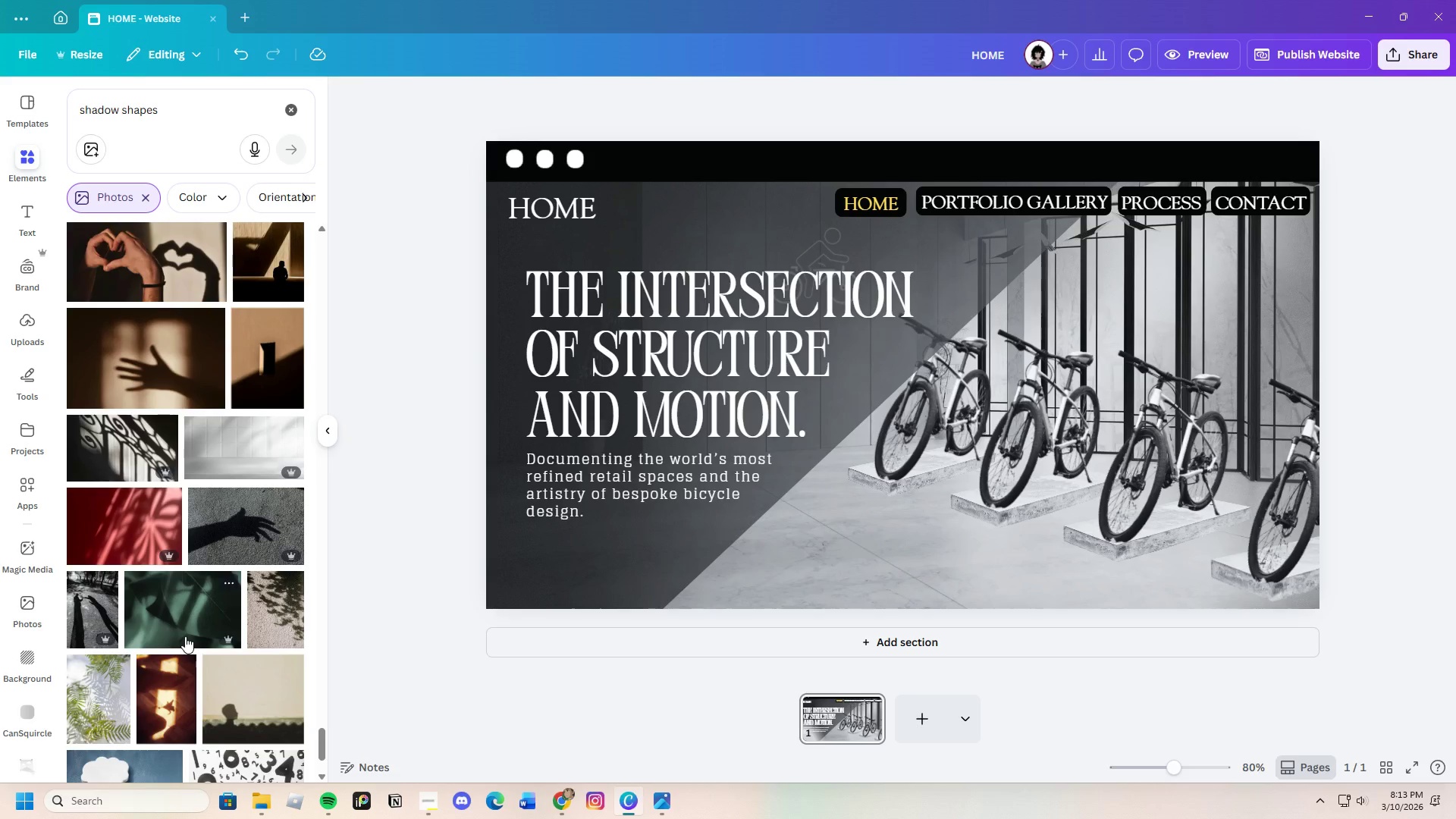 
scroll: coordinate [175, 635], scroll_direction: down, amount: 7.0
 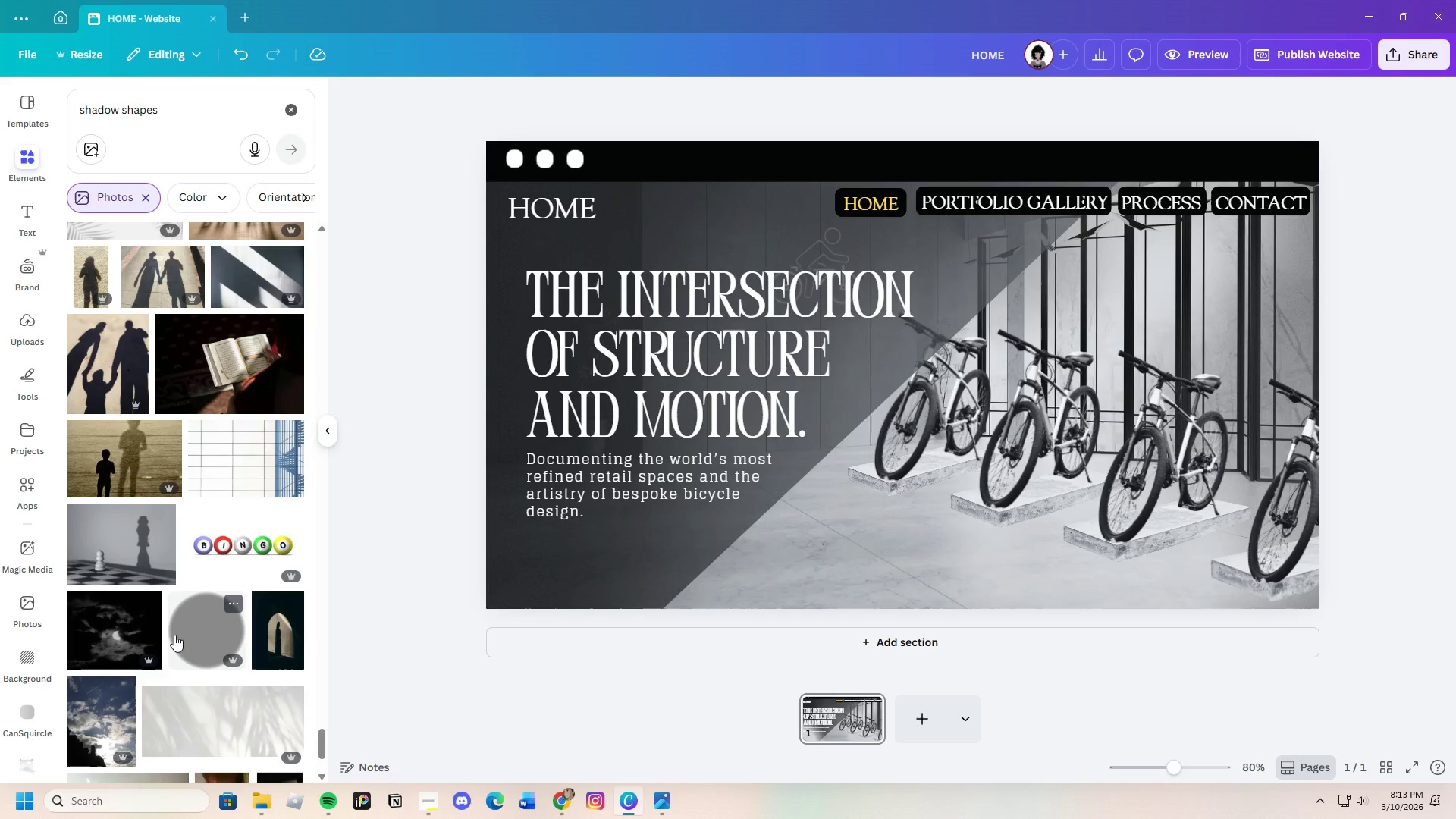 
wait(15.16)
 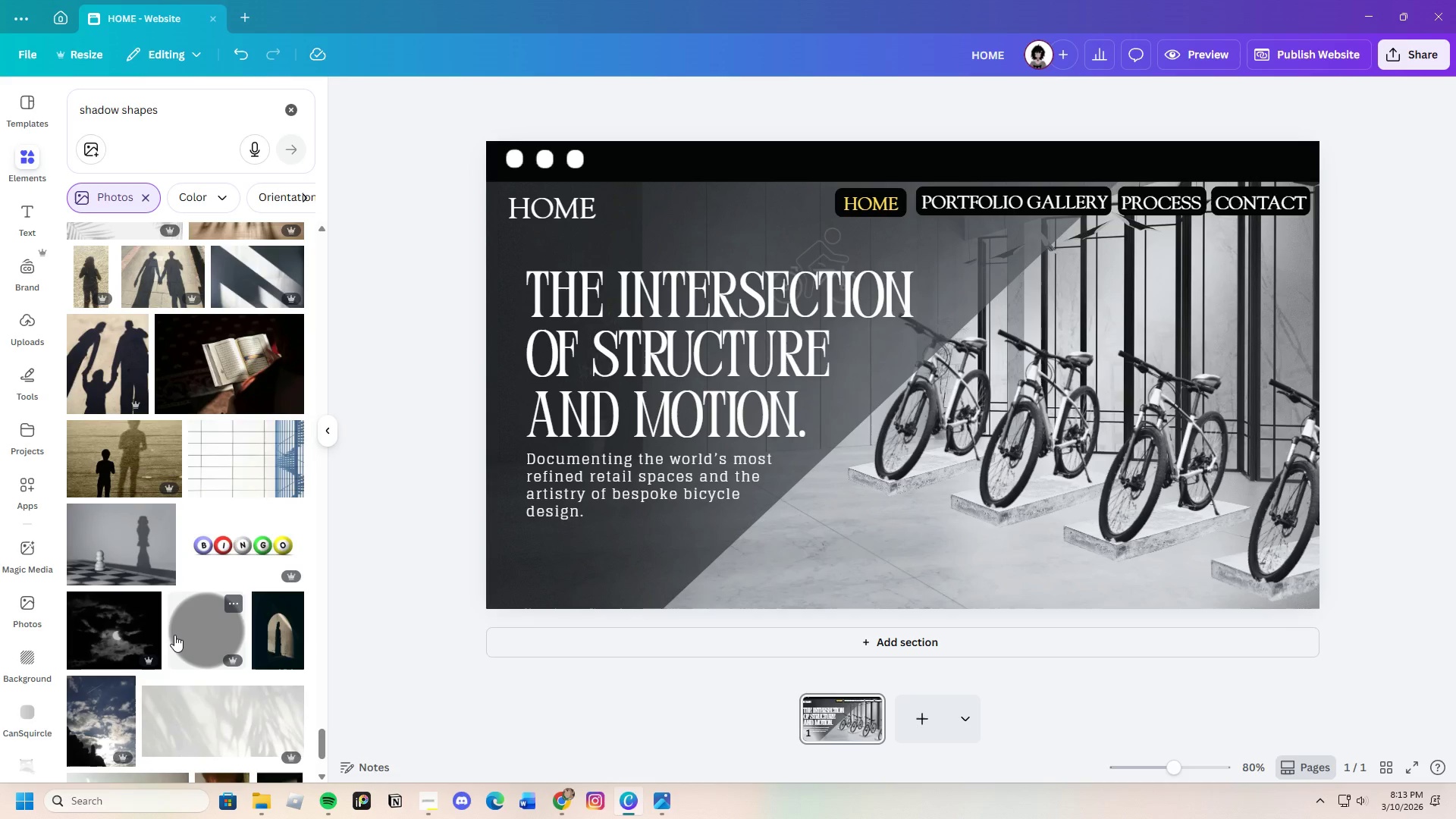 
scroll: coordinate [129, 521], scroll_direction: down, amount: 4.0
 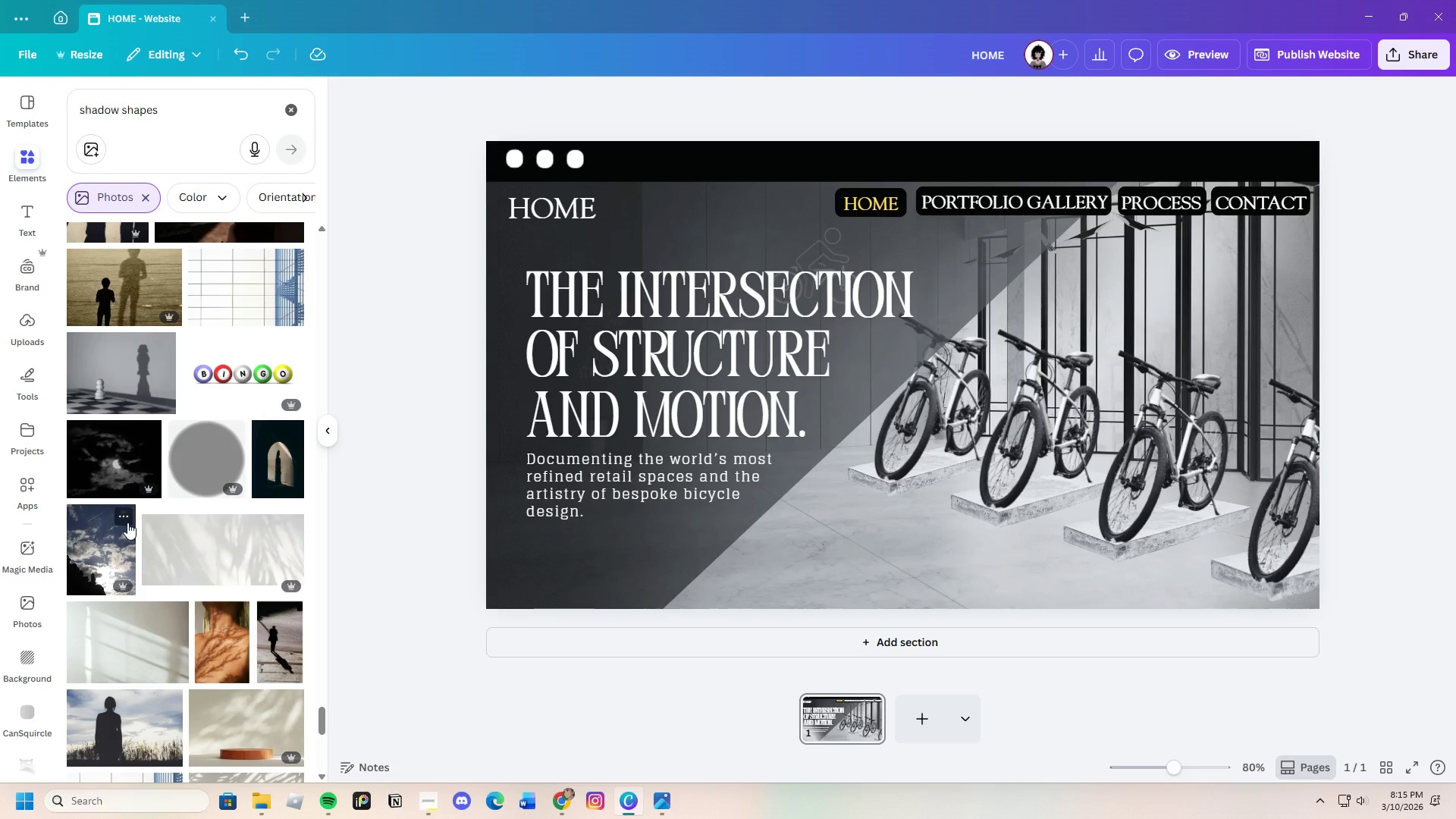 
wait(118.79)
 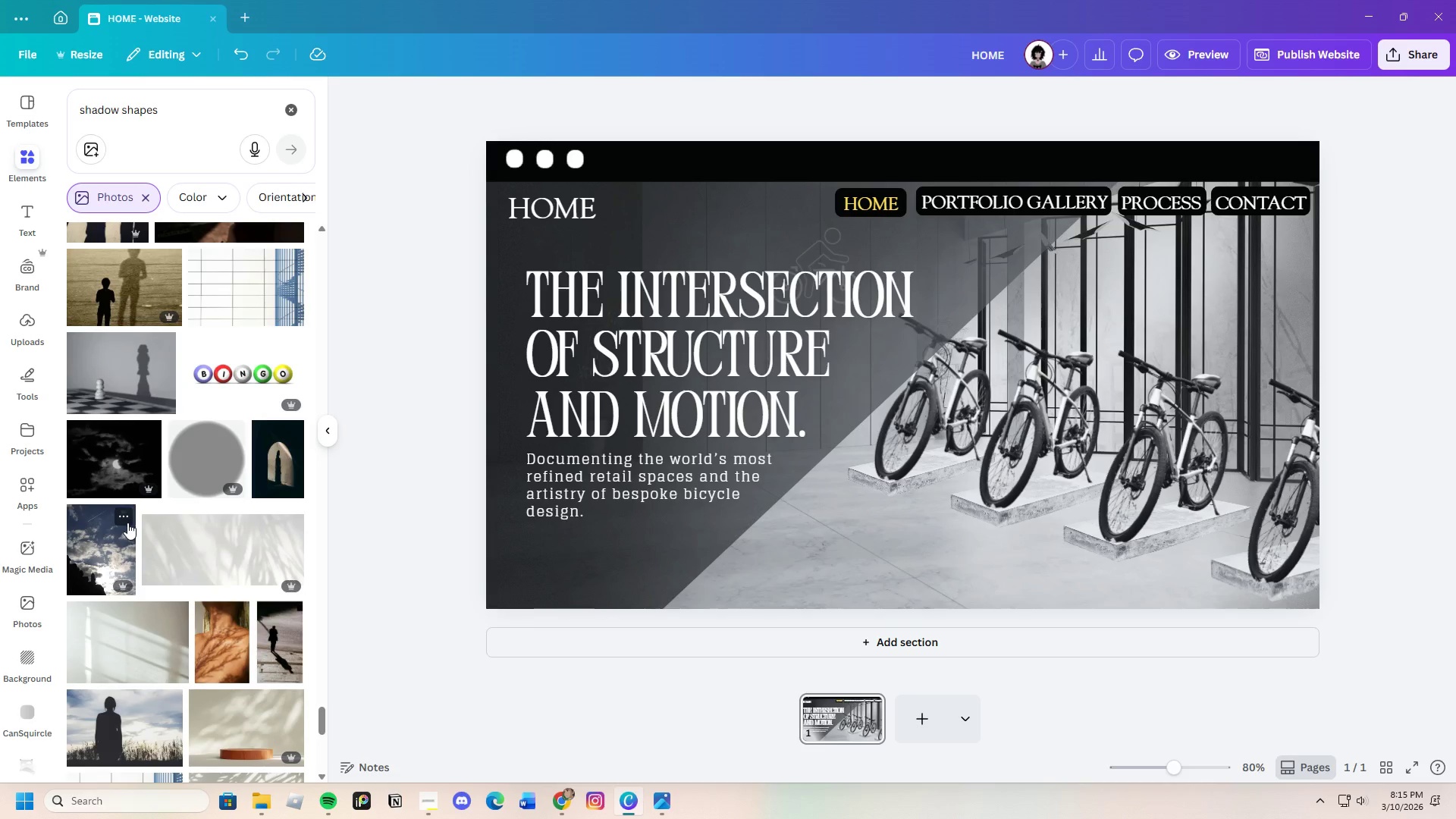 
scroll: coordinate [118, 548], scroll_direction: down, amount: 6.0
 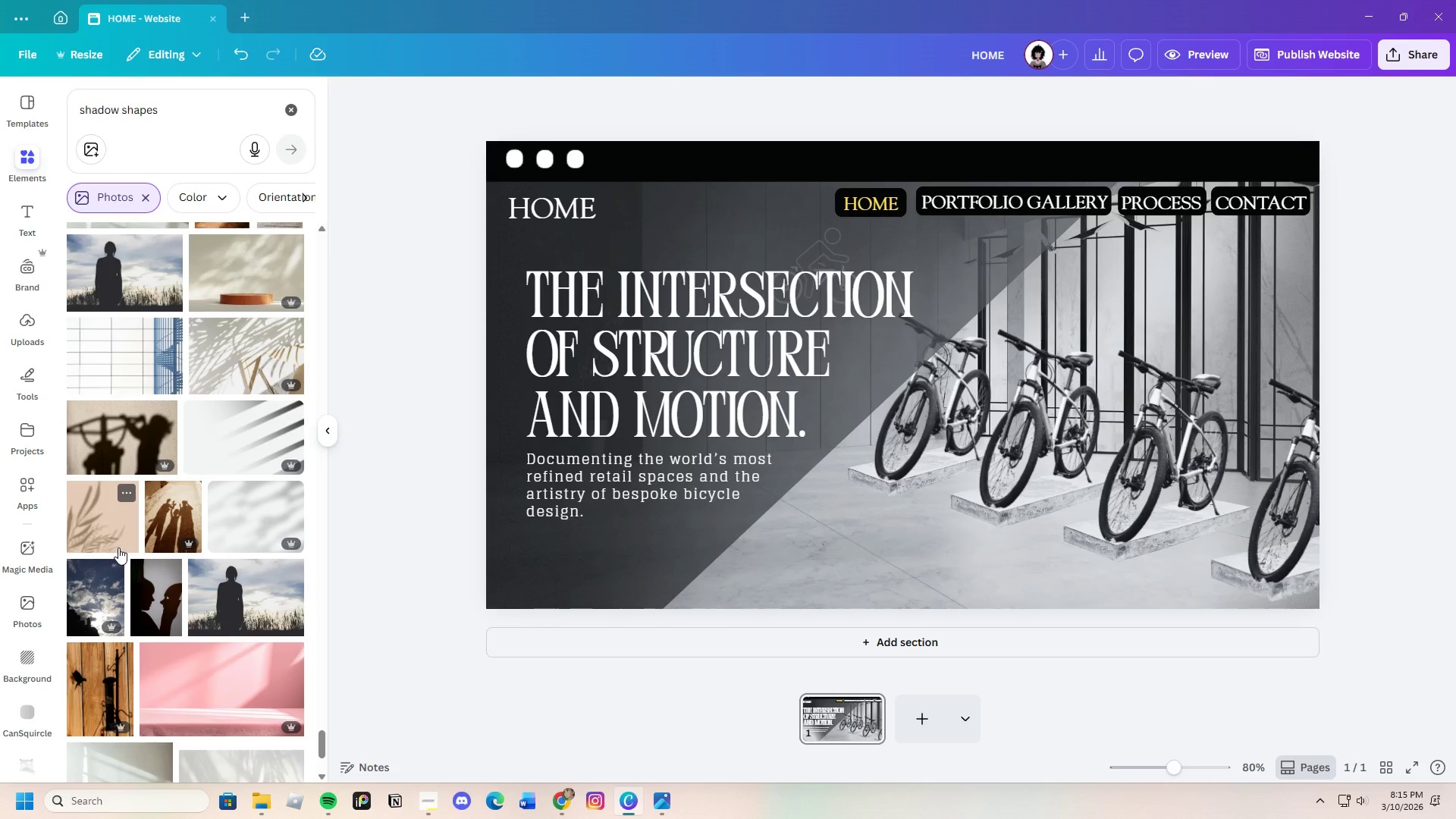 
wait(38.14)
 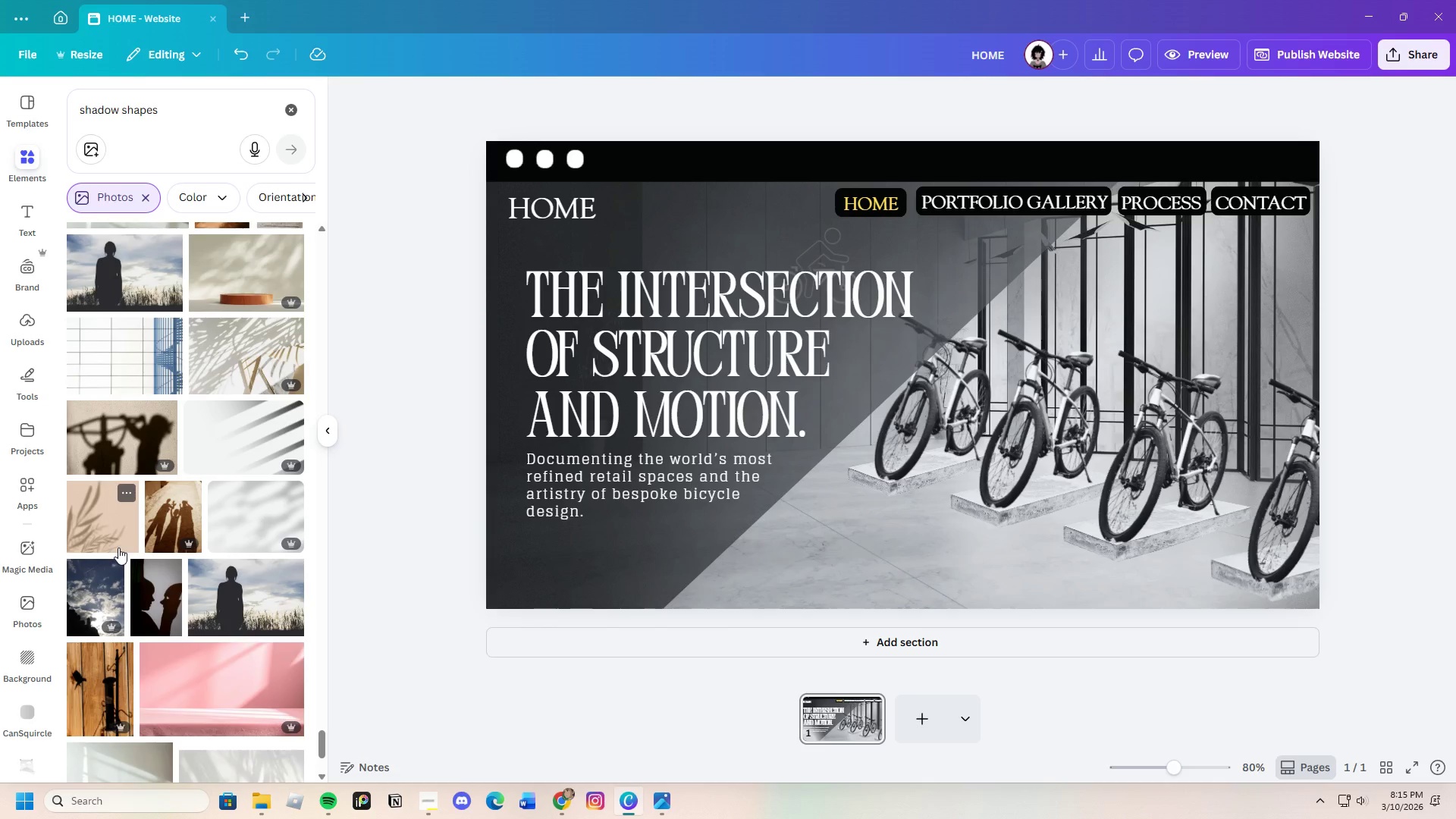 
scroll: coordinate [151, 569], scroll_direction: down, amount: 27.0
 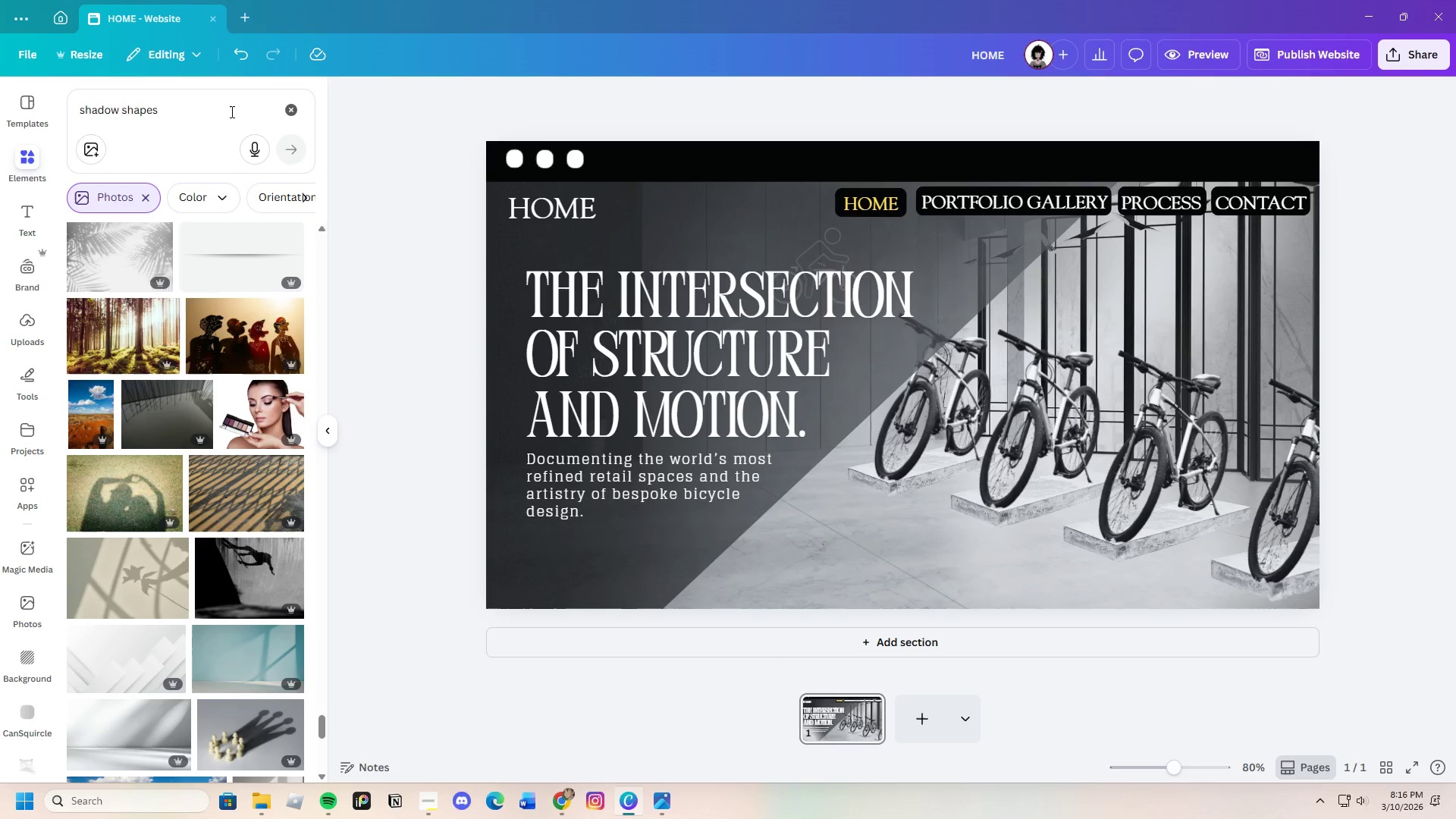 
left_click_drag(start_coordinate=[212, 105], to_coordinate=[129, 120])
 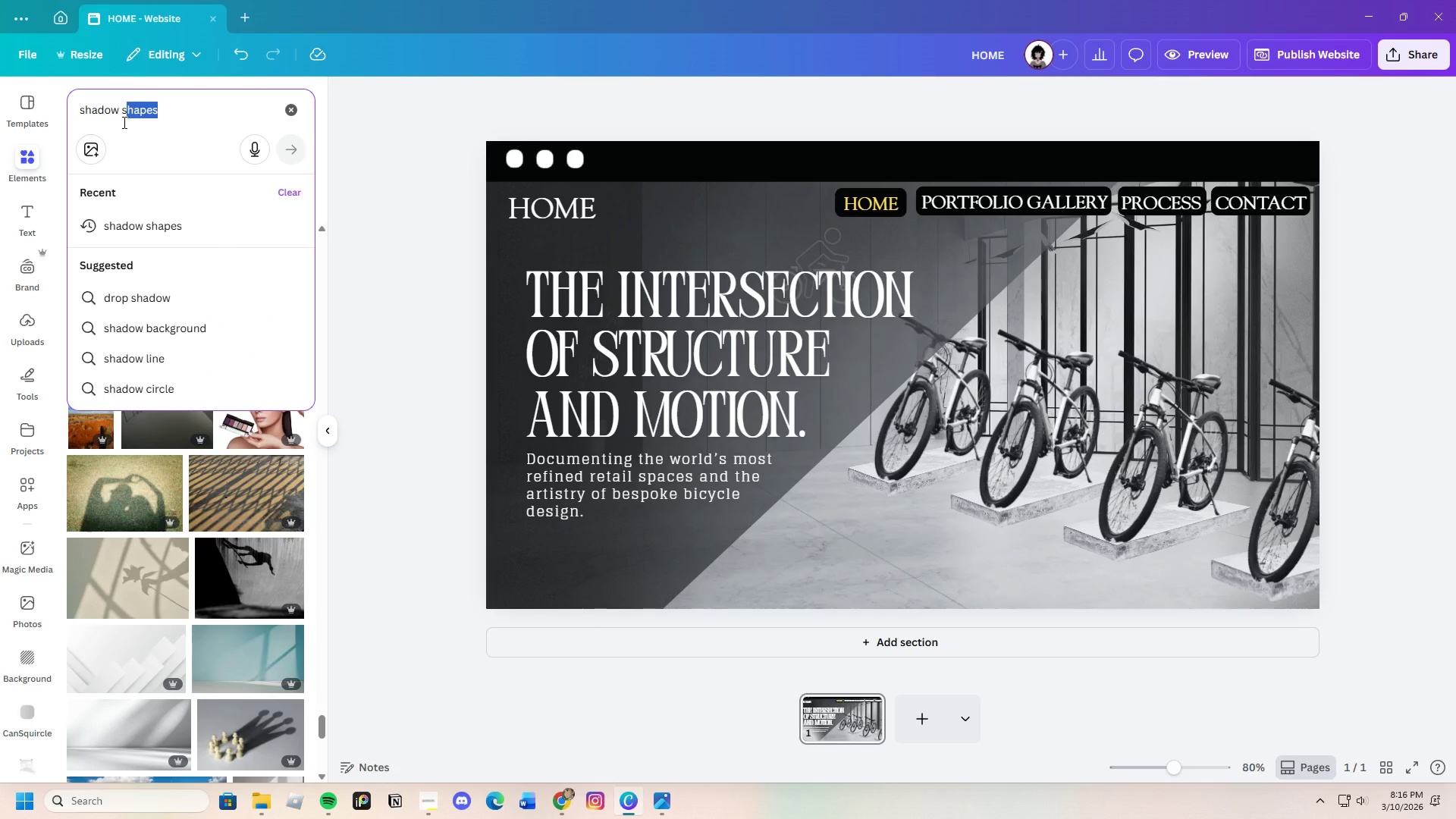 
key(Backspace)
key(Backspace)
type(square)
 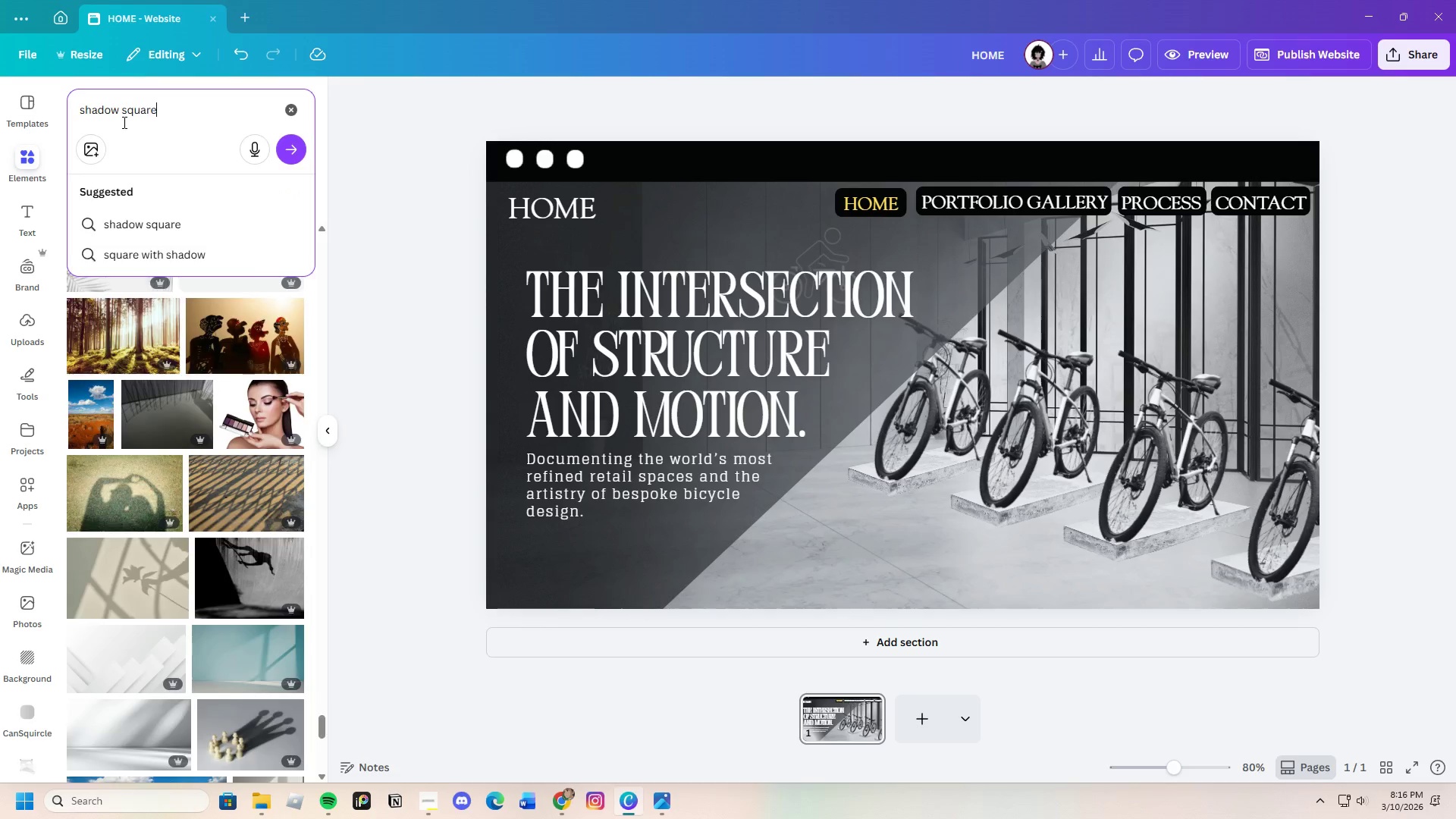 
key(Enter)
 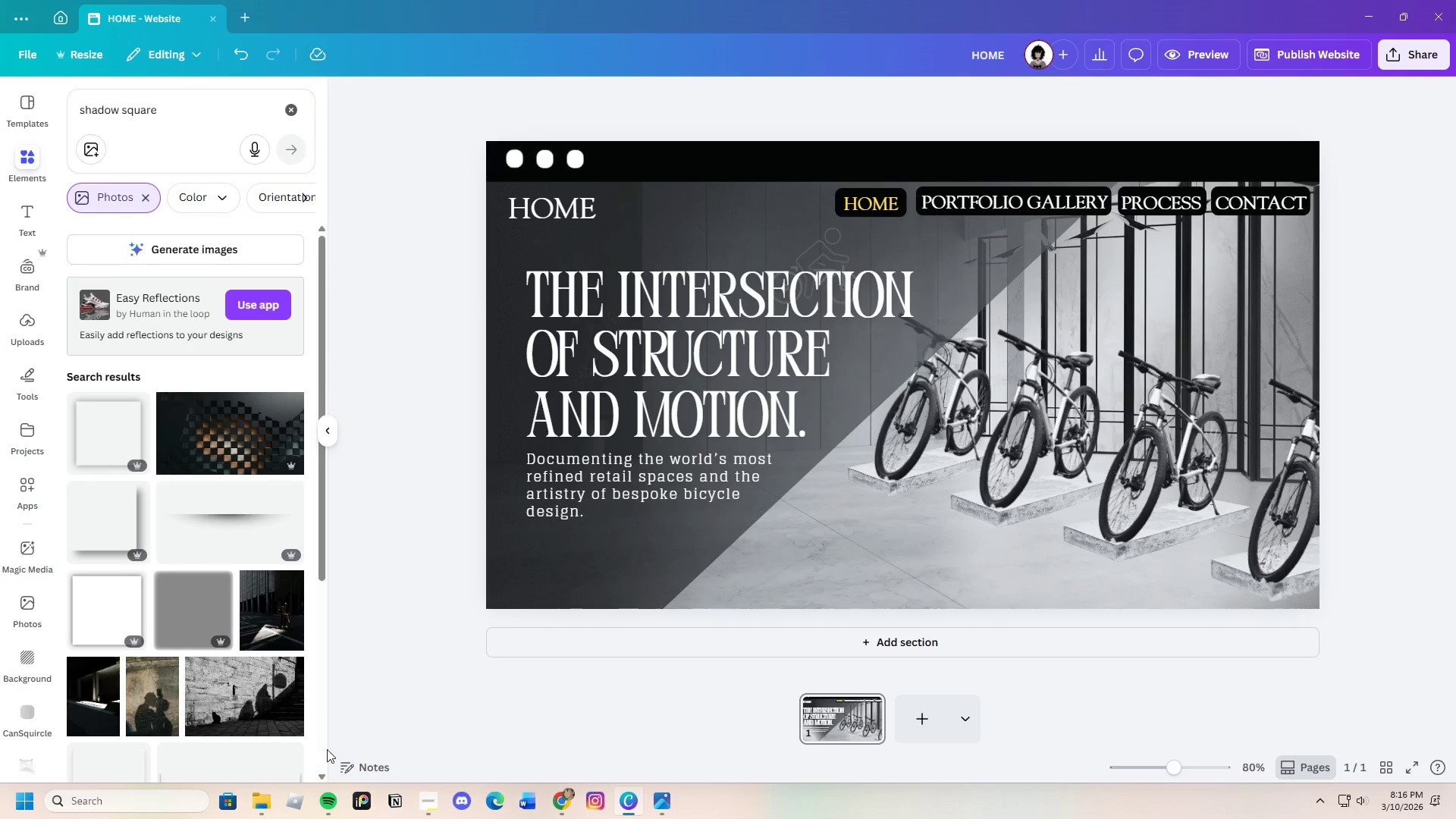 
scroll: coordinate [187, 569], scroll_direction: down, amount: 7.0
 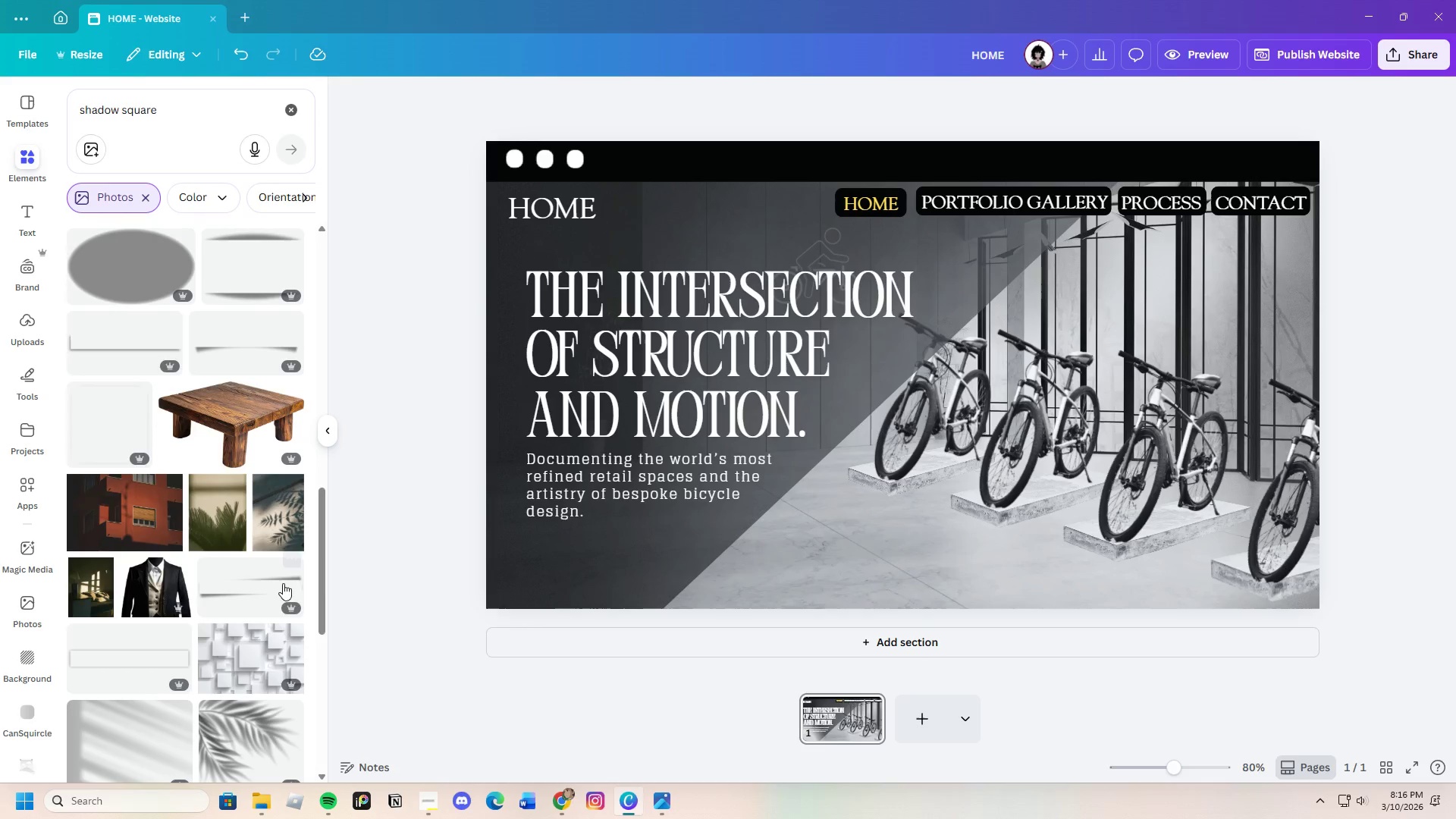 
scroll: coordinate [211, 538], scroll_direction: up, amount: 9.0
 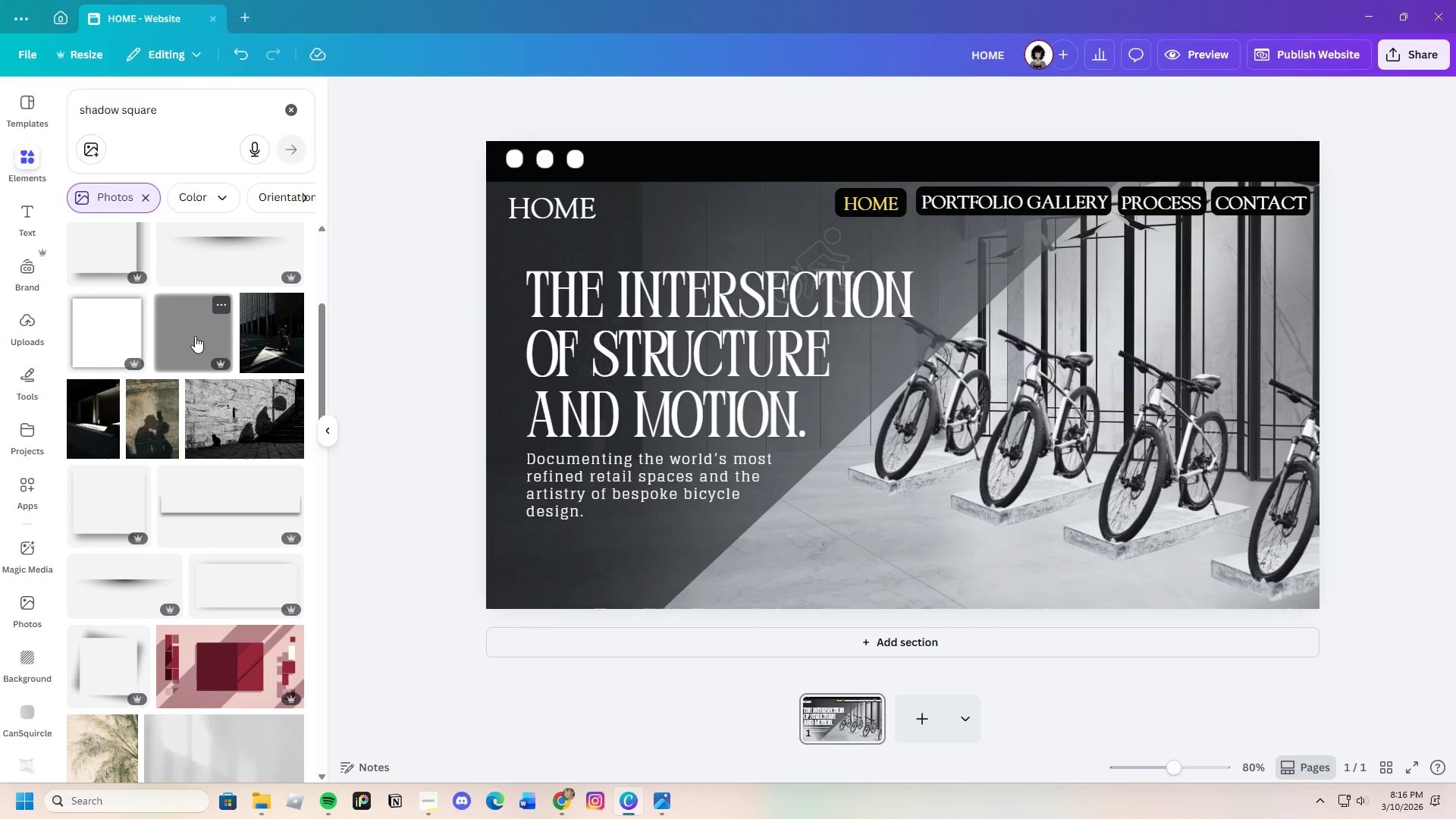 
scroll: coordinate [130, 661], scroll_direction: down, amount: 25.0
 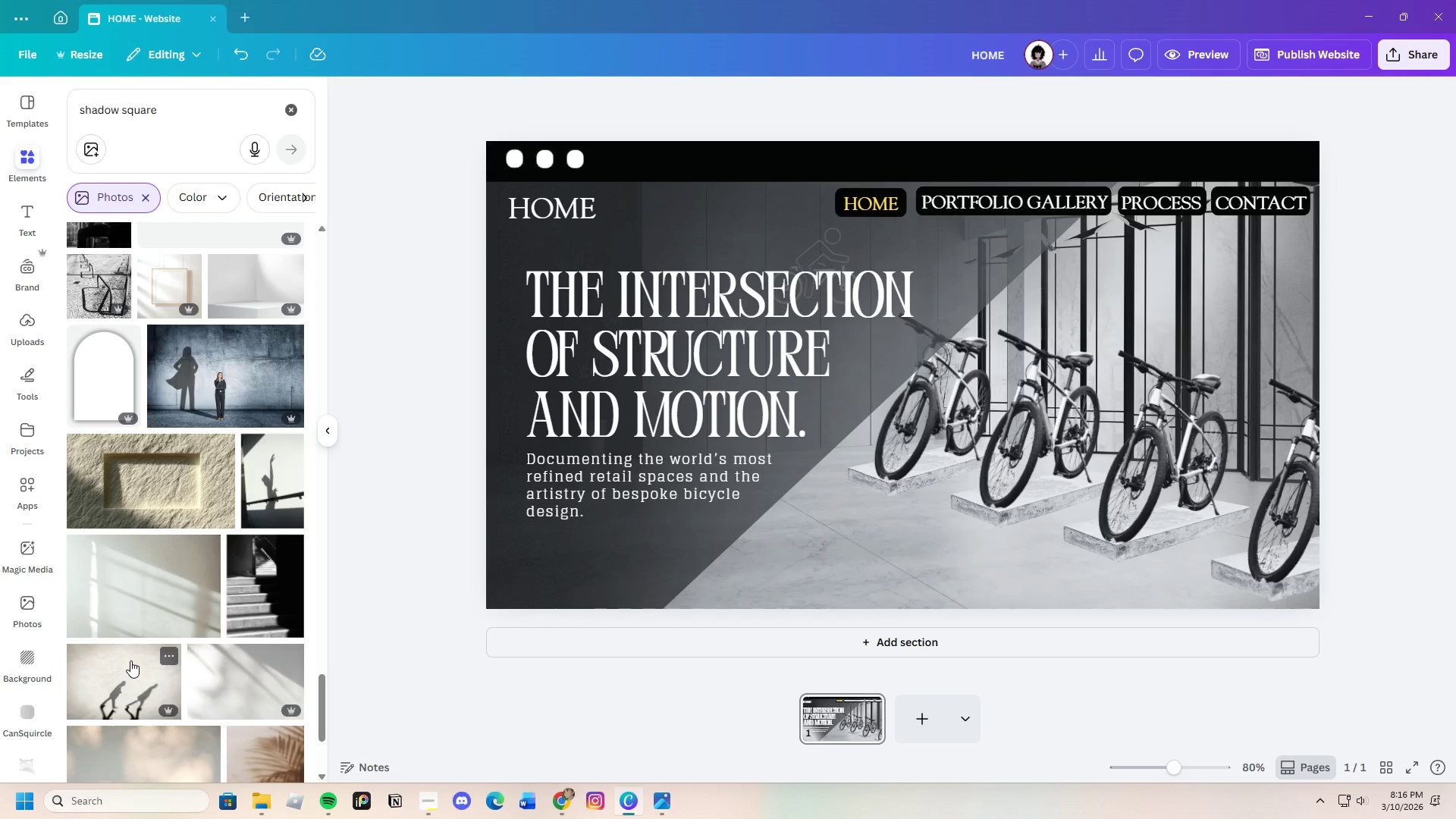 
scroll: coordinate [130, 661], scroll_direction: down, amount: 4.0
 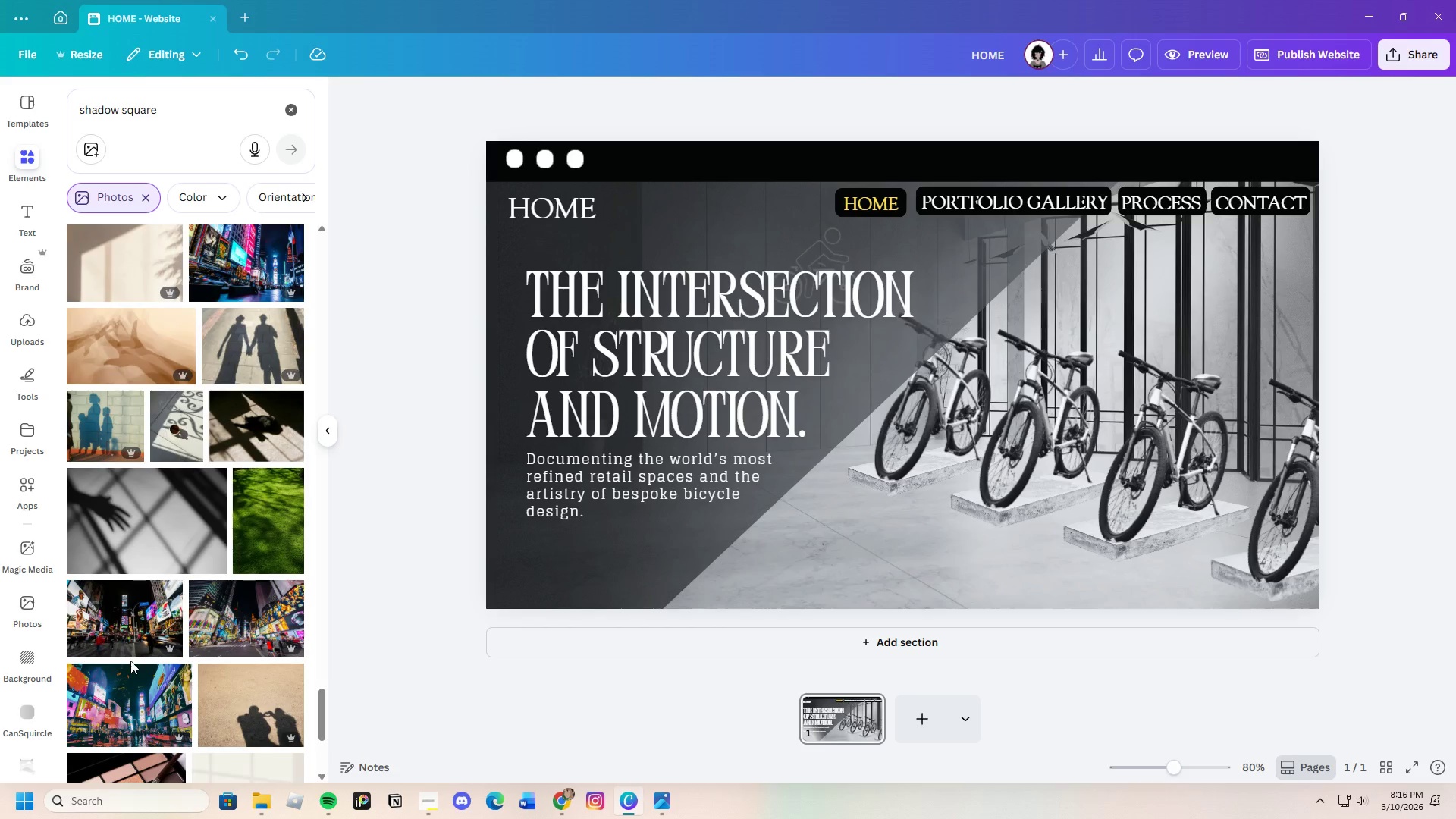 
scroll: coordinate [146, 665], scroll_direction: up, amount: 6.0
 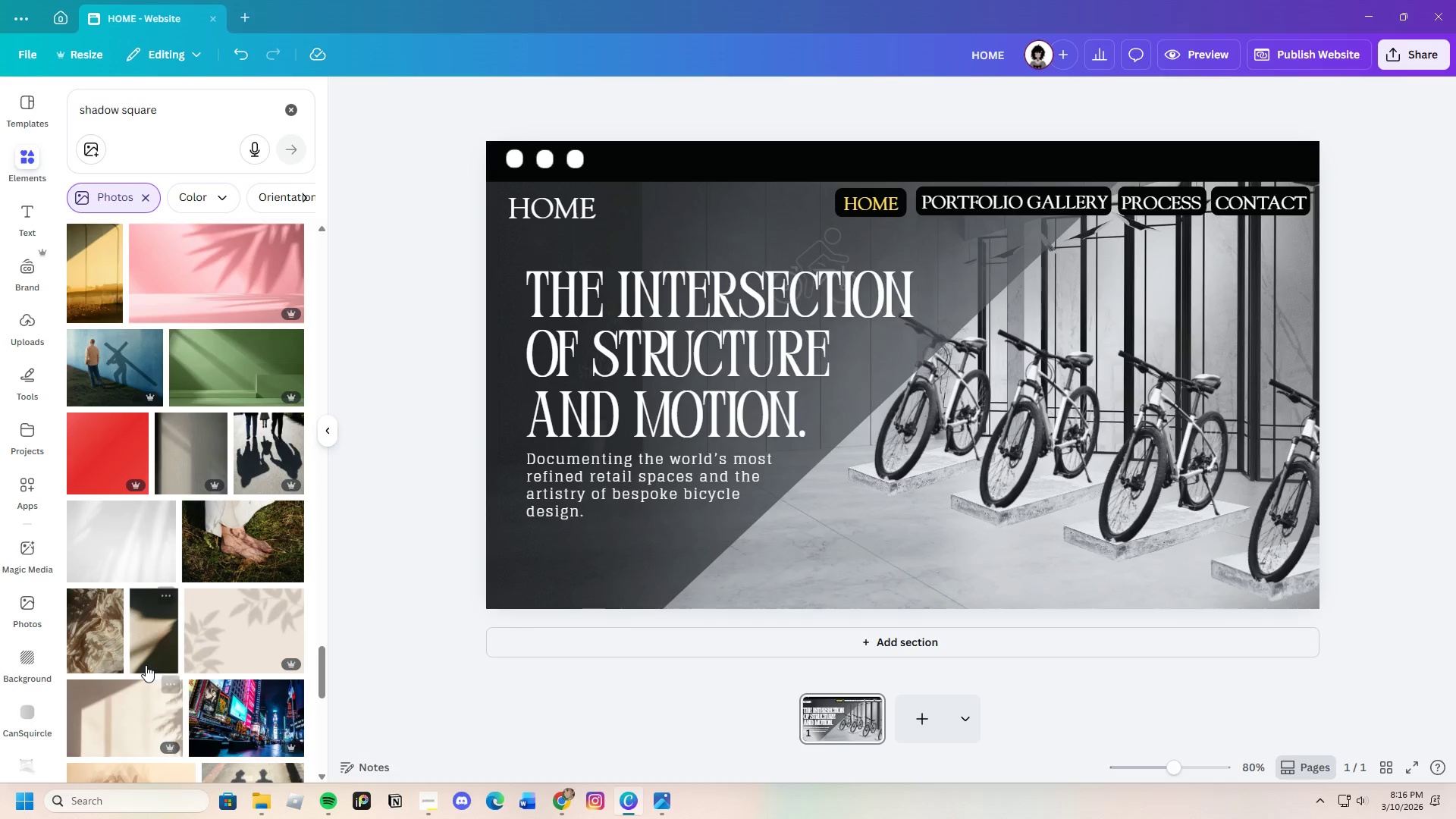 
scroll: coordinate [112, 626], scroll_direction: down, amount: 19.0
 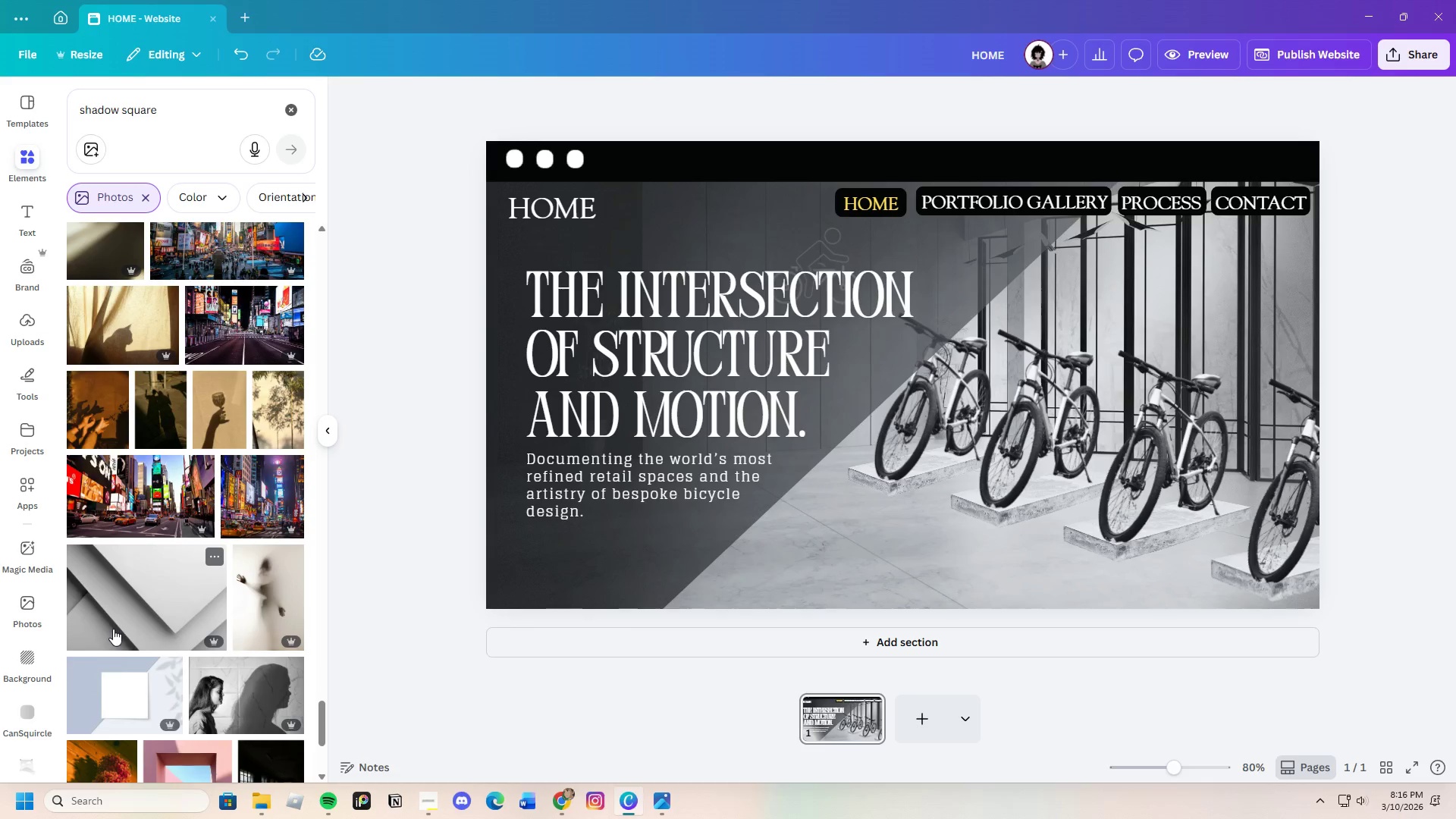 
scroll: coordinate [113, 629], scroll_direction: down, amount: 2.0
 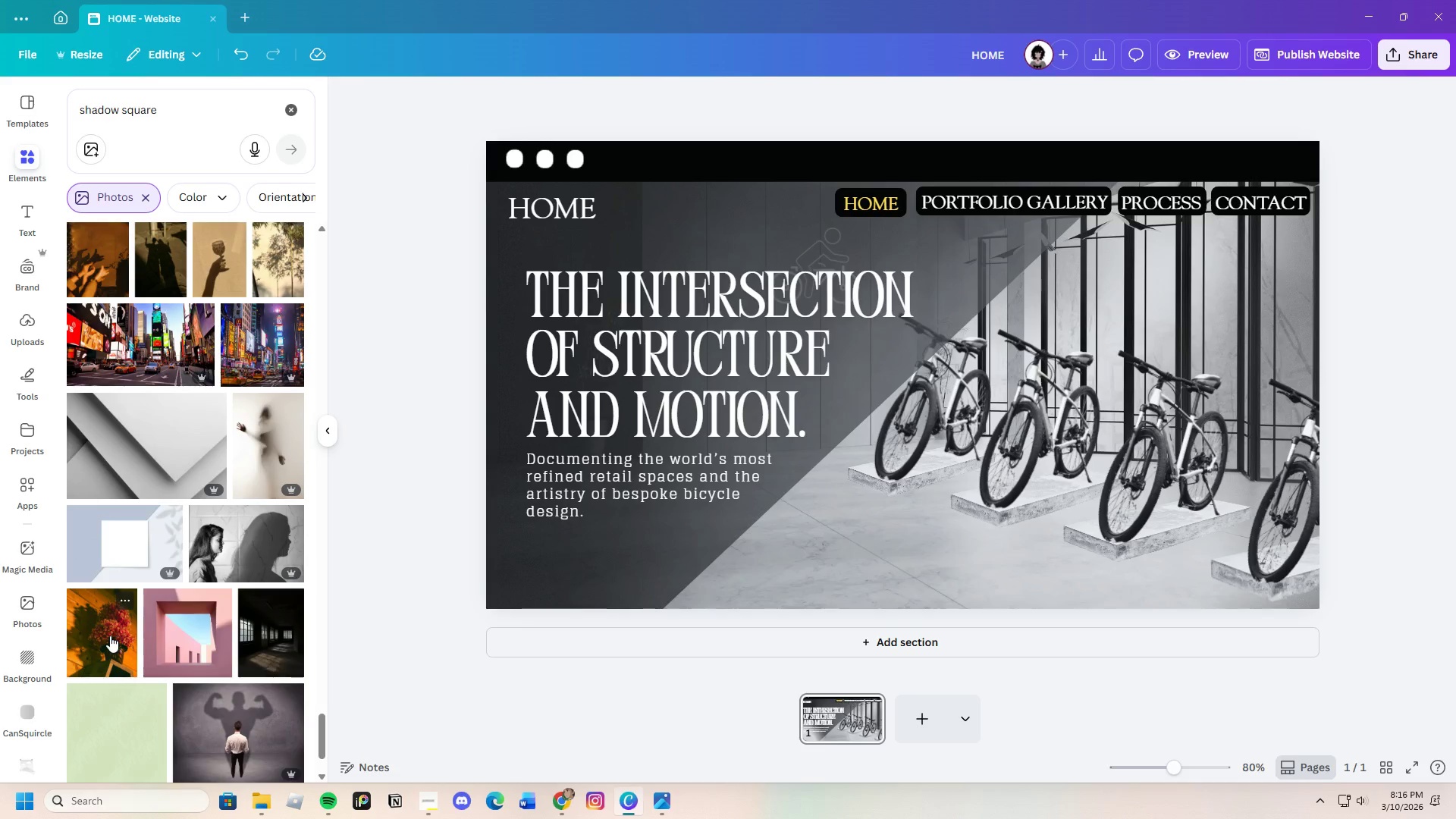 
wait(8.39)
 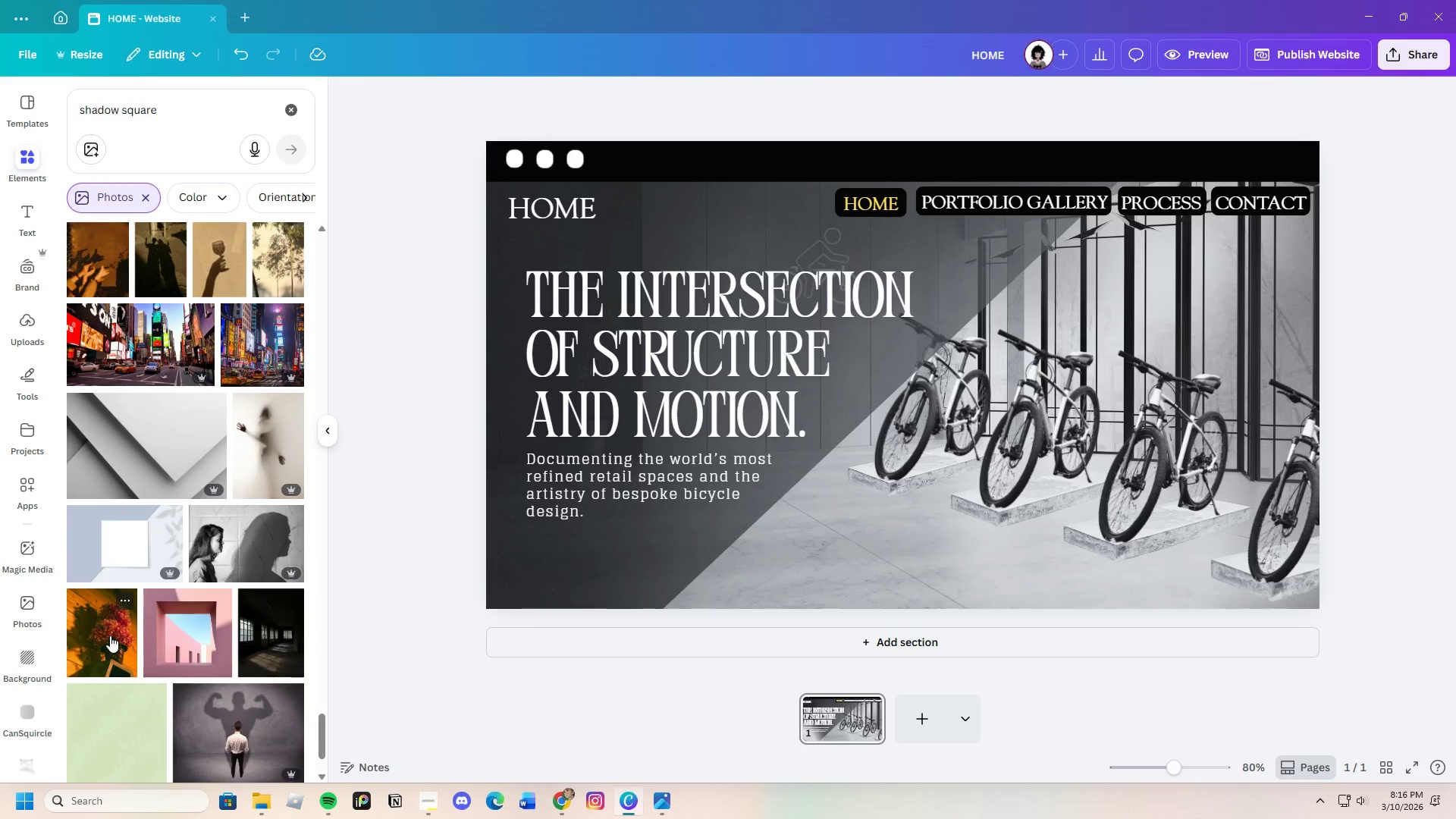 
left_click([11, 224])
 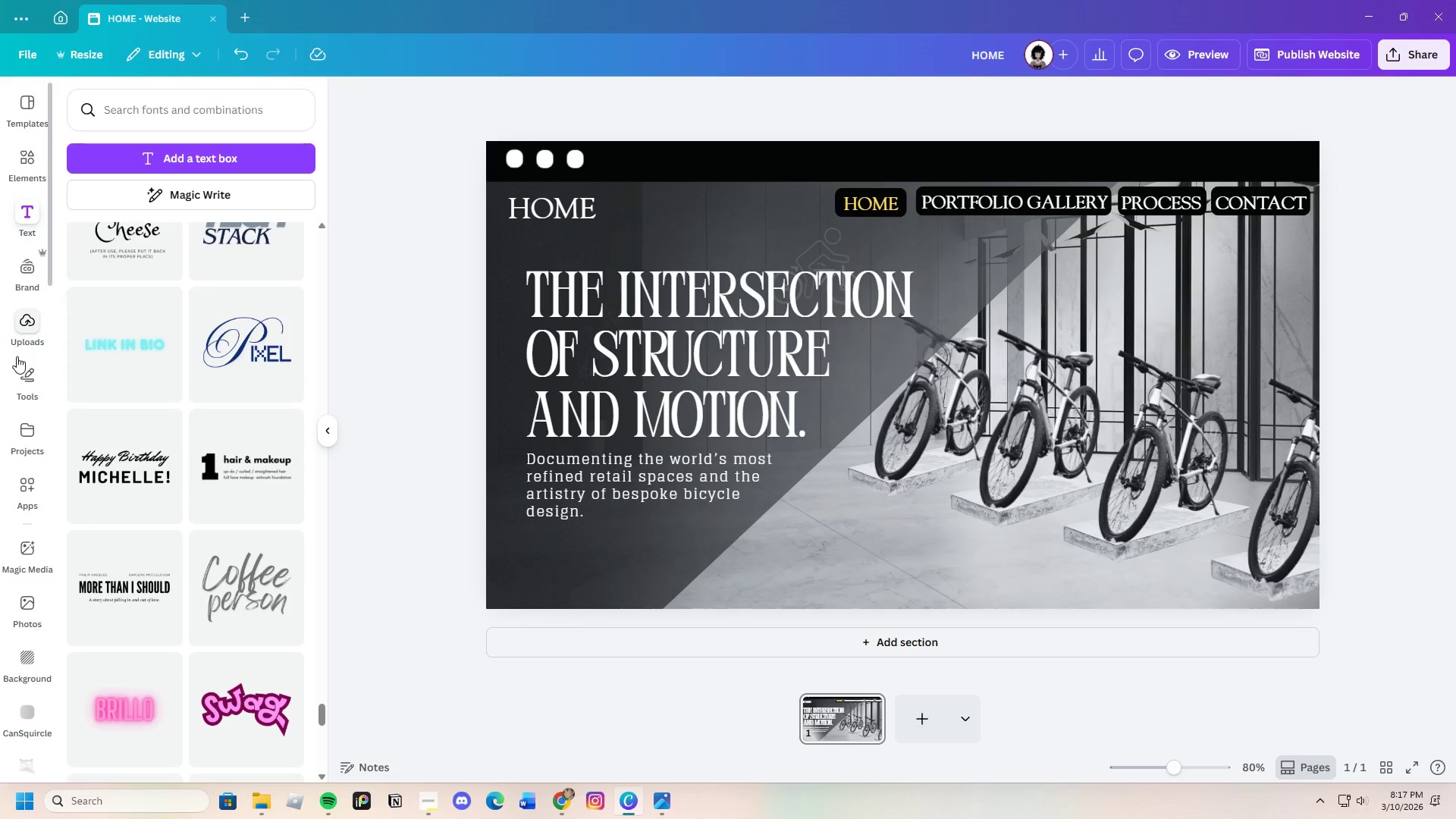 
left_click([27, 383])
 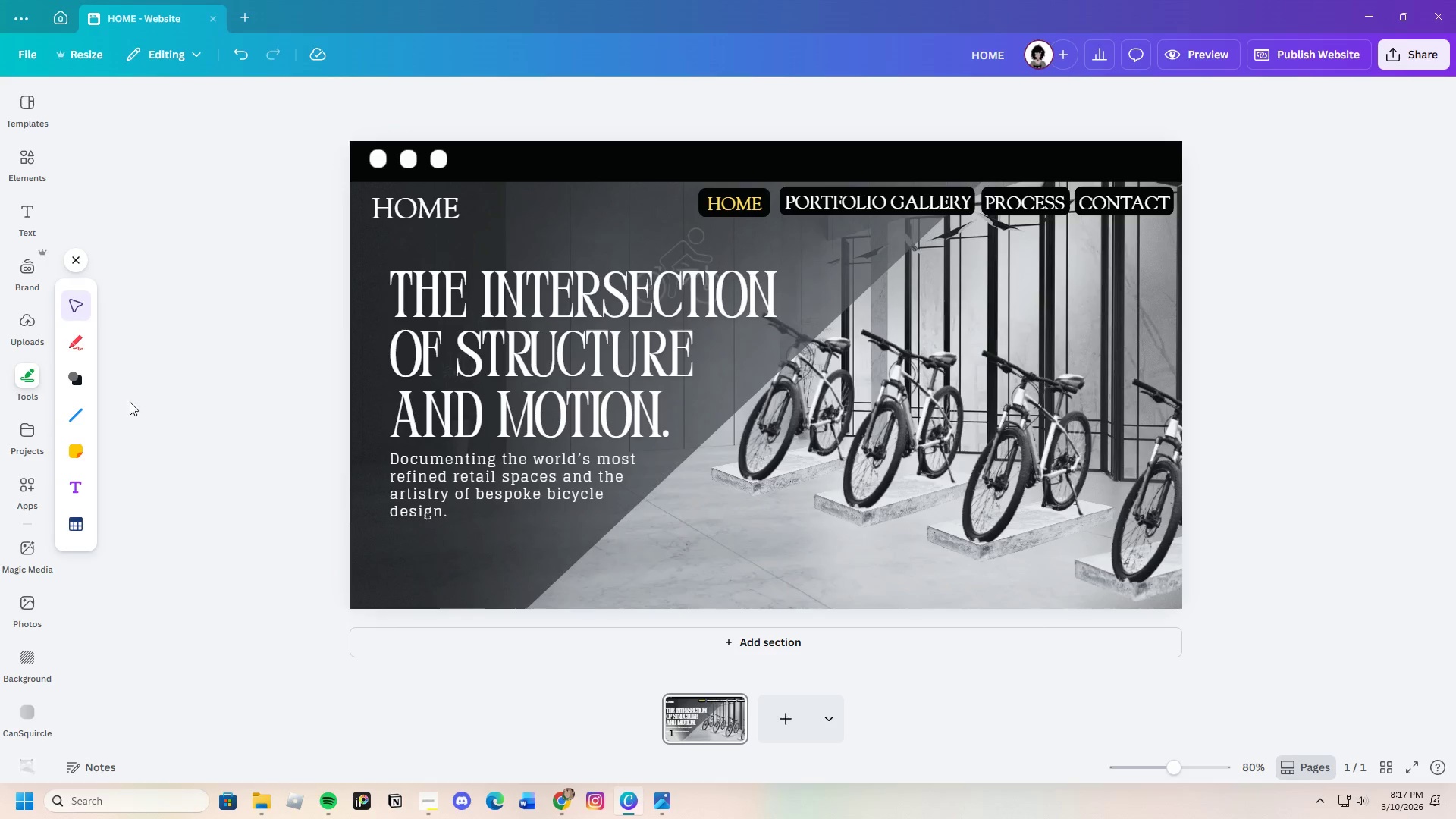 
left_click([74, 379])
 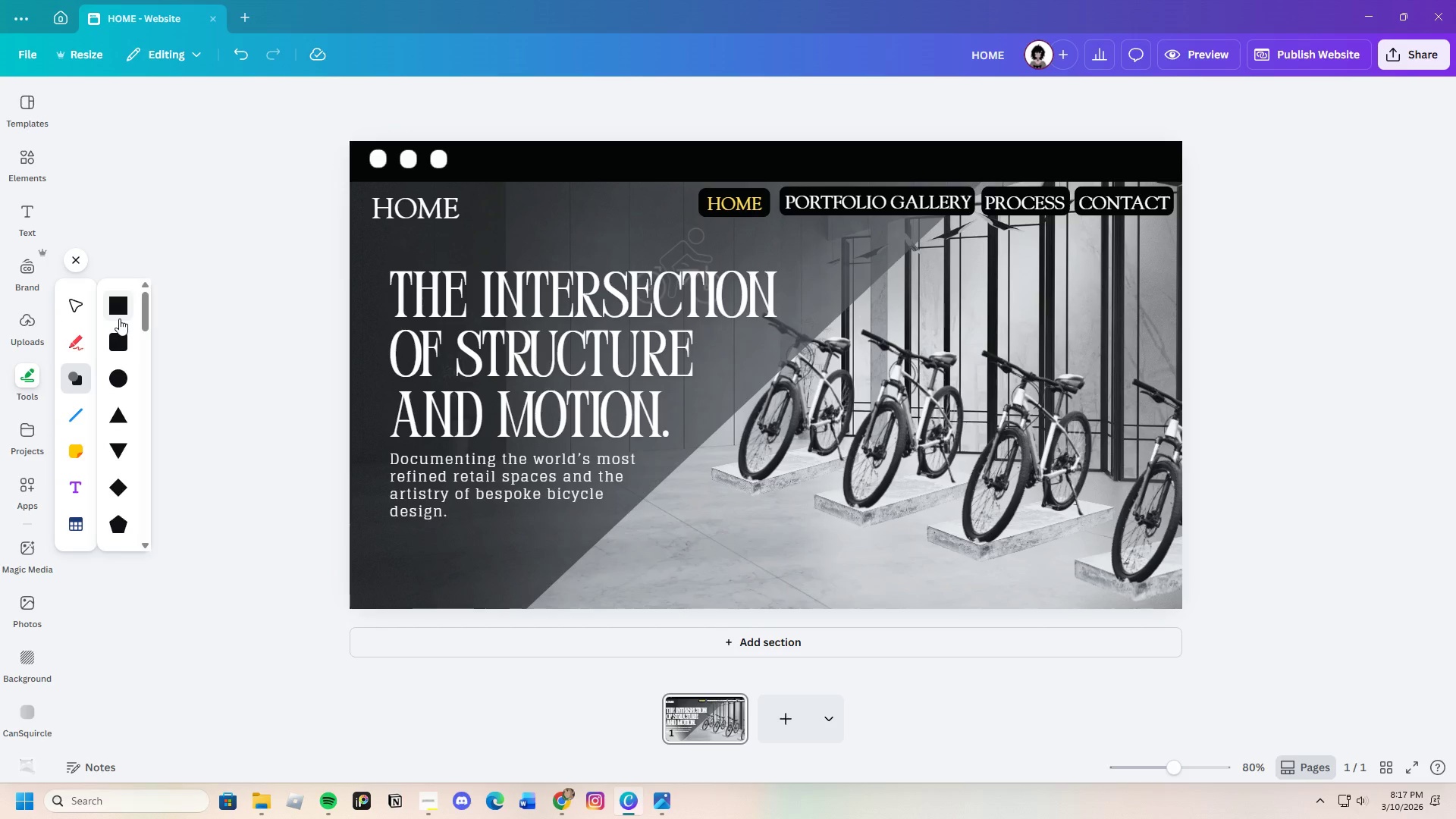 
left_click([111, 343])
 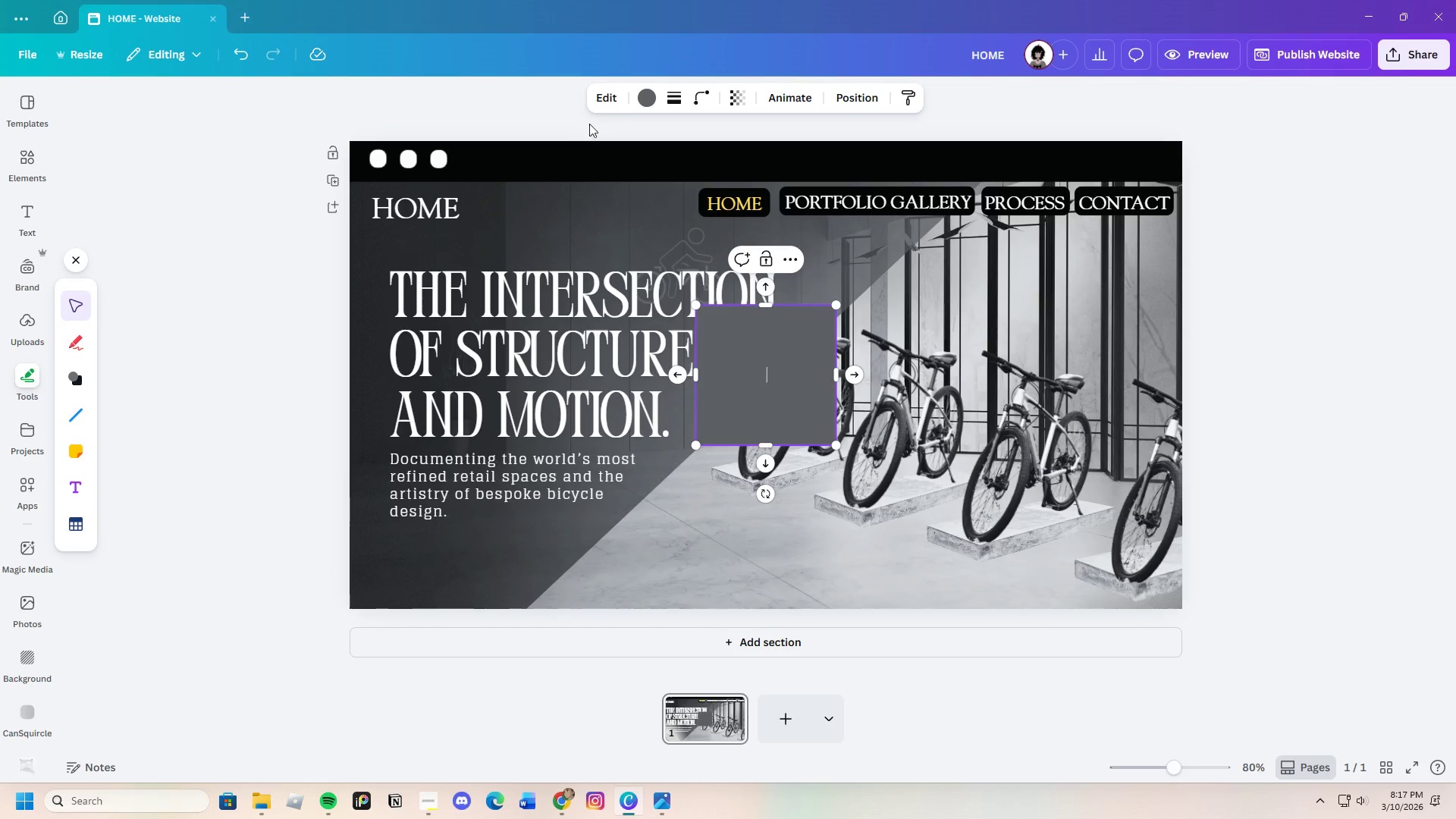 
left_click([646, 98])
 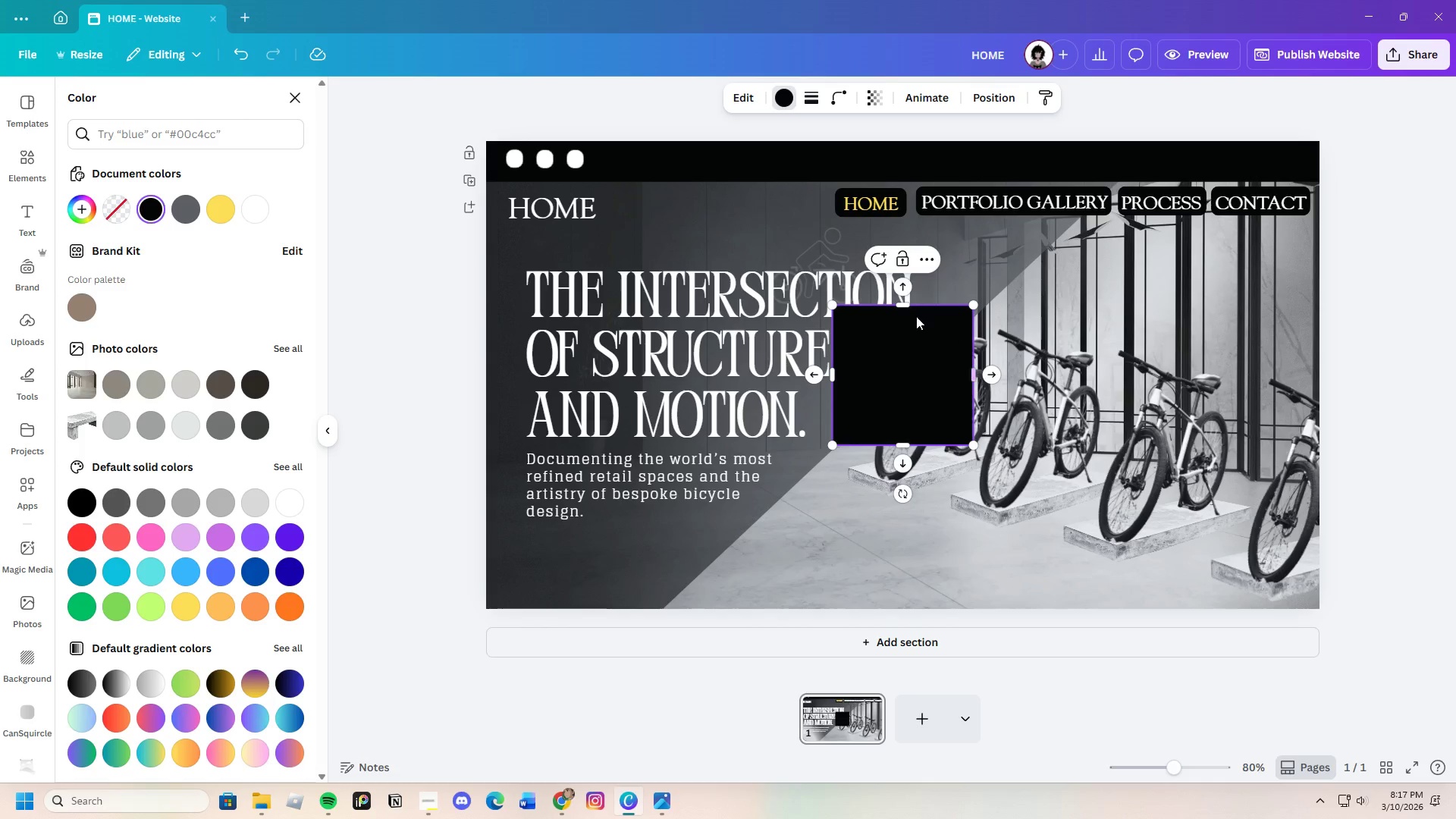 
left_click_drag(start_coordinate=[902, 306], to_coordinate=[968, 403])
 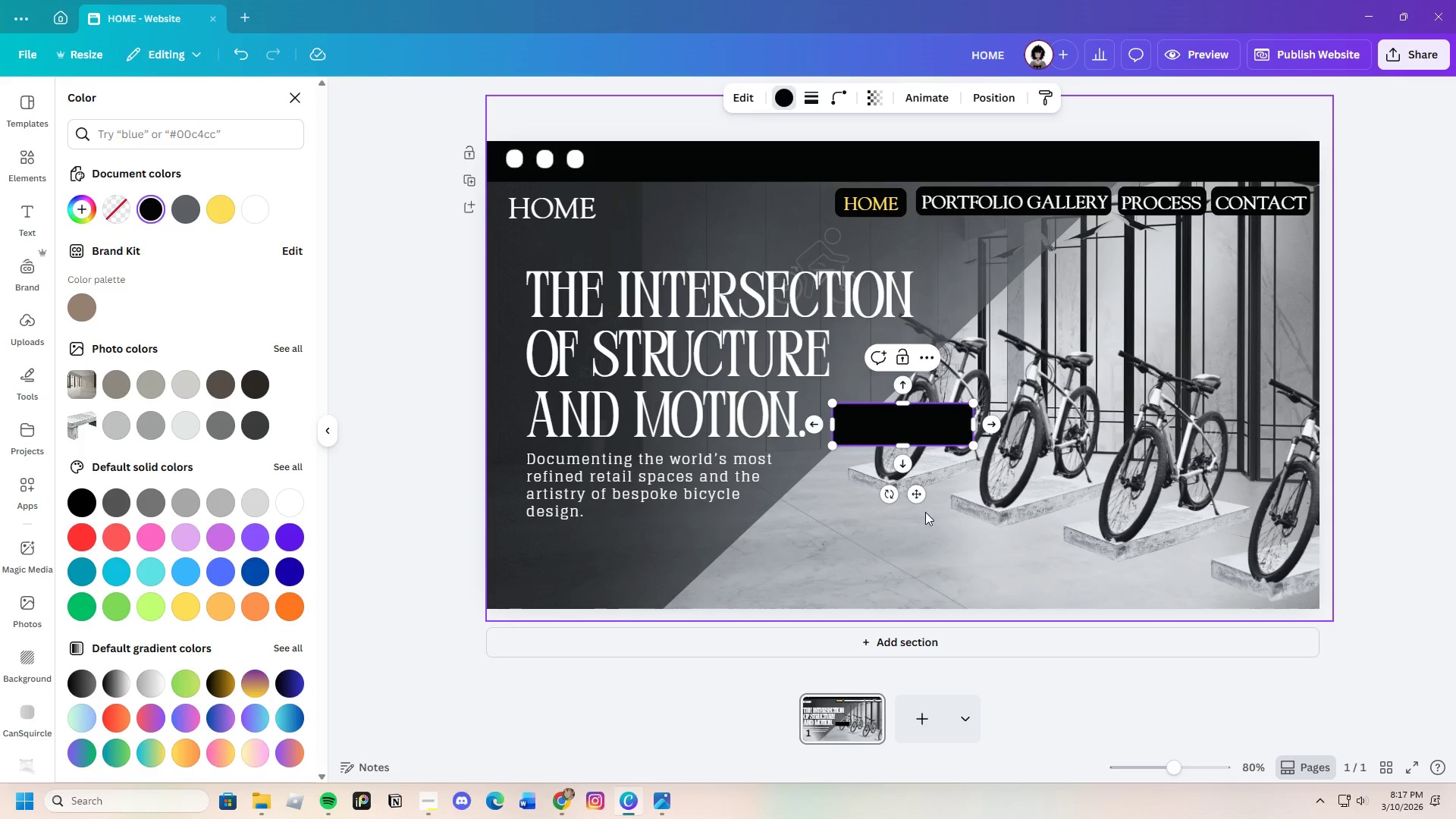 
left_click_drag(start_coordinate=[916, 496], to_coordinate=[604, 620])
 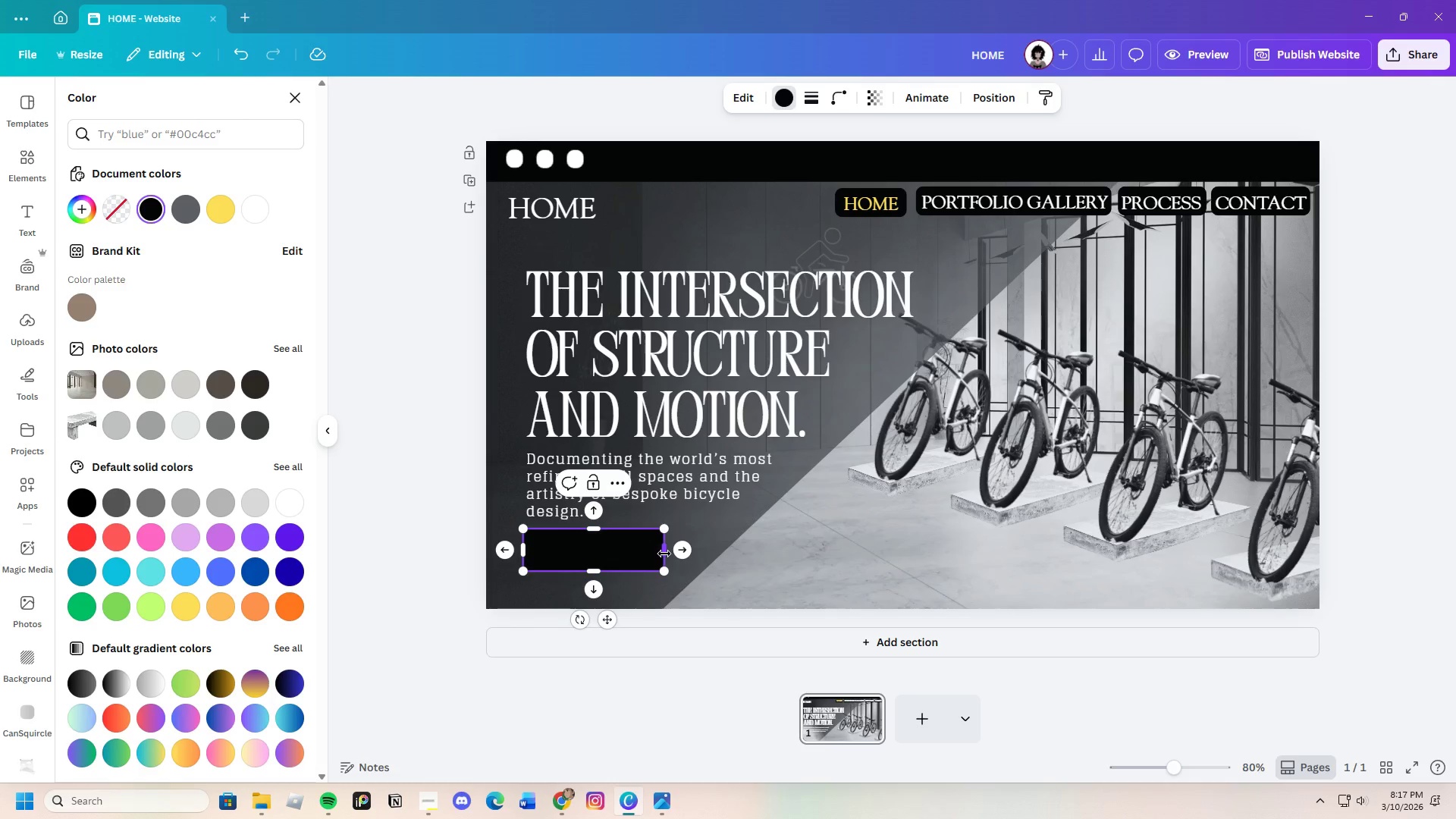 
left_click_drag(start_coordinate=[664, 554], to_coordinate=[779, 547])
 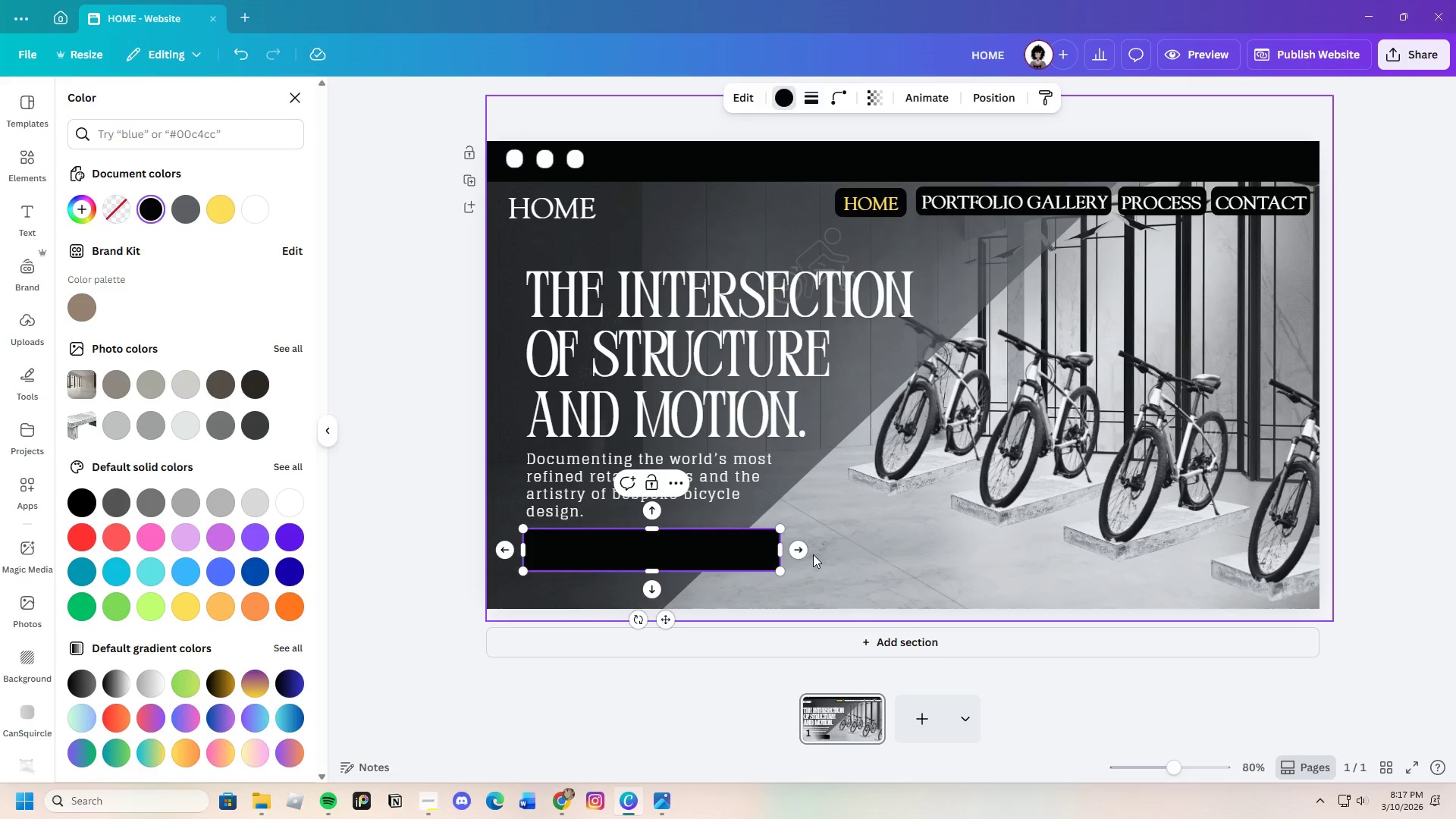 
left_click([813, 554])
 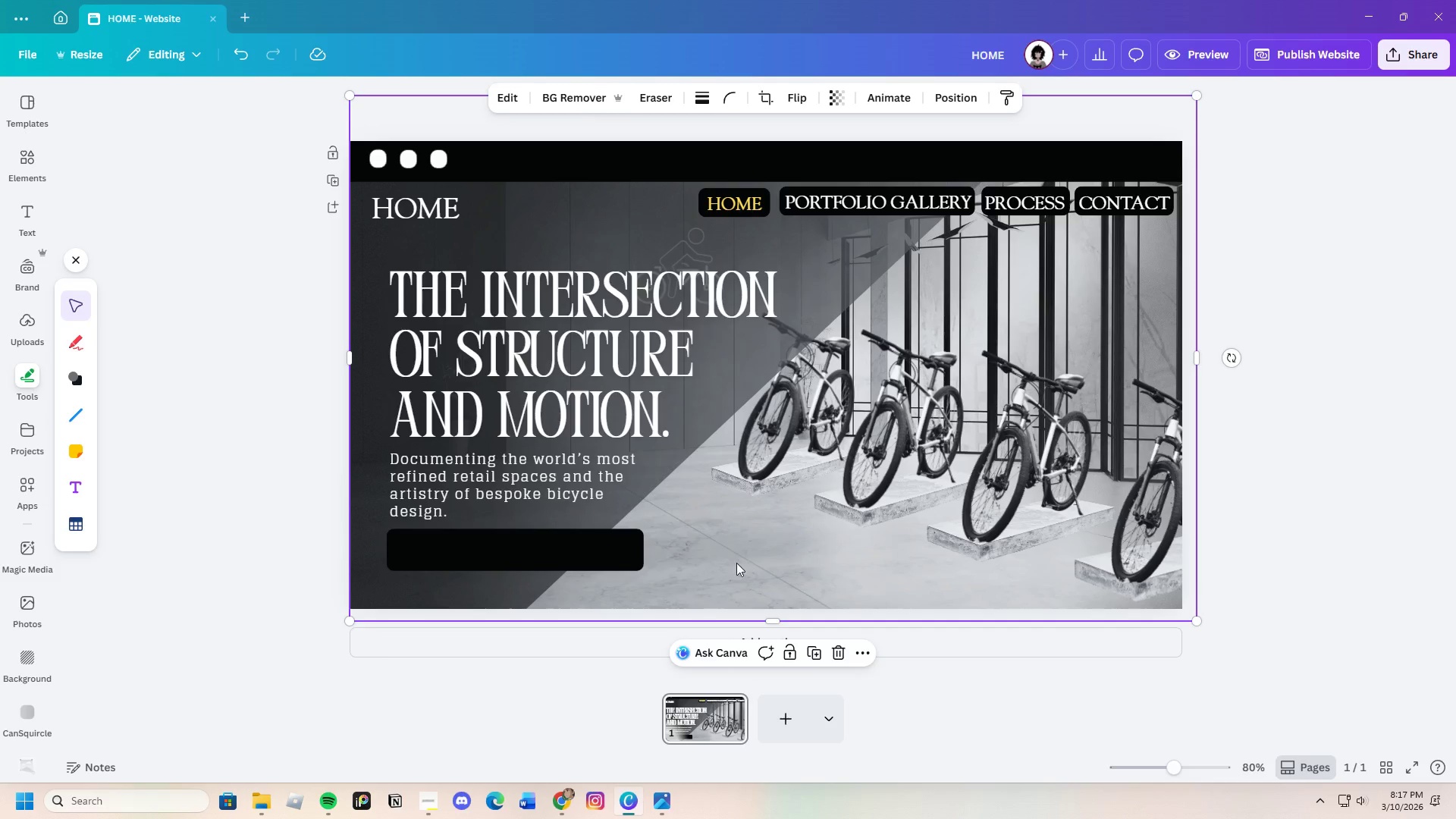 
left_click([600, 553])
 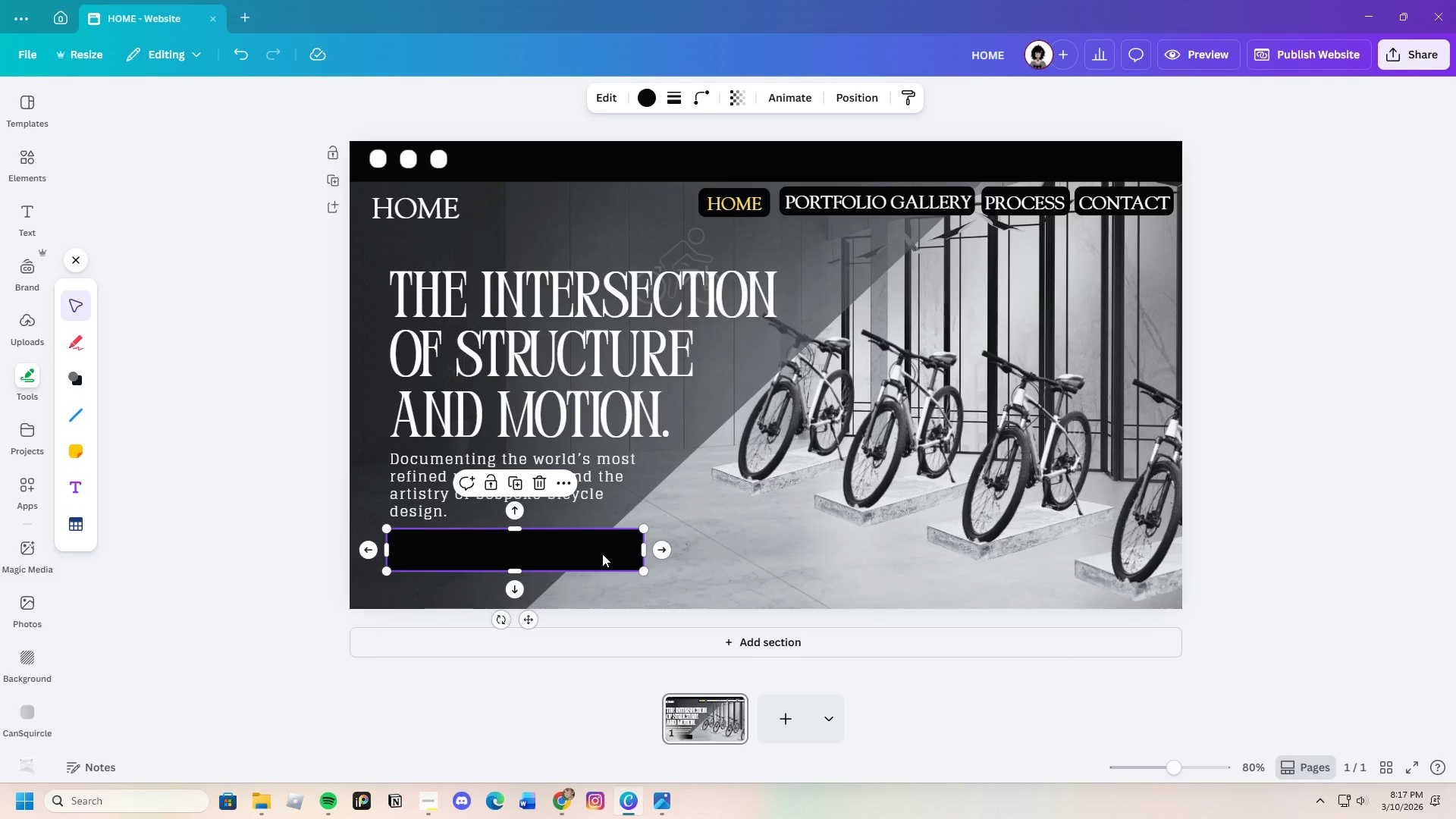 
wait(5.95)
 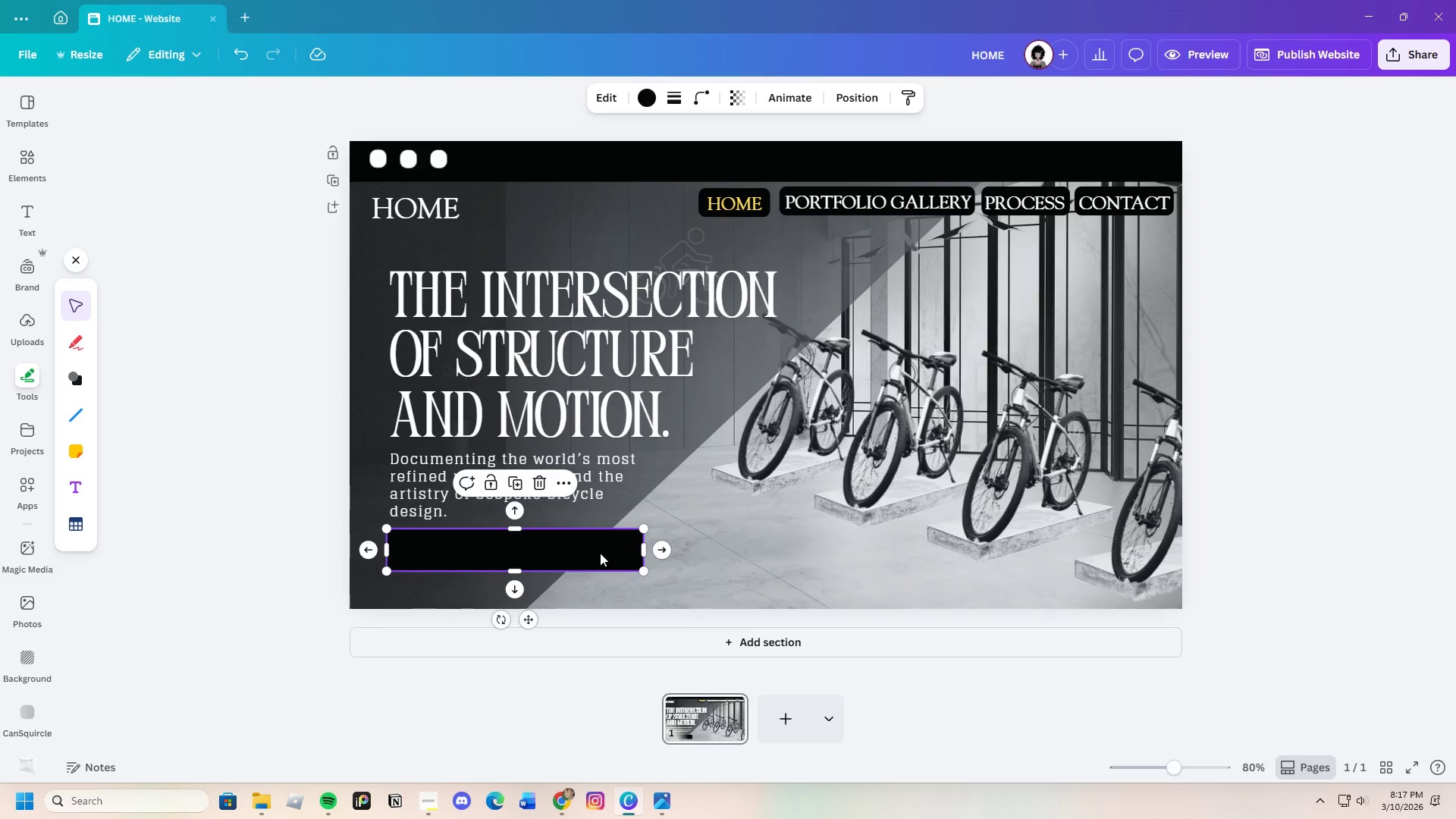 
left_click_drag(start_coordinate=[645, 548], to_coordinate=[780, 535])
 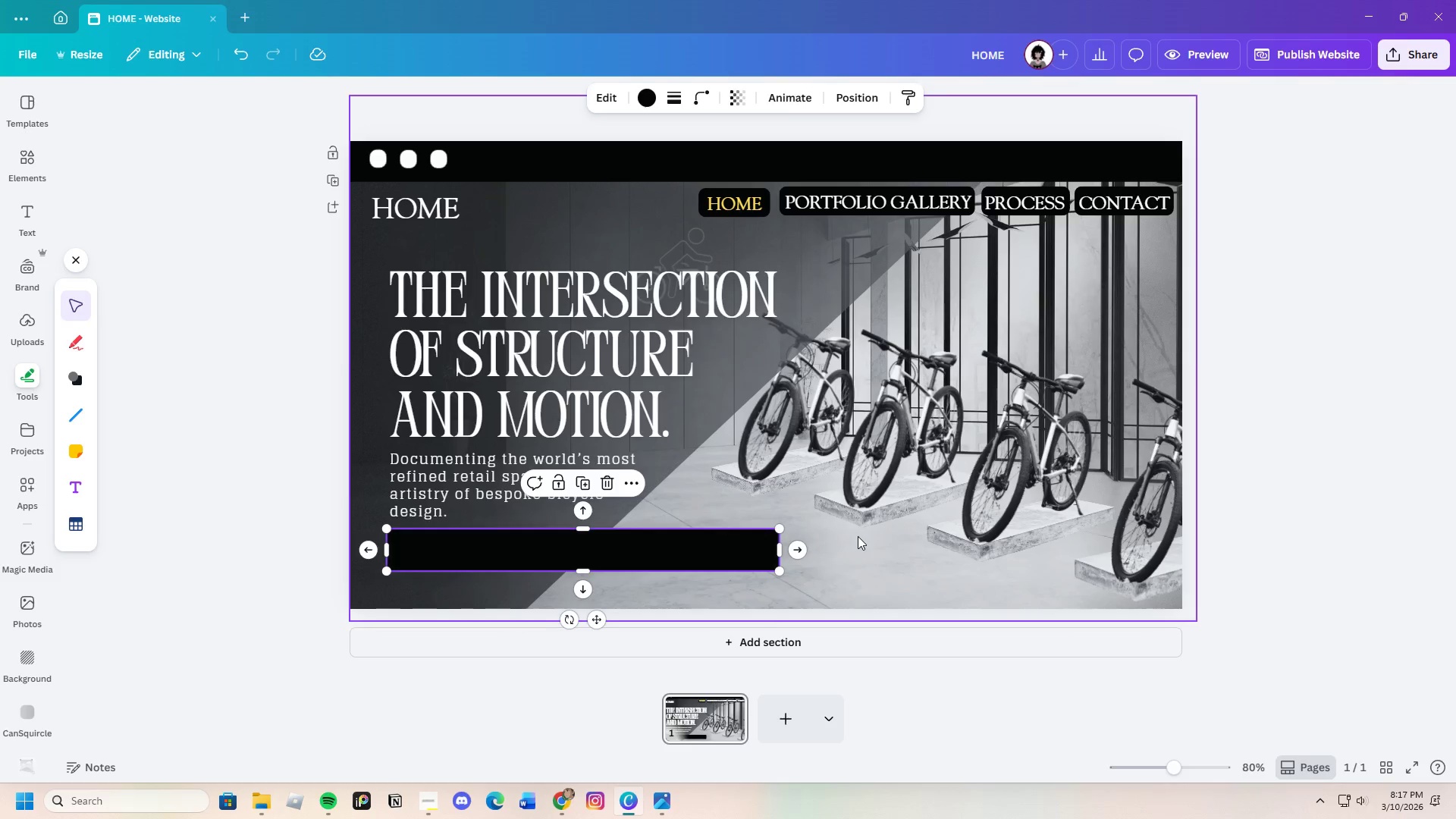 
left_click([858, 537])
 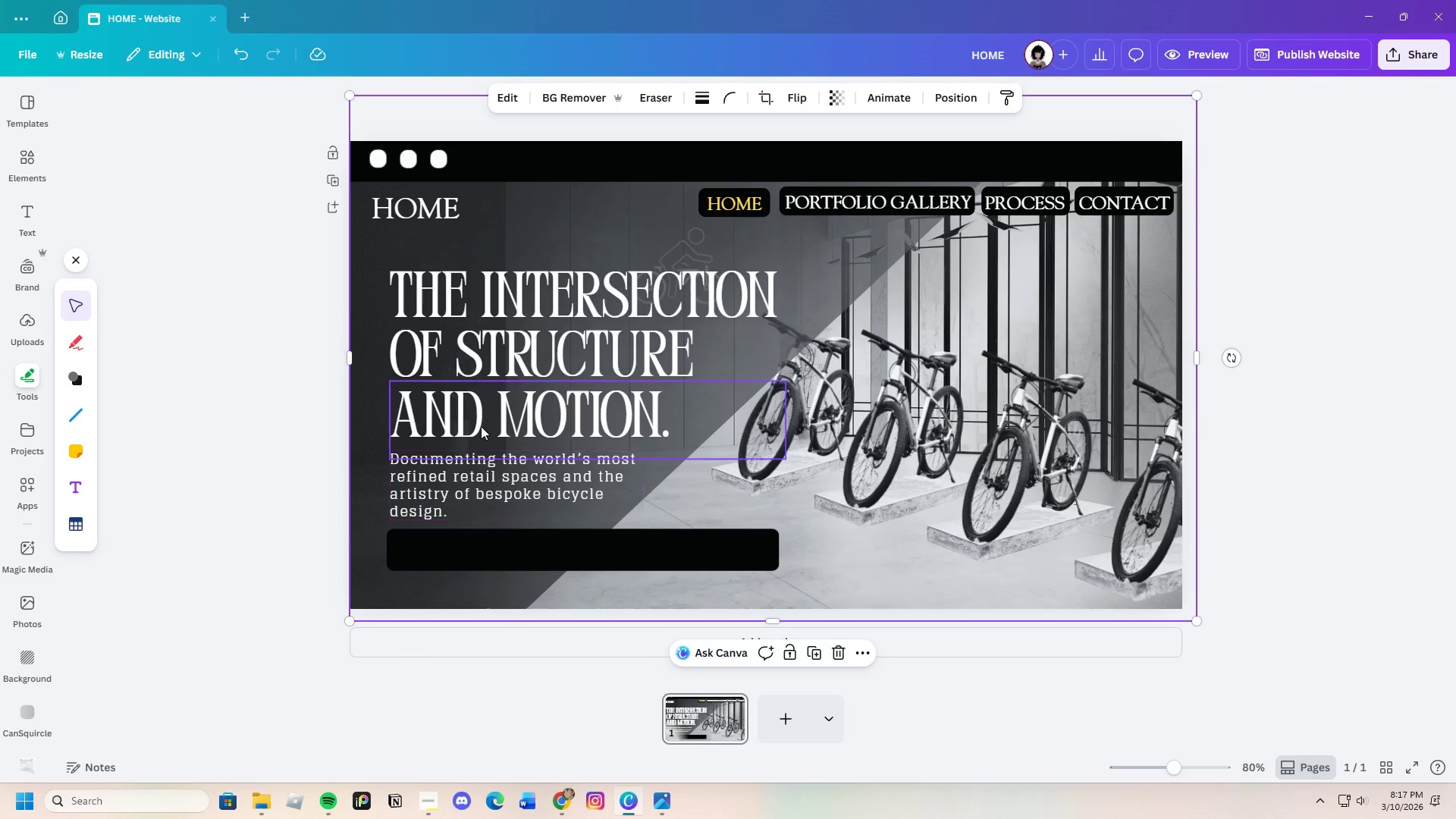 
left_click([475, 400])
 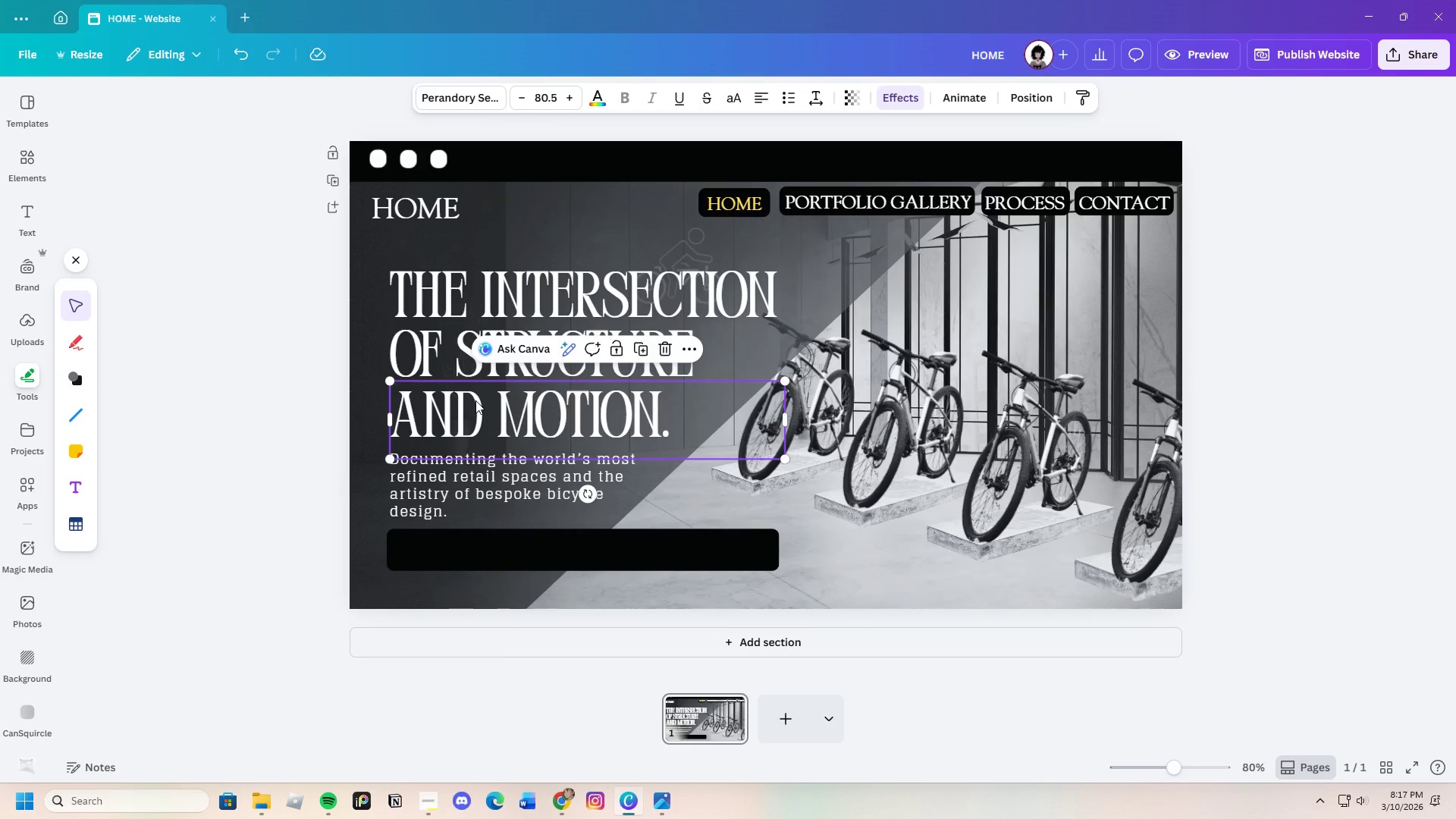 
key(Control+C)
 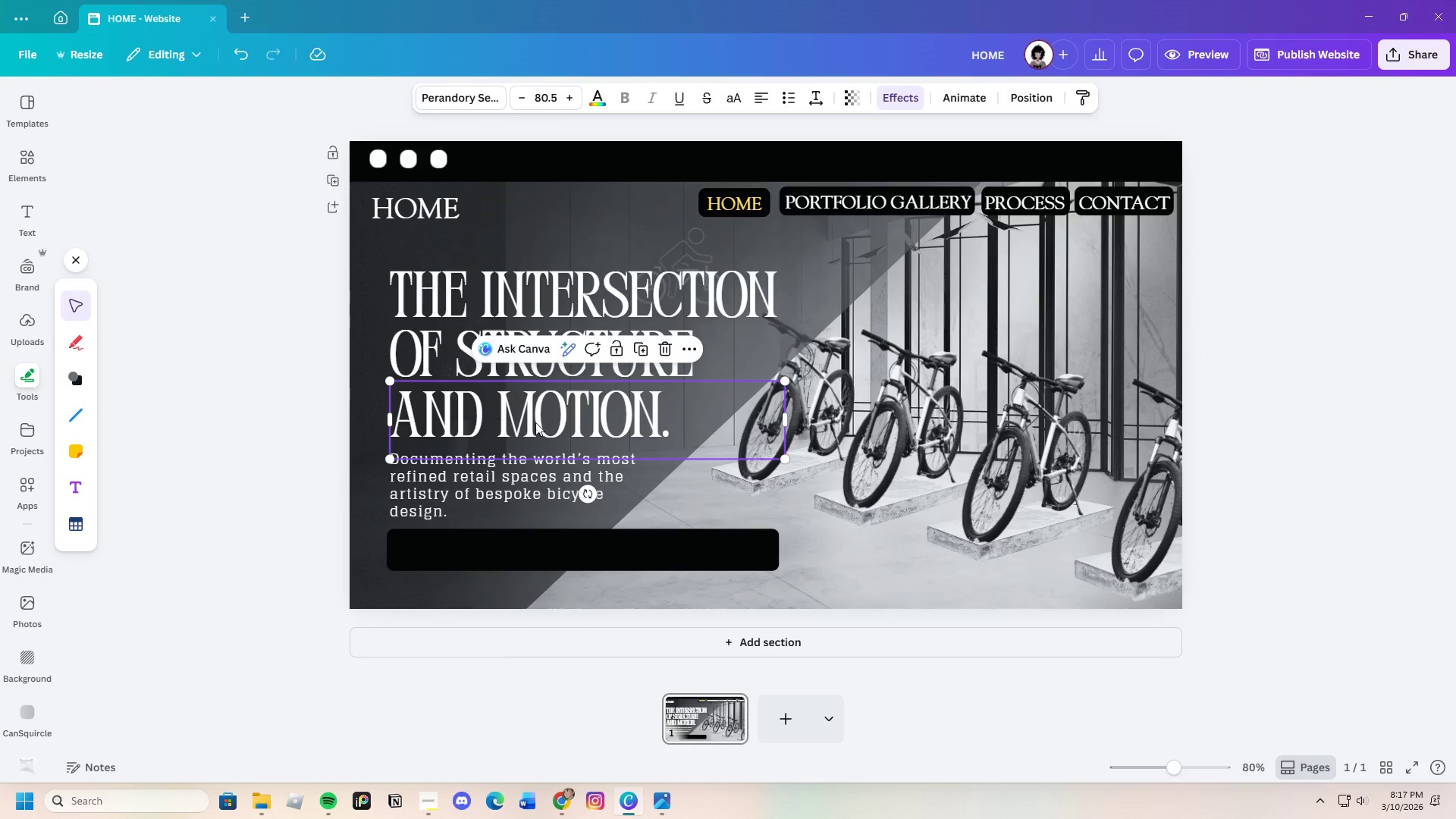 
key(Control+V)
 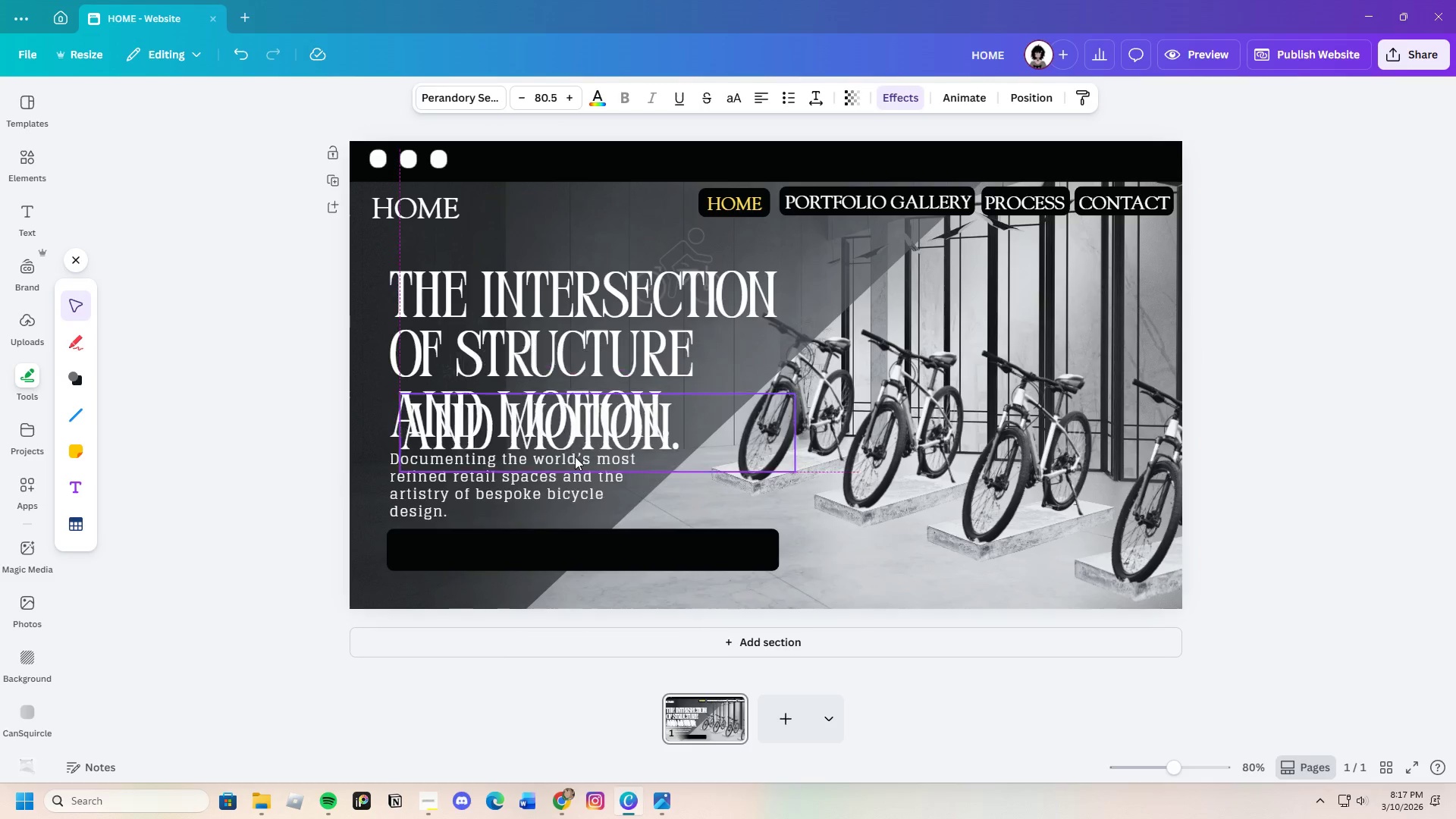 
left_click_drag(start_coordinate=[571, 435], to_coordinate=[589, 544])
 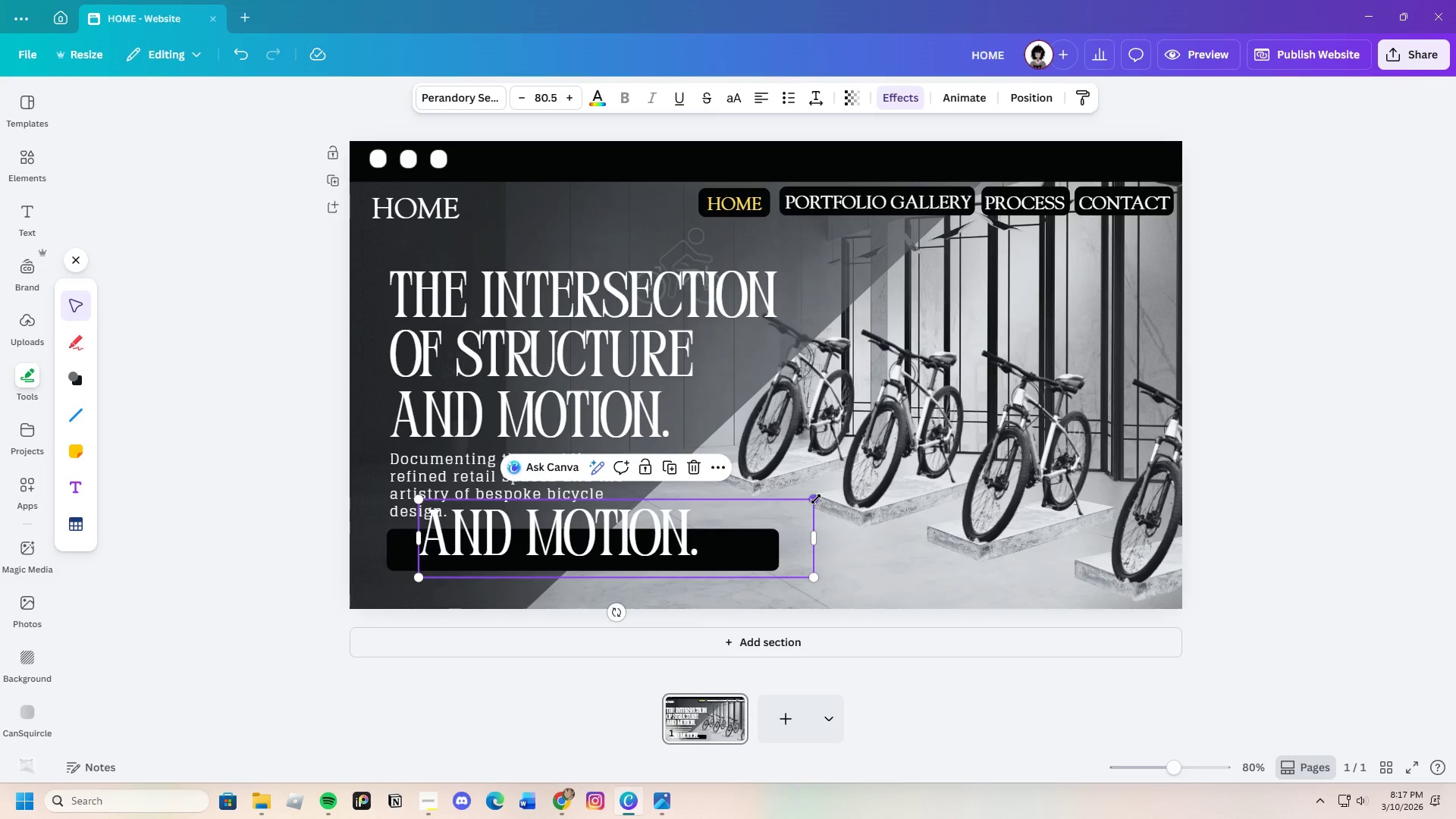 
left_click_drag(start_coordinate=[814, 499], to_coordinate=[629, 544])
 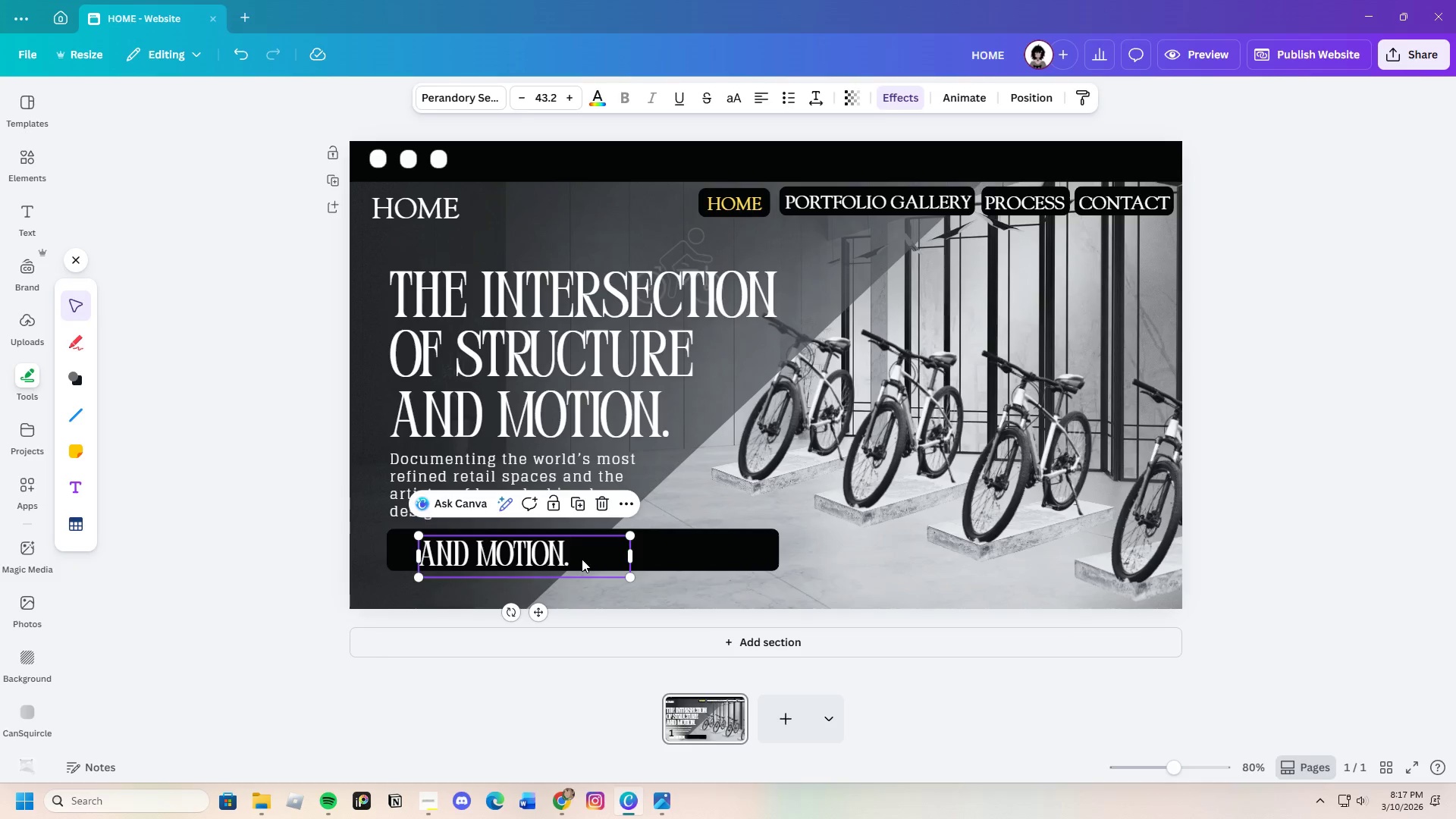 
left_click([582, 559])
 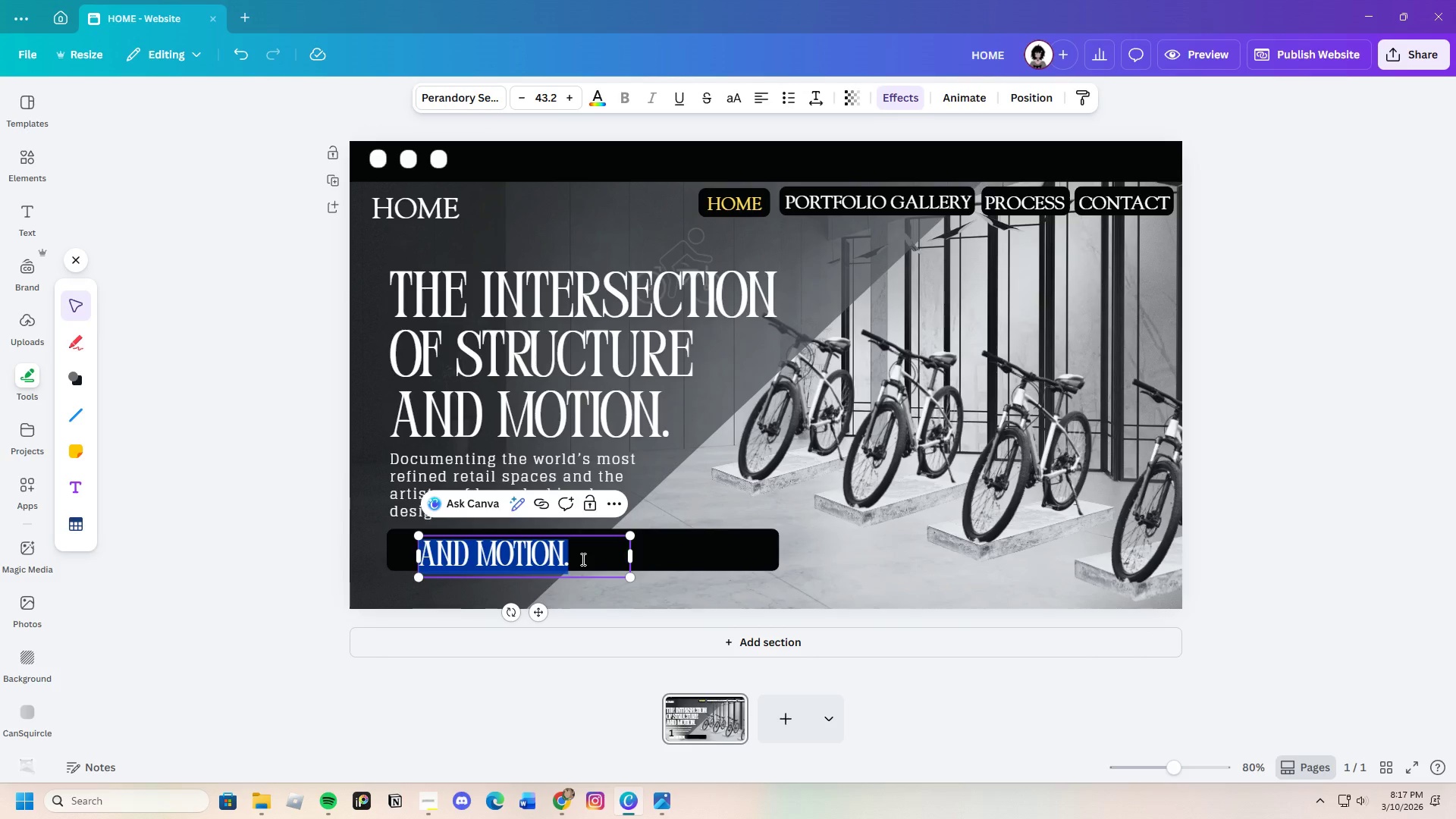 
key(Backspace)
type(view the portfolio gallert)
key(Backspace)
type(y)
 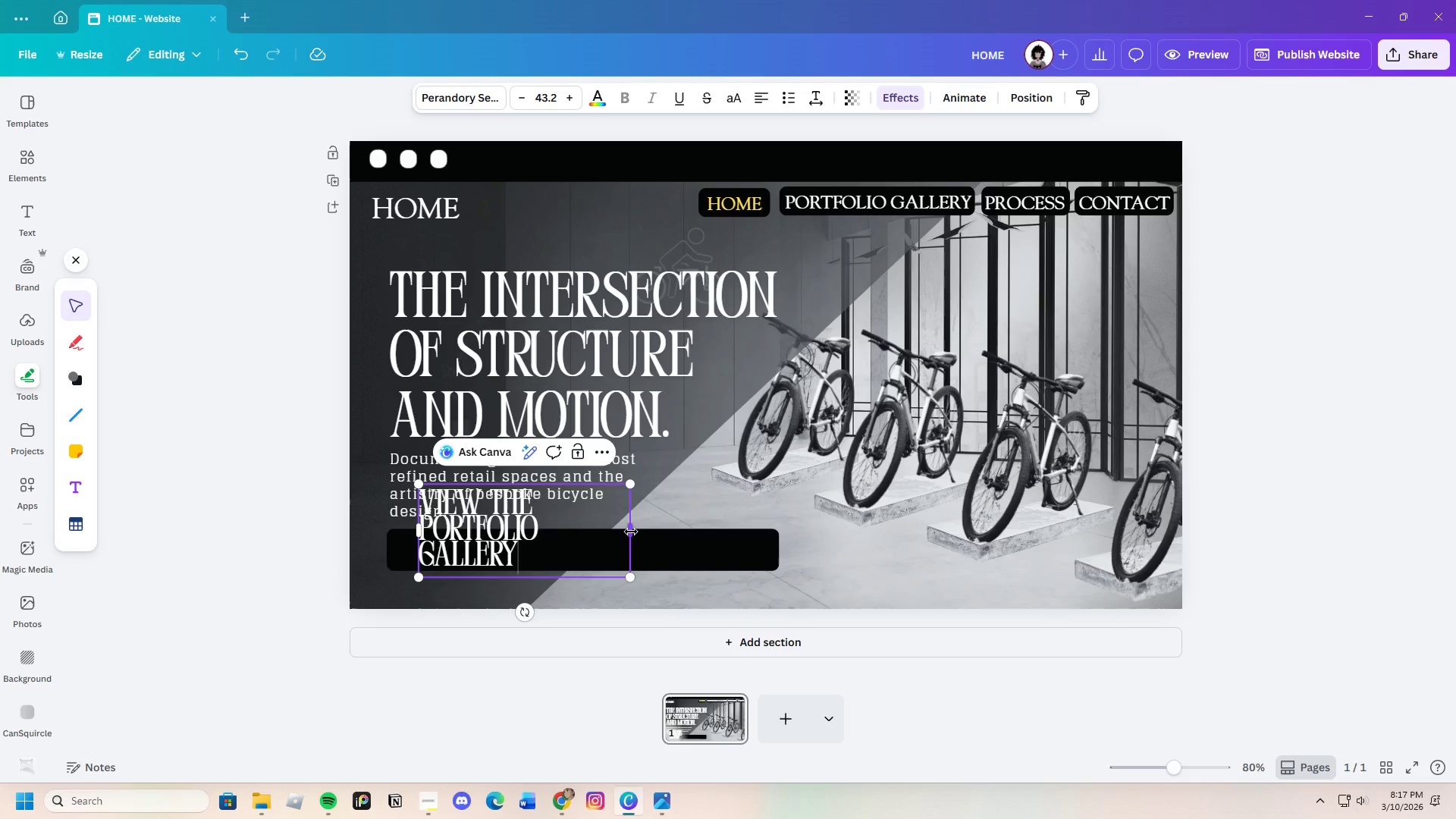 
left_click_drag(start_coordinate=[632, 531], to_coordinate=[770, 557])
 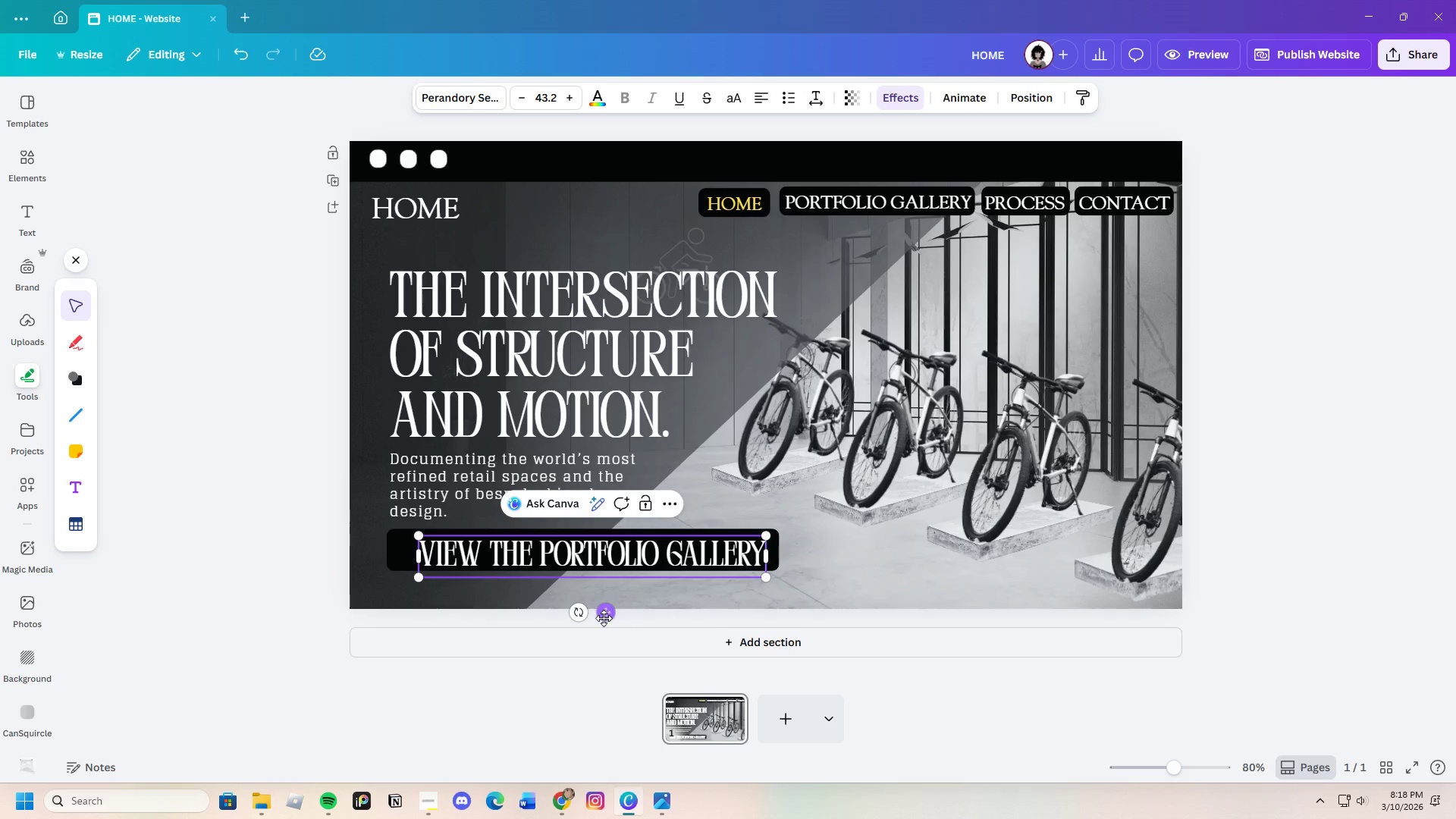 
left_click_drag(start_coordinate=[604, 614], to_coordinate=[589, 613])
 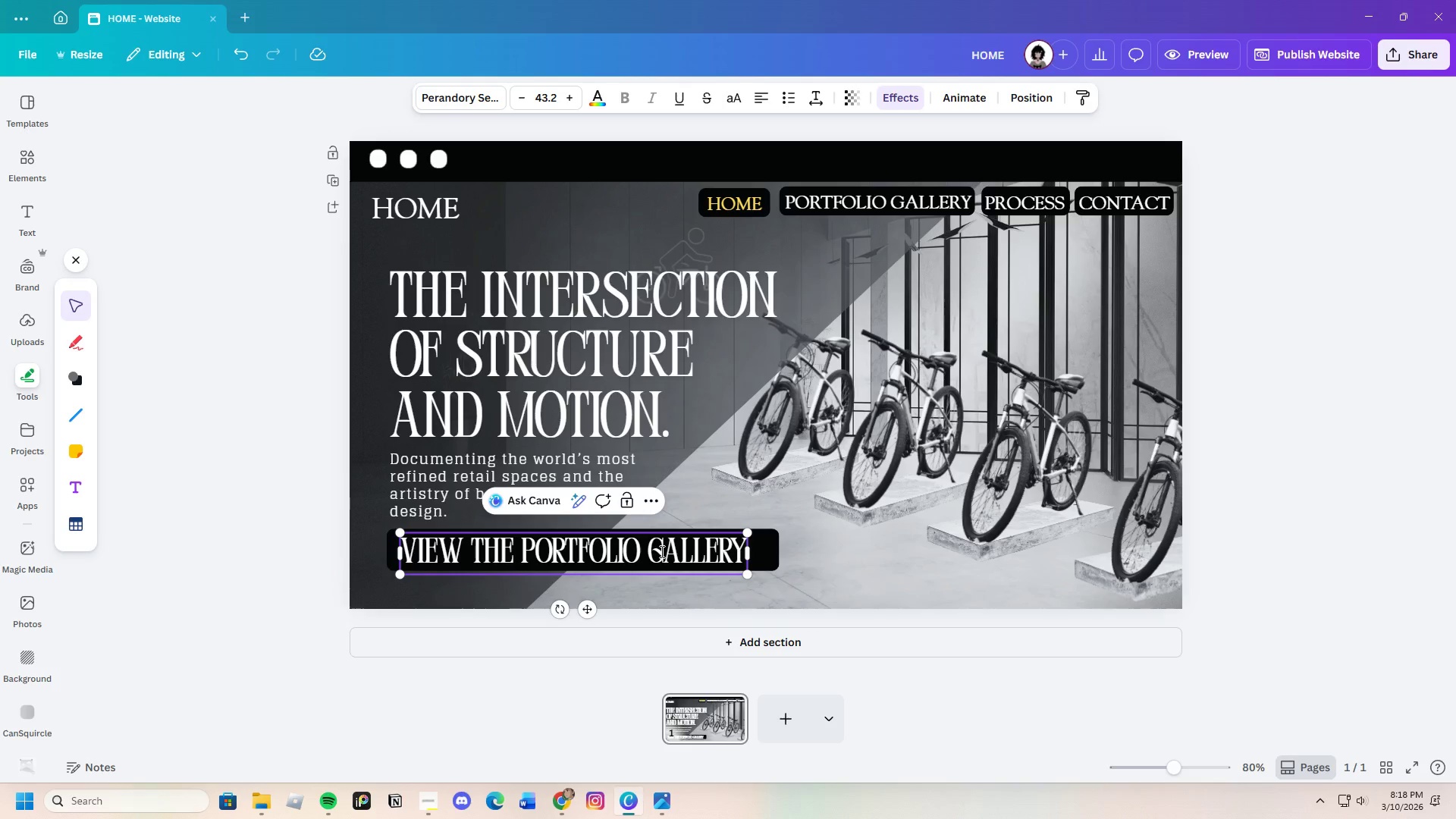 
left_click([497, 470])
 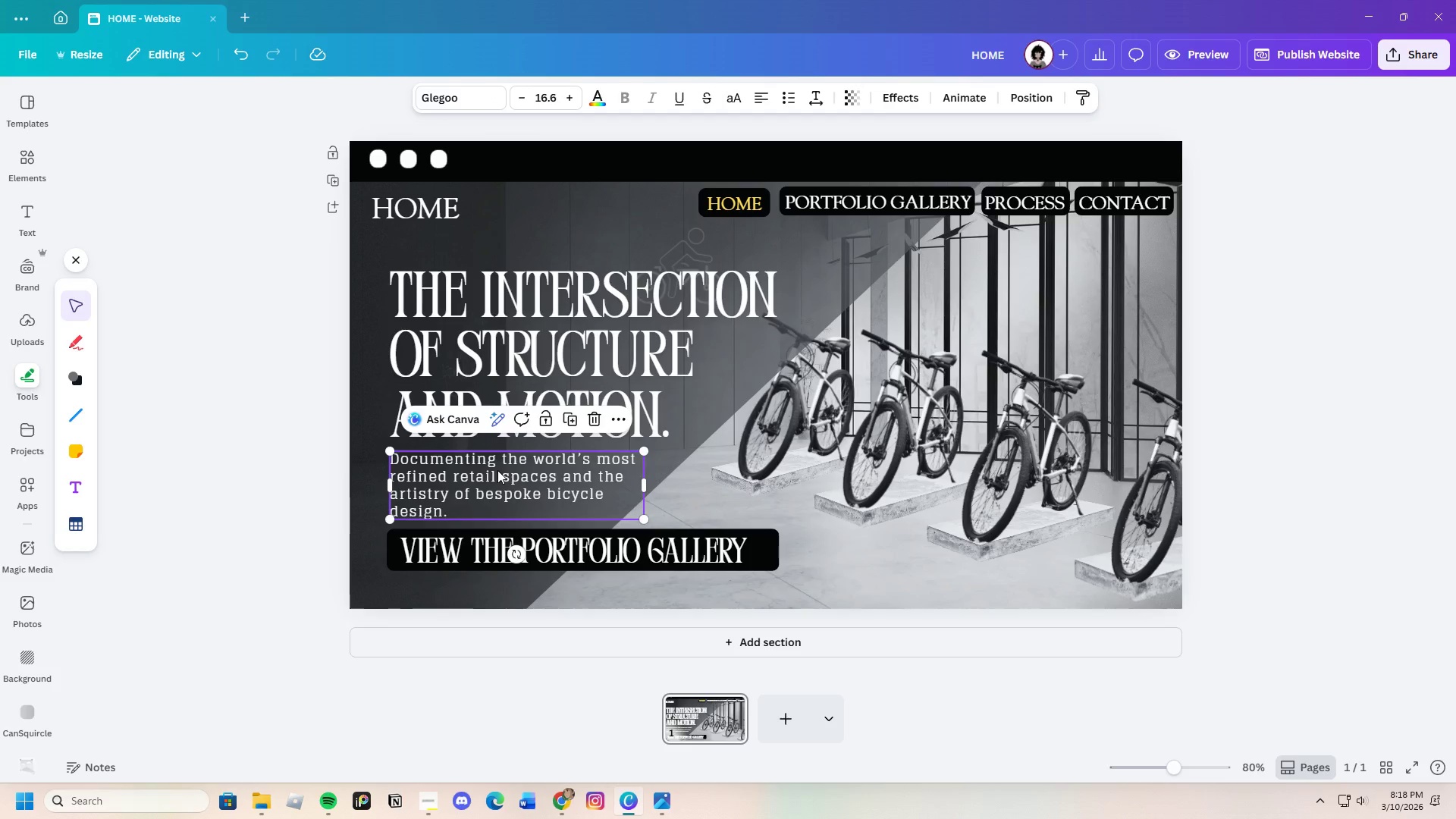 
key(Control+C)
 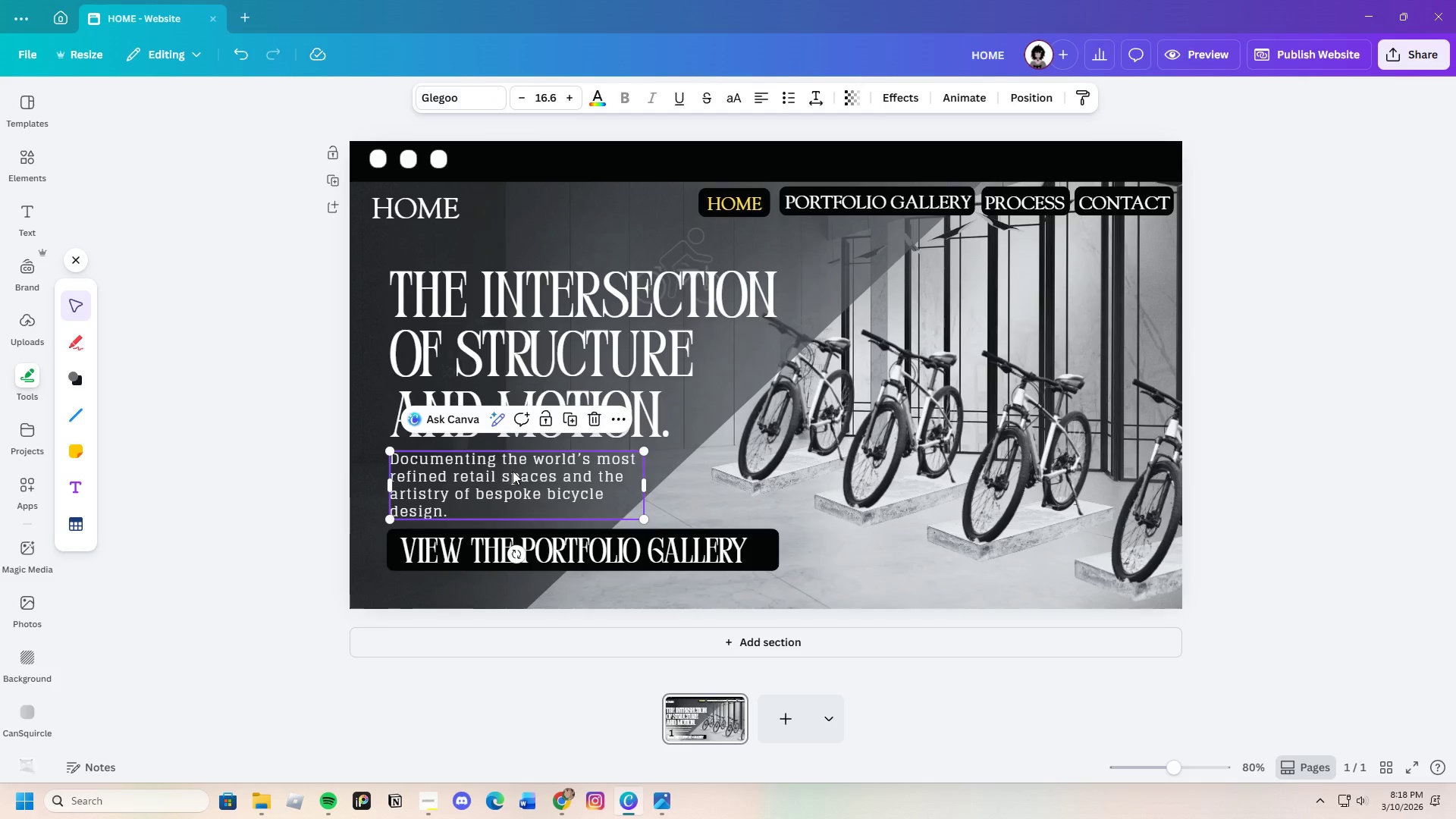 
key(Control+V)
 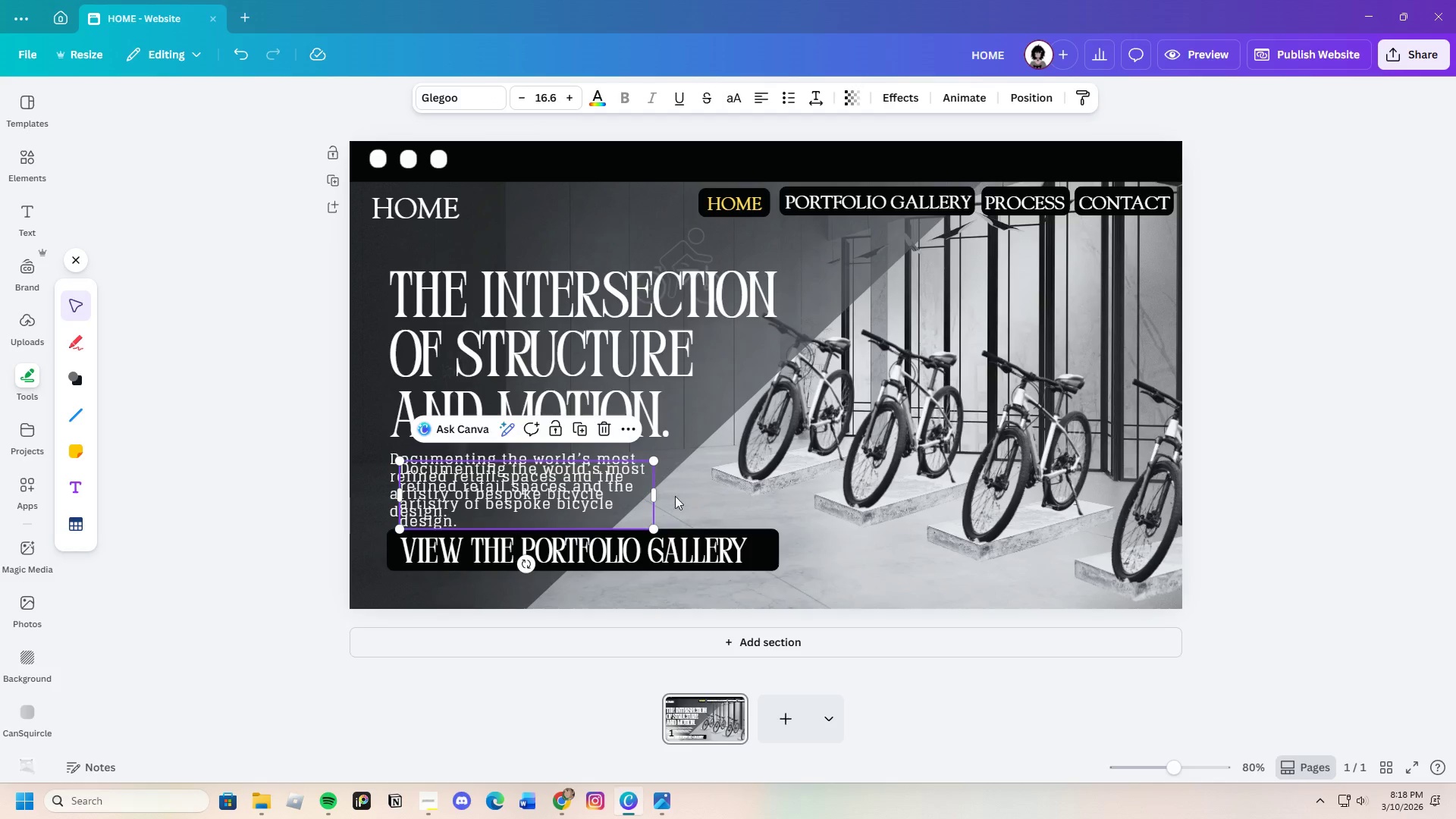 
left_click_drag(start_coordinate=[620, 496], to_coordinate=[866, 505])
 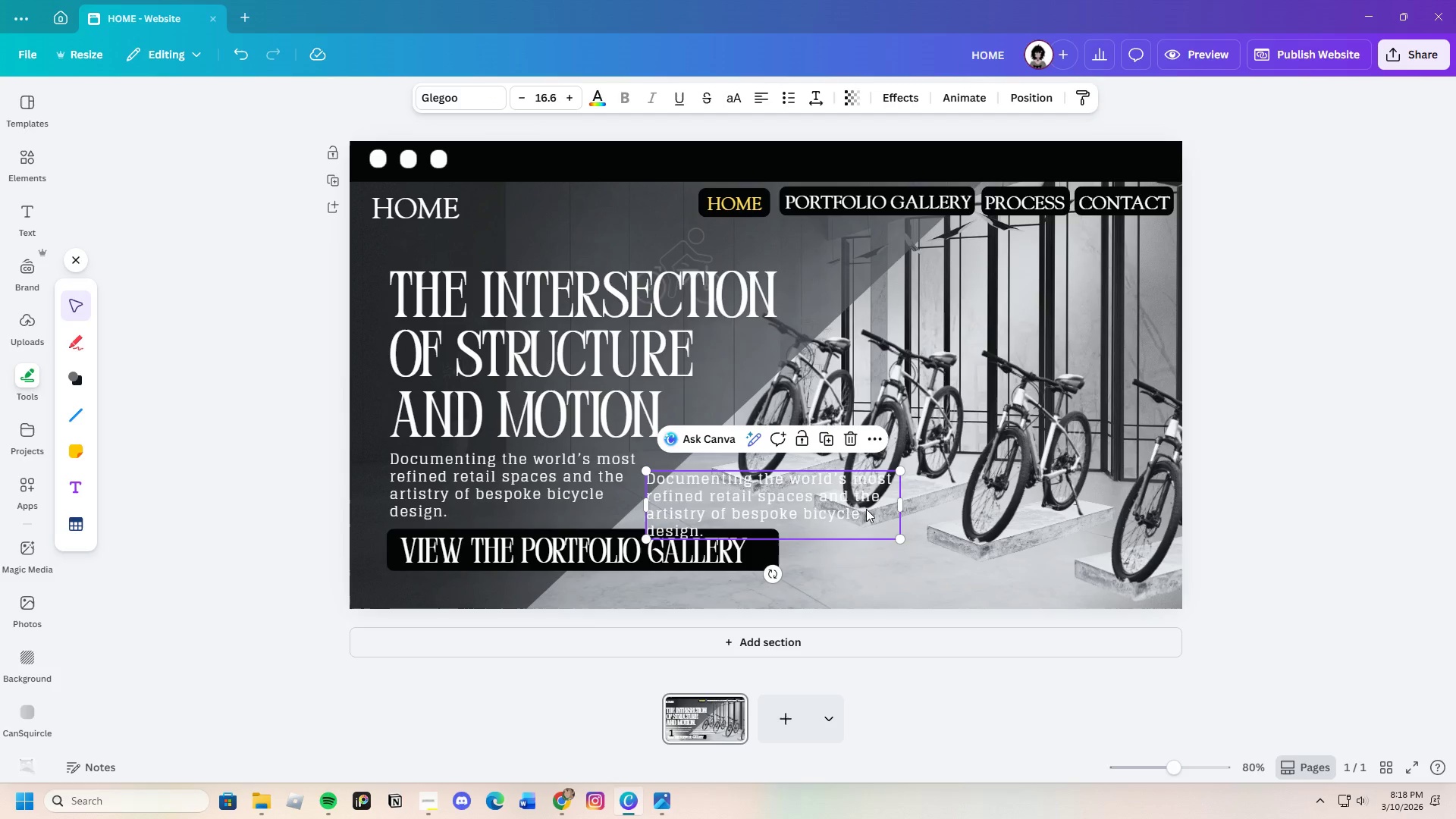 
left_click([866, 509])
 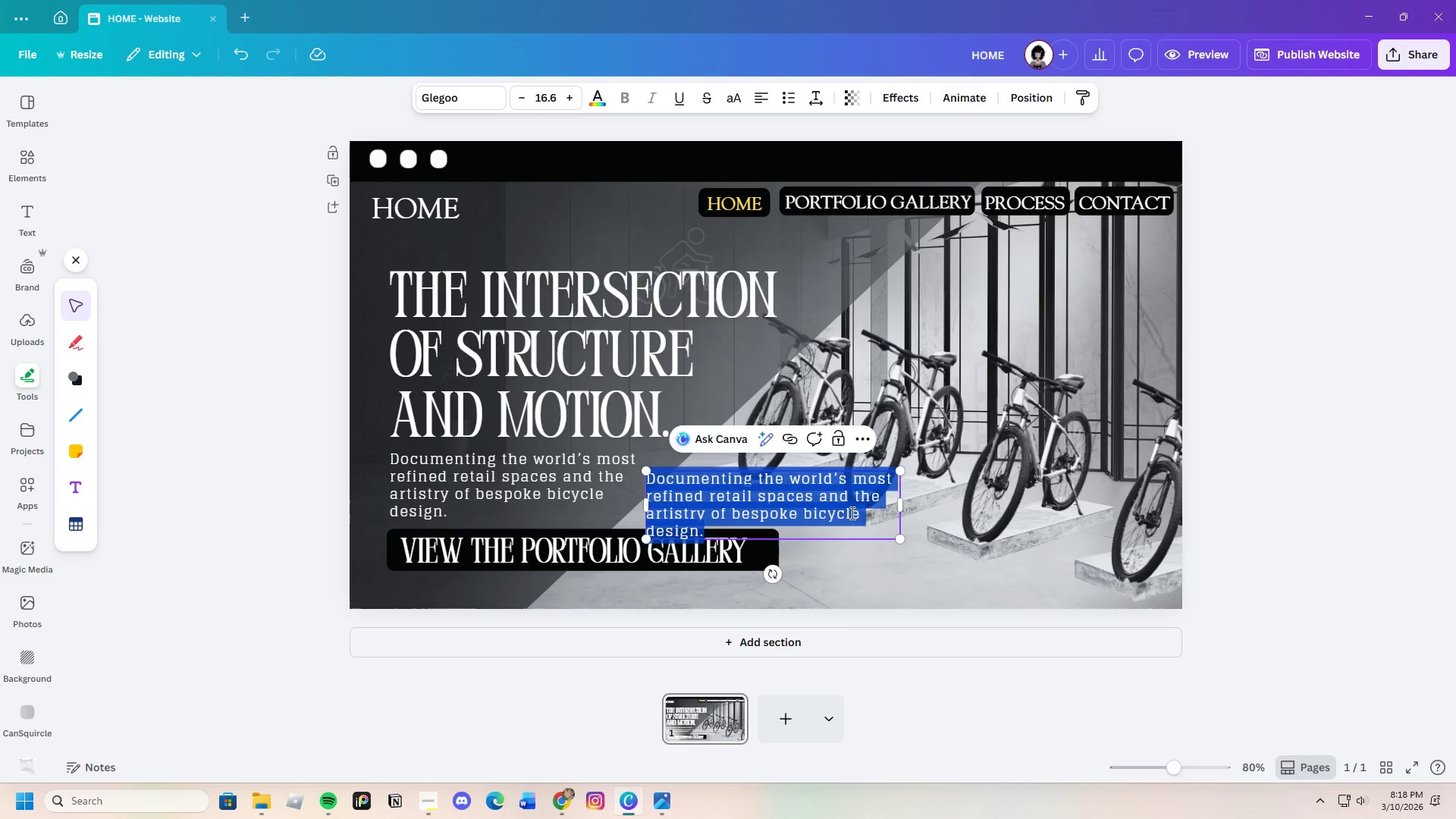 
left_click([849, 513])
 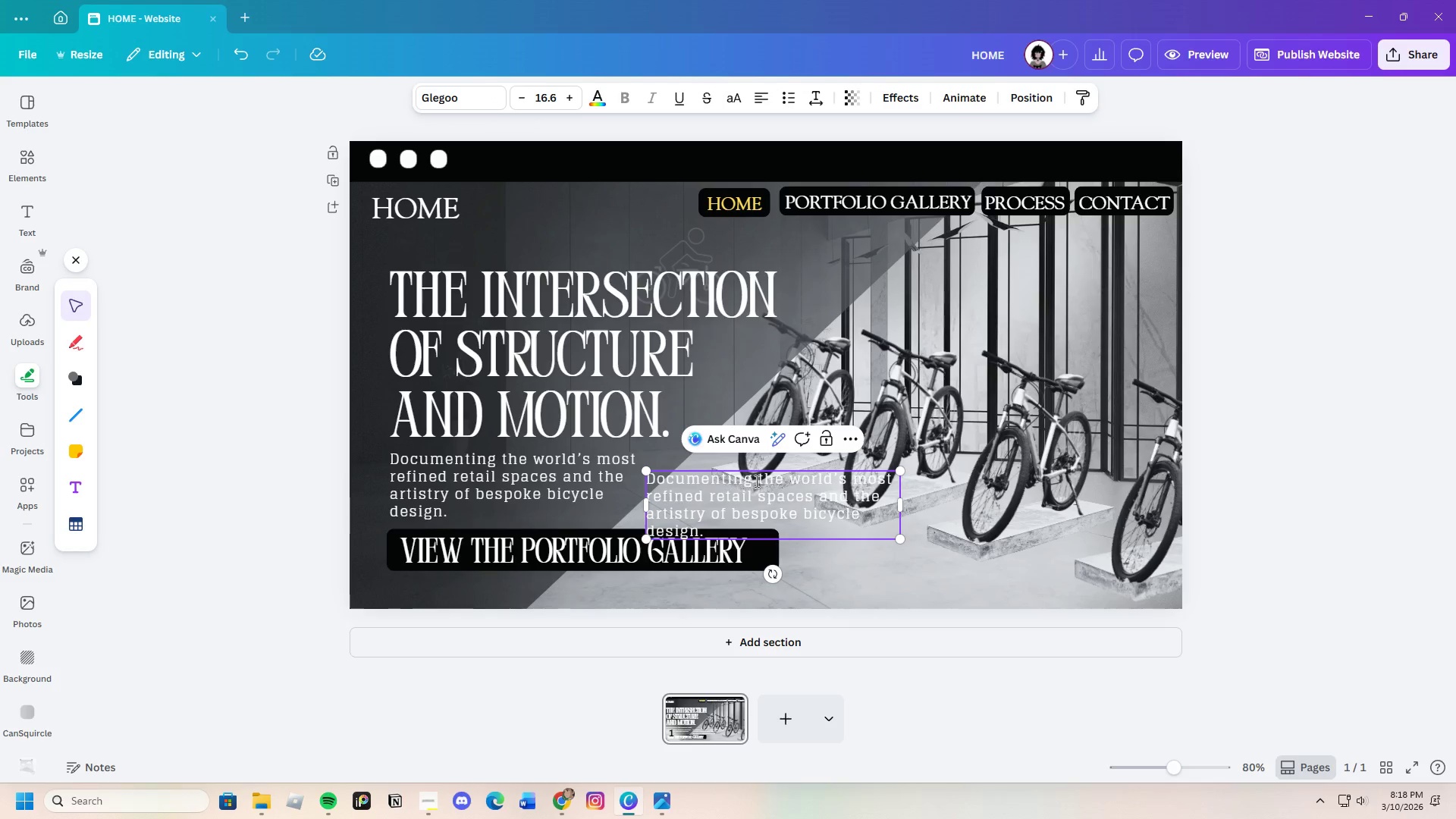 
left_click_drag(start_coordinate=[756, 481], to_coordinate=[841, 529])
 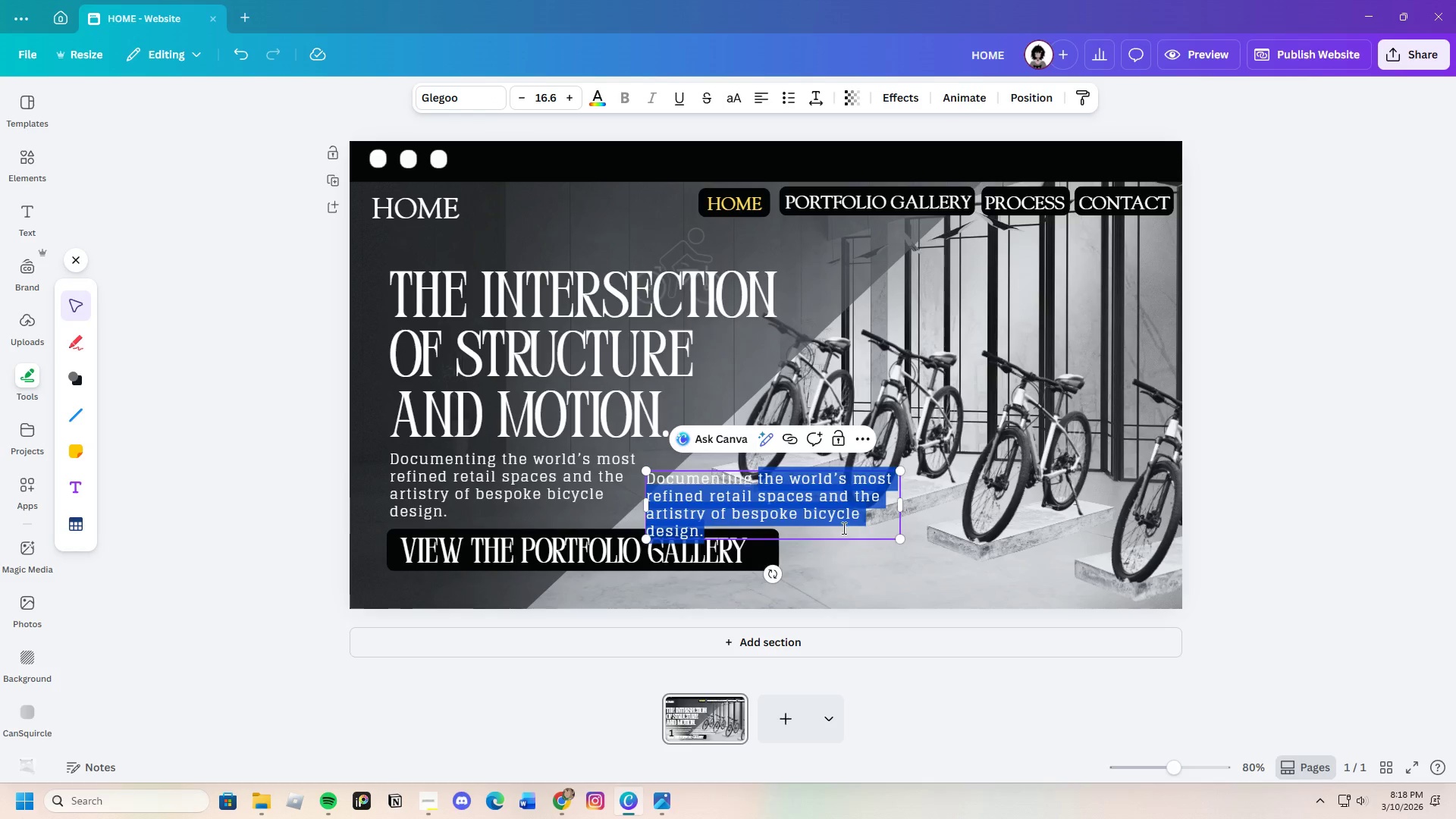 
key(Backspace)
 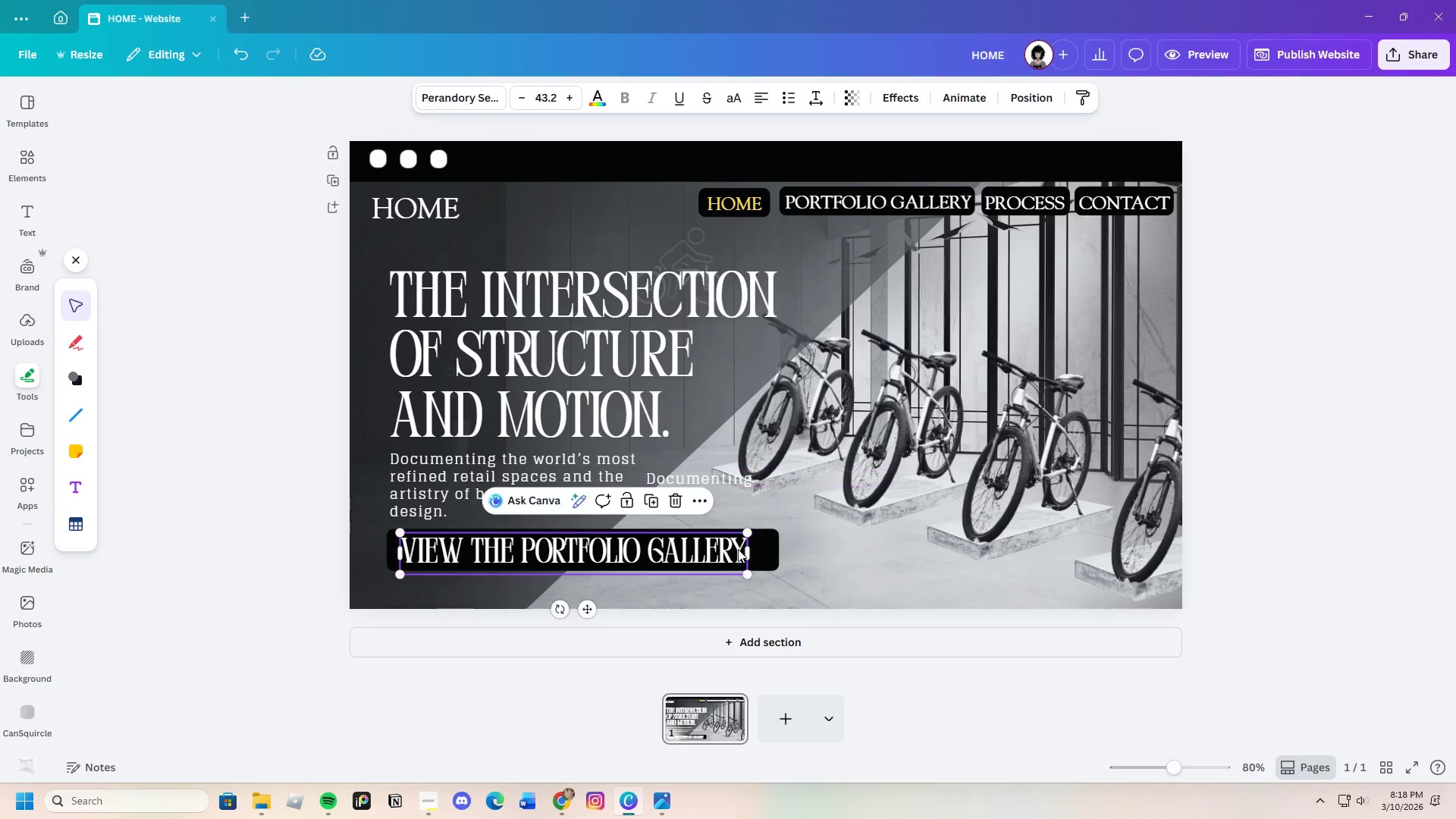 
double_click([738, 549])
 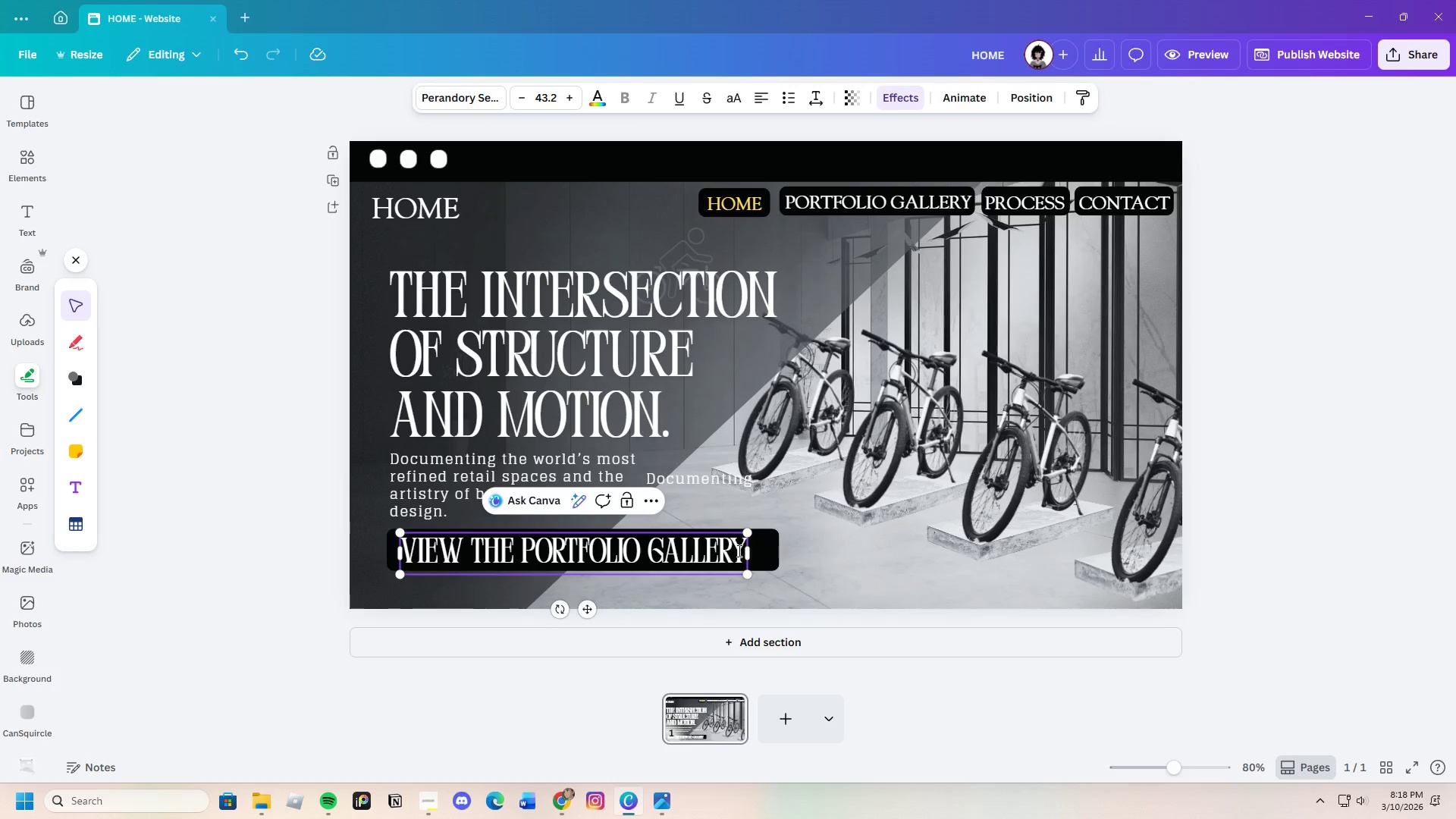 
left_click_drag(start_coordinate=[742, 551], to_coordinate=[406, 550])
 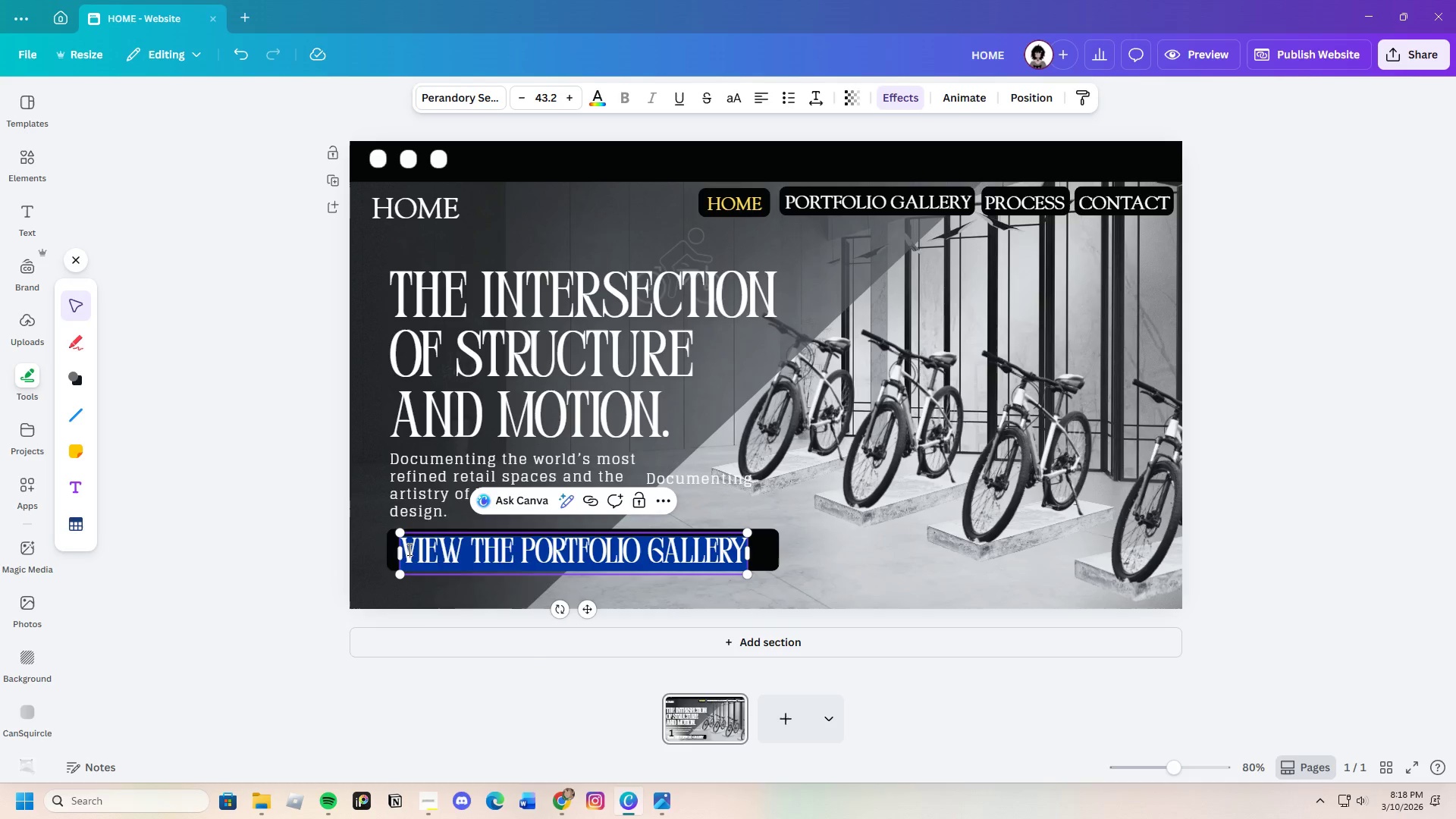 
right_click([408, 549])
 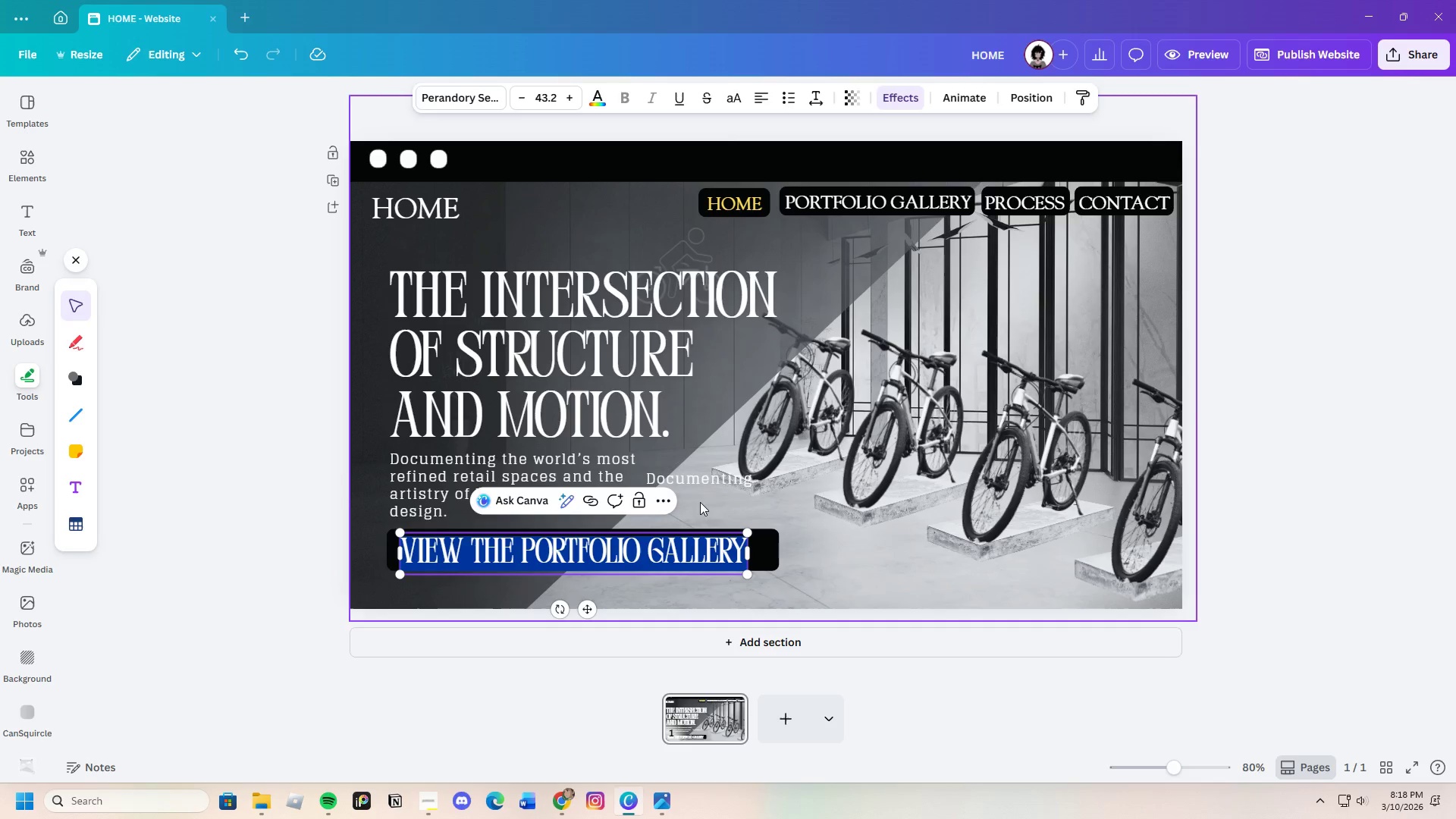 
double_click([732, 482])
 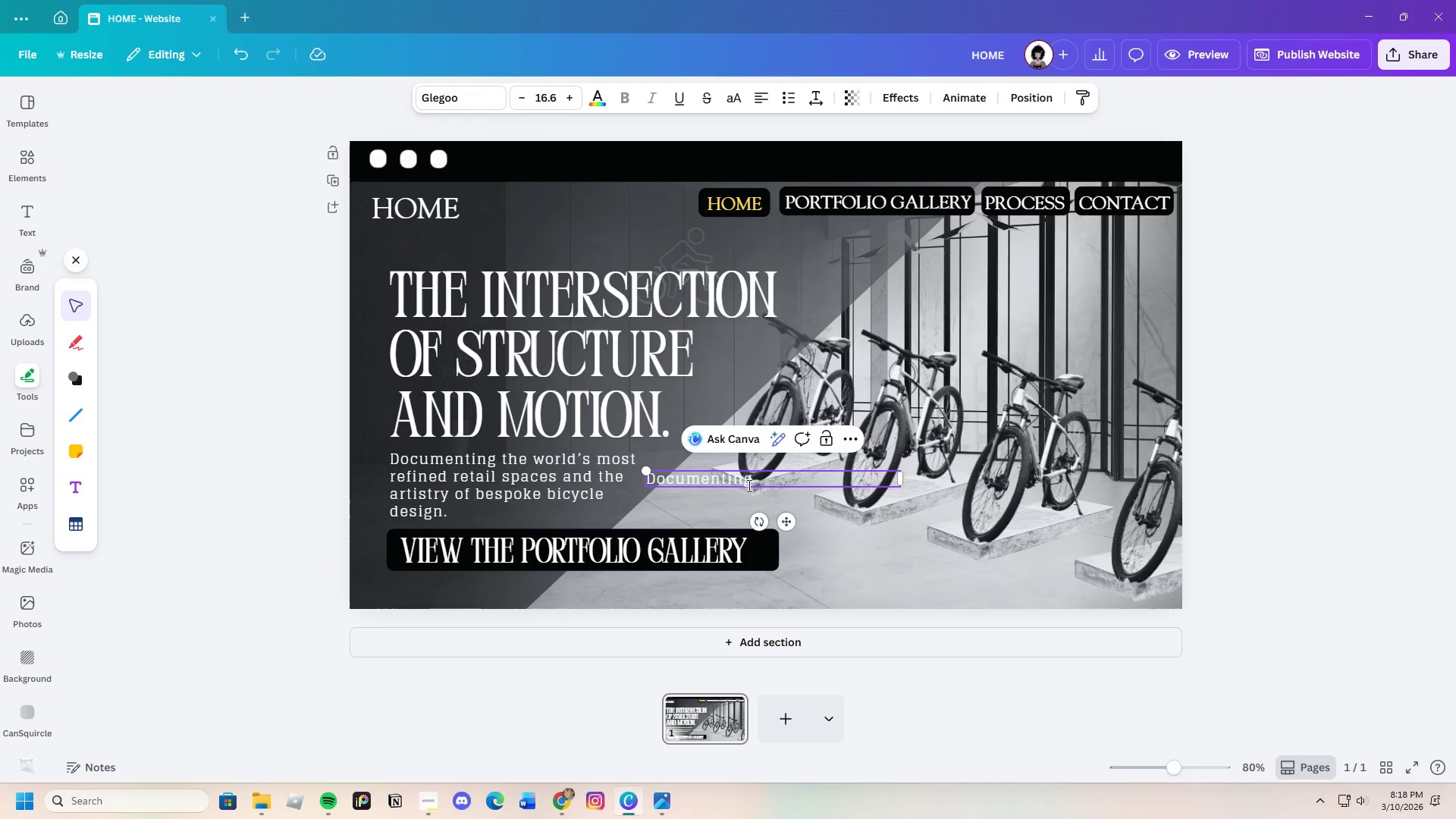 
left_click_drag(start_coordinate=[780, 482], to_coordinate=[648, 478])
 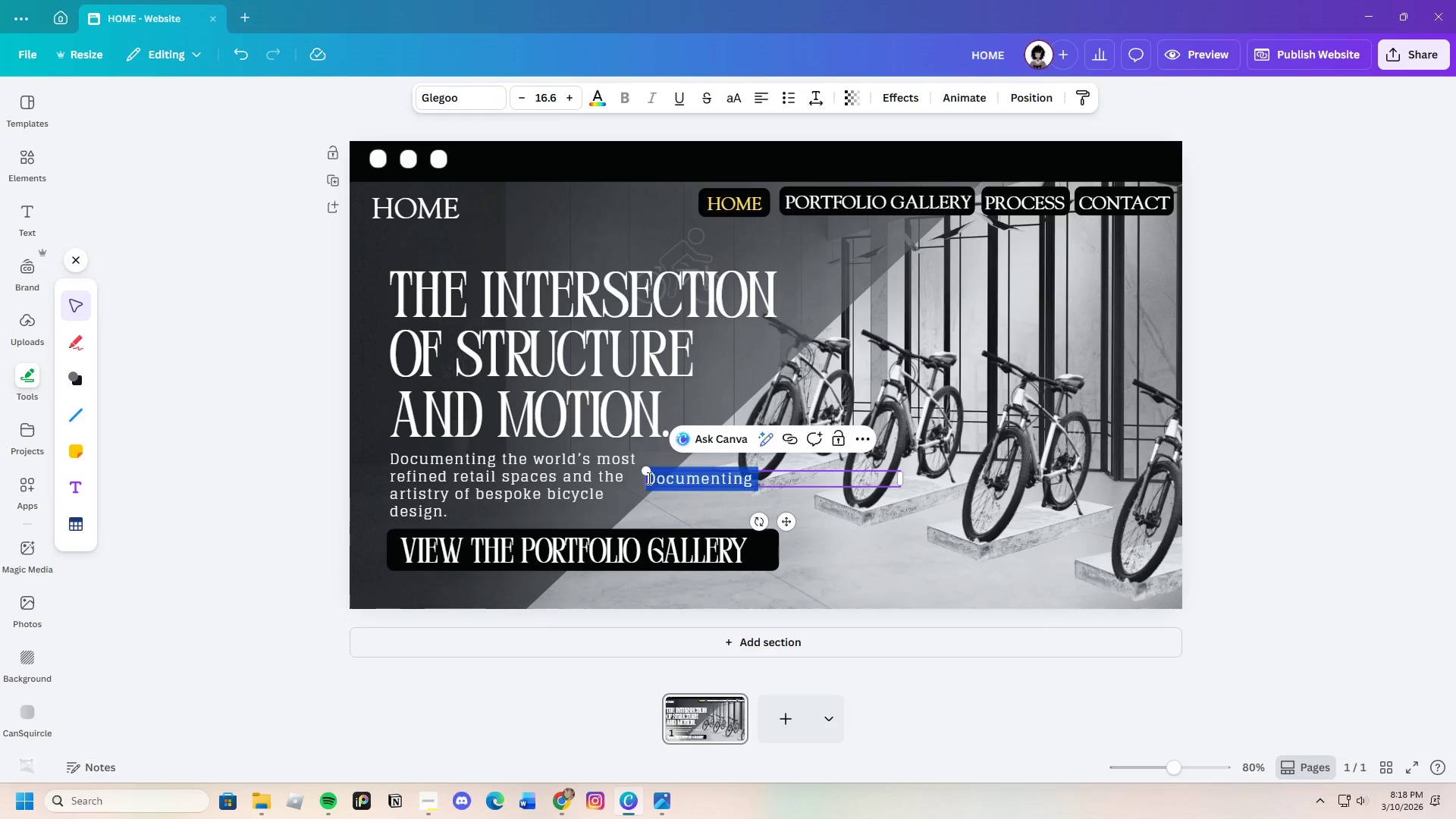 
key(Backspace)
 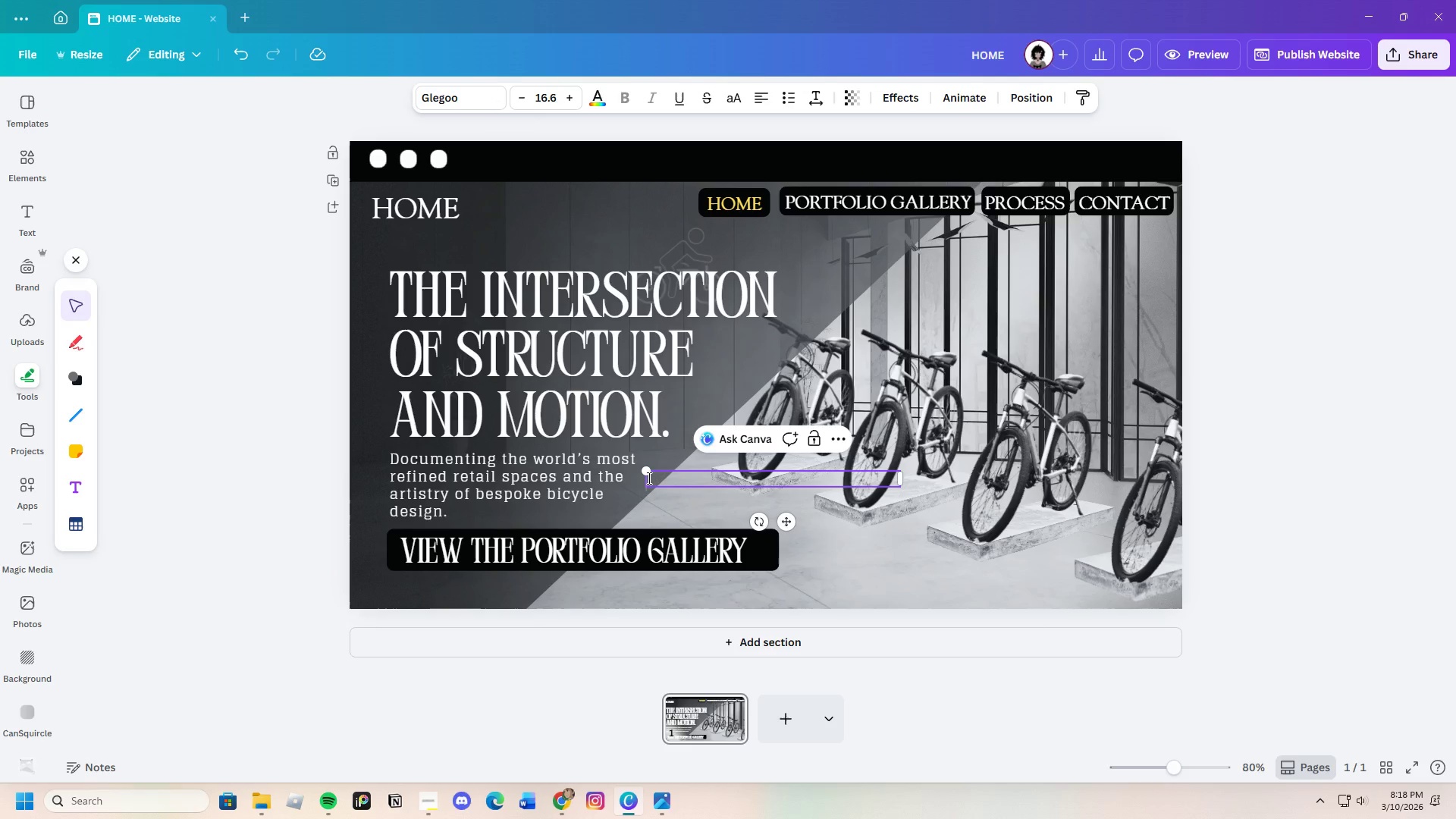 
key(Control+V)
 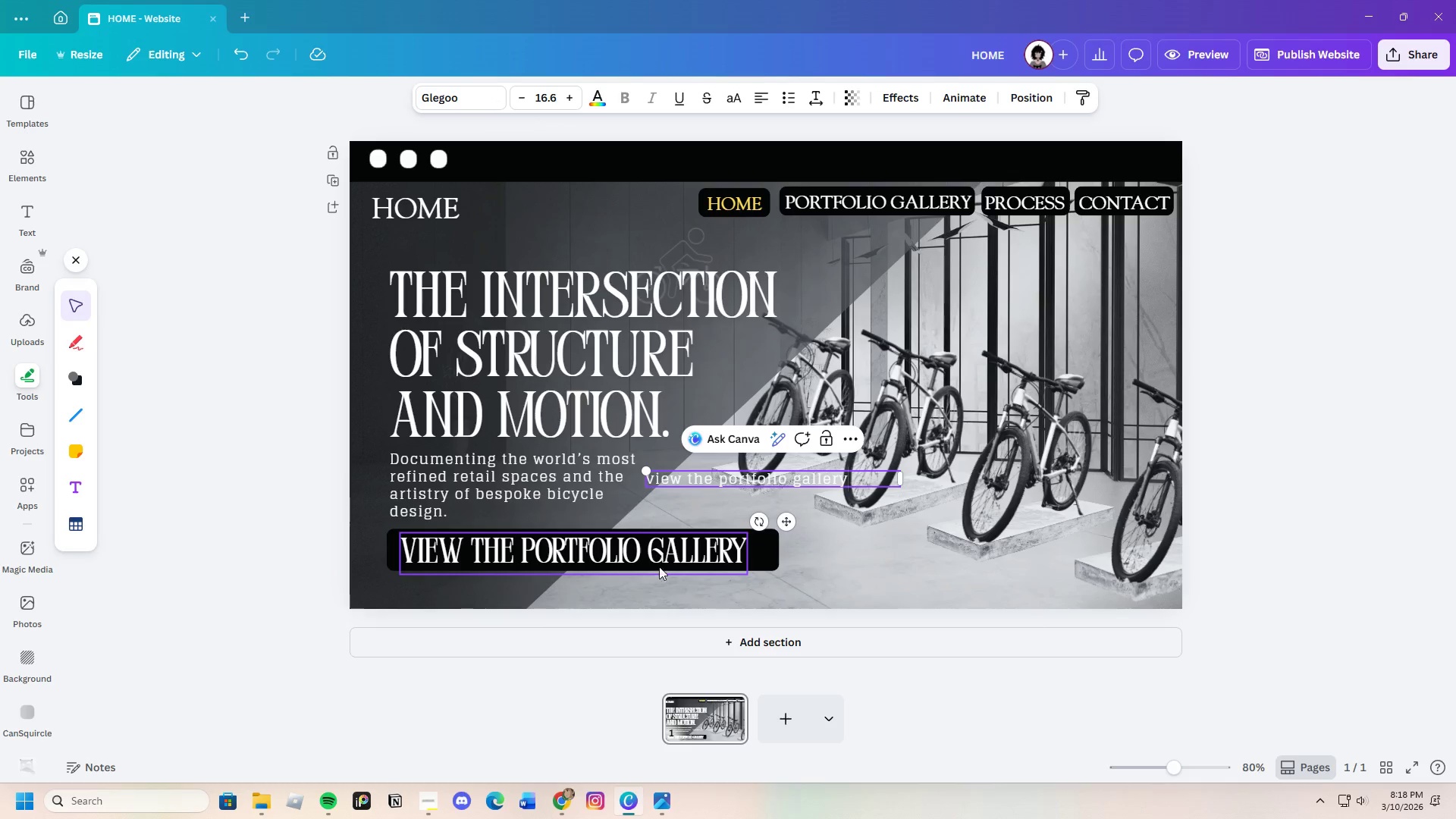 
left_click([658, 563])
 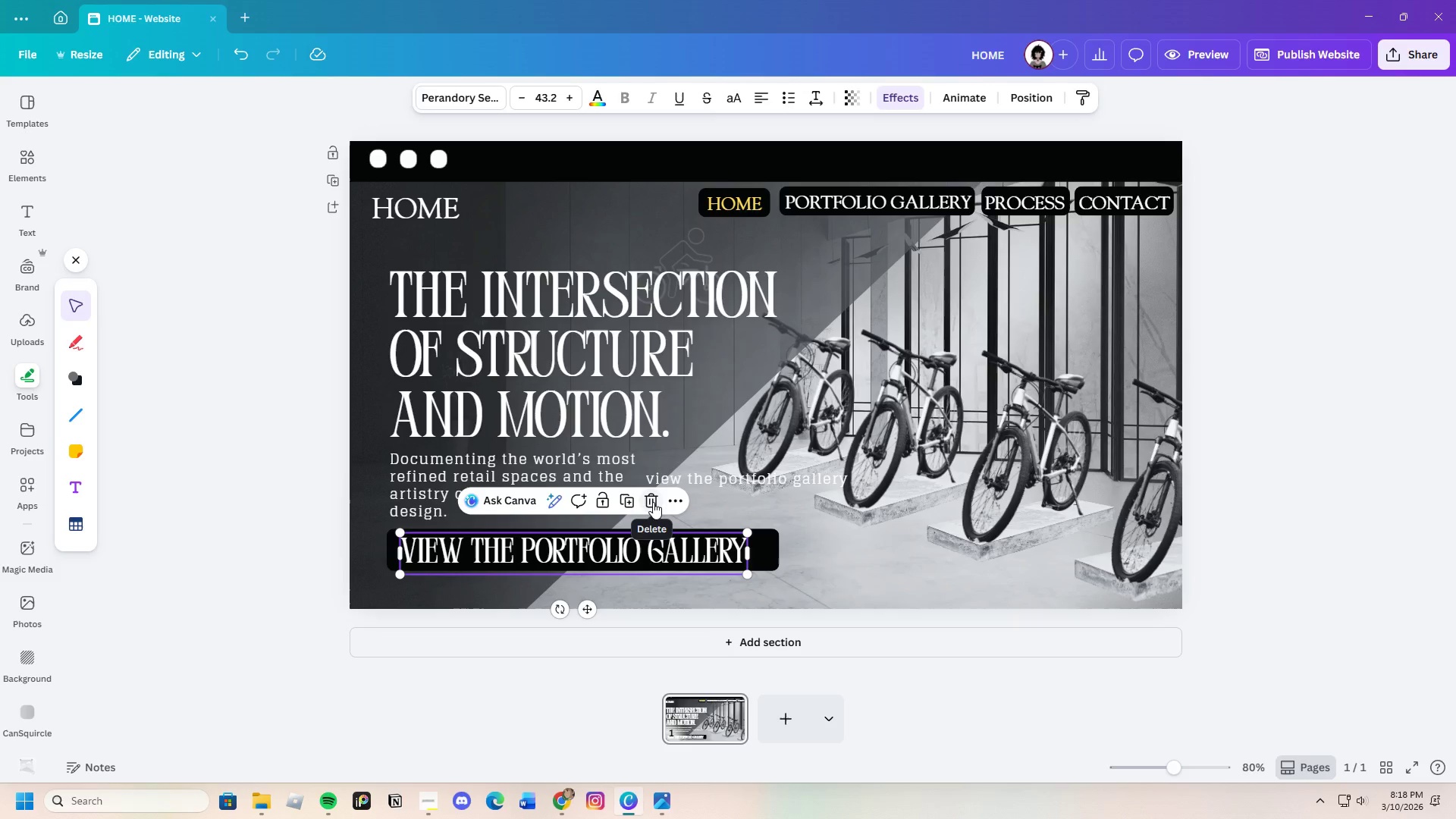 
left_click([653, 502])
 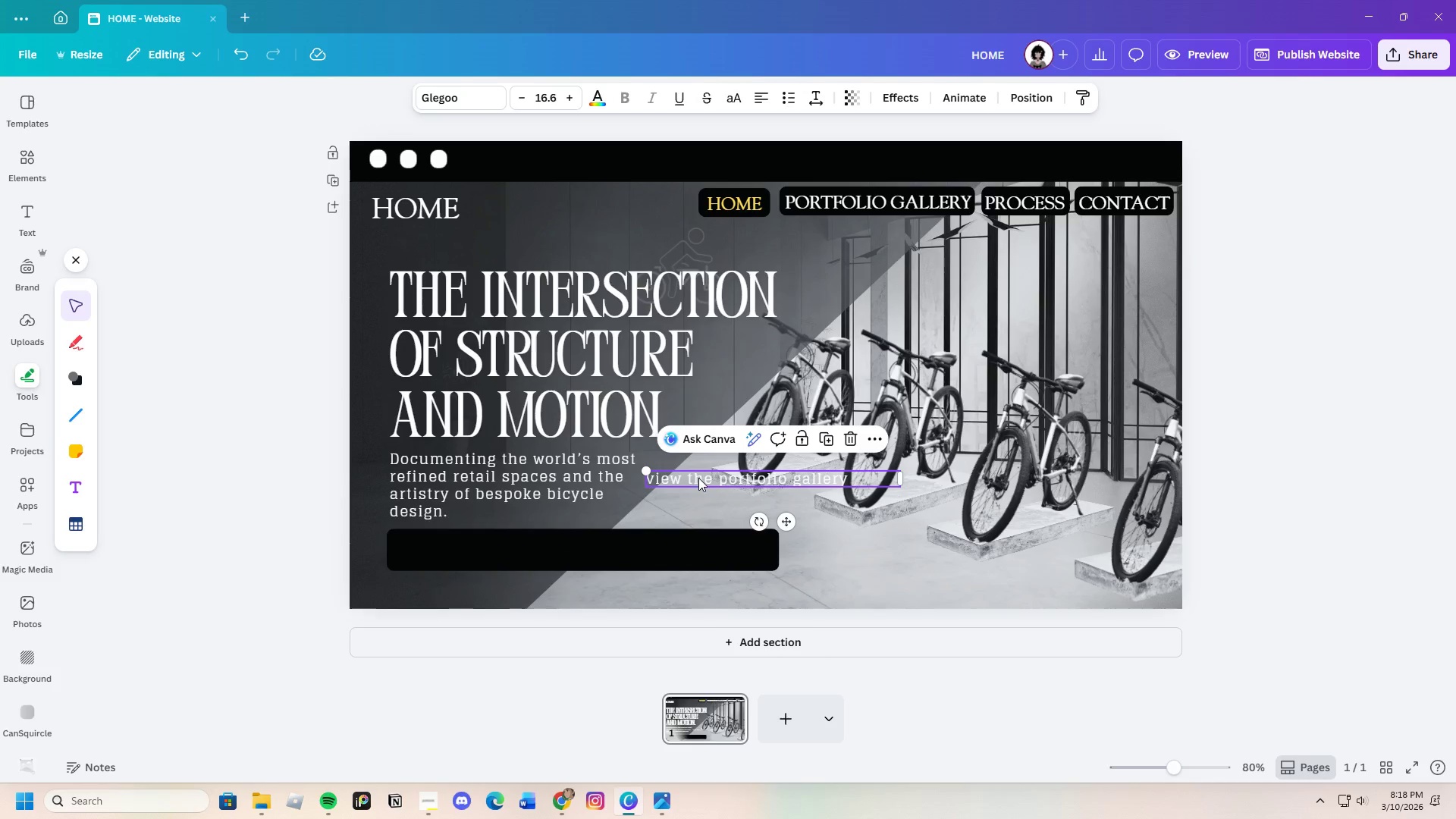 
left_click_drag(start_coordinate=[698, 478], to_coordinate=[482, 551])
 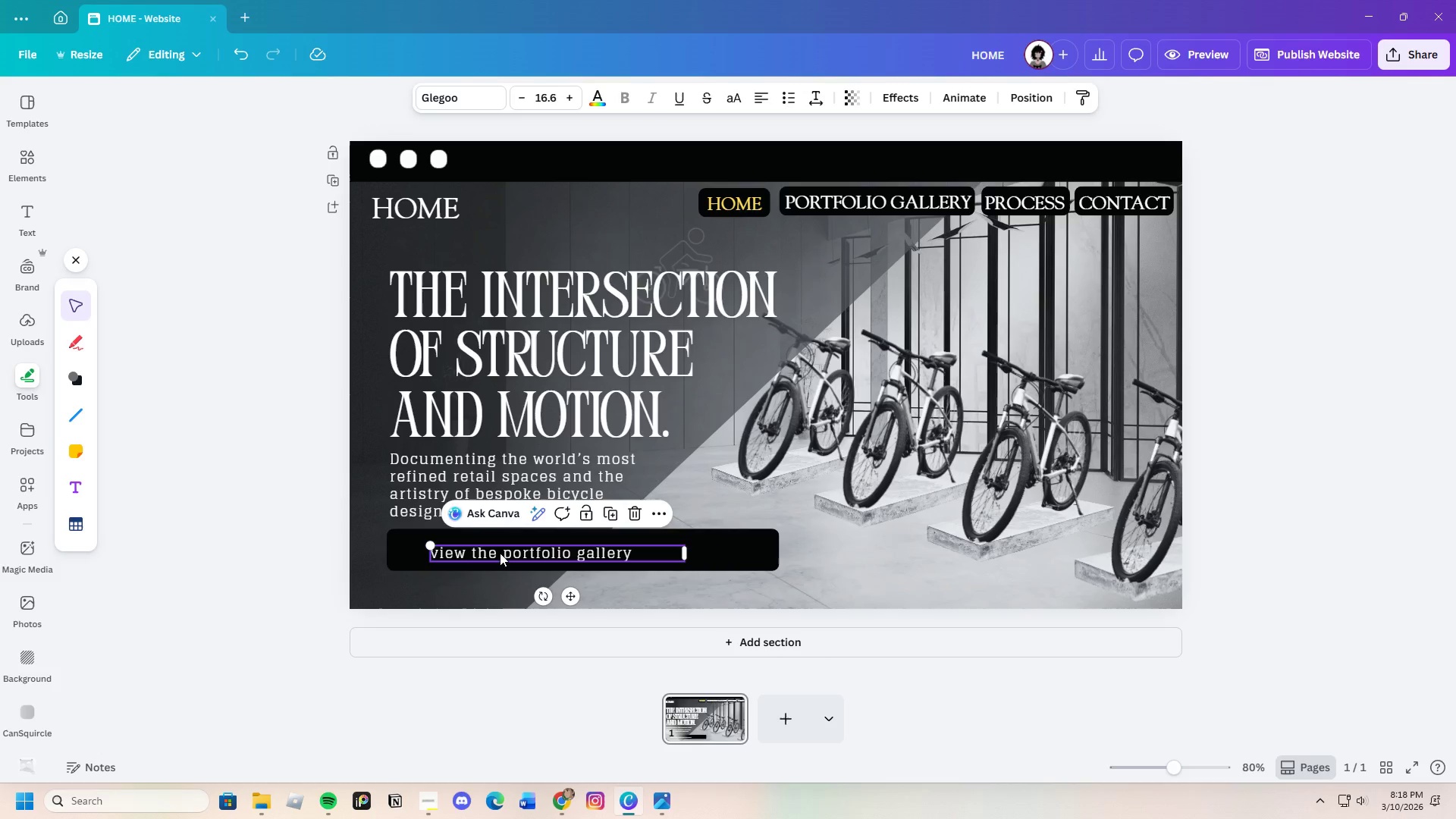 
left_click([500, 553])
 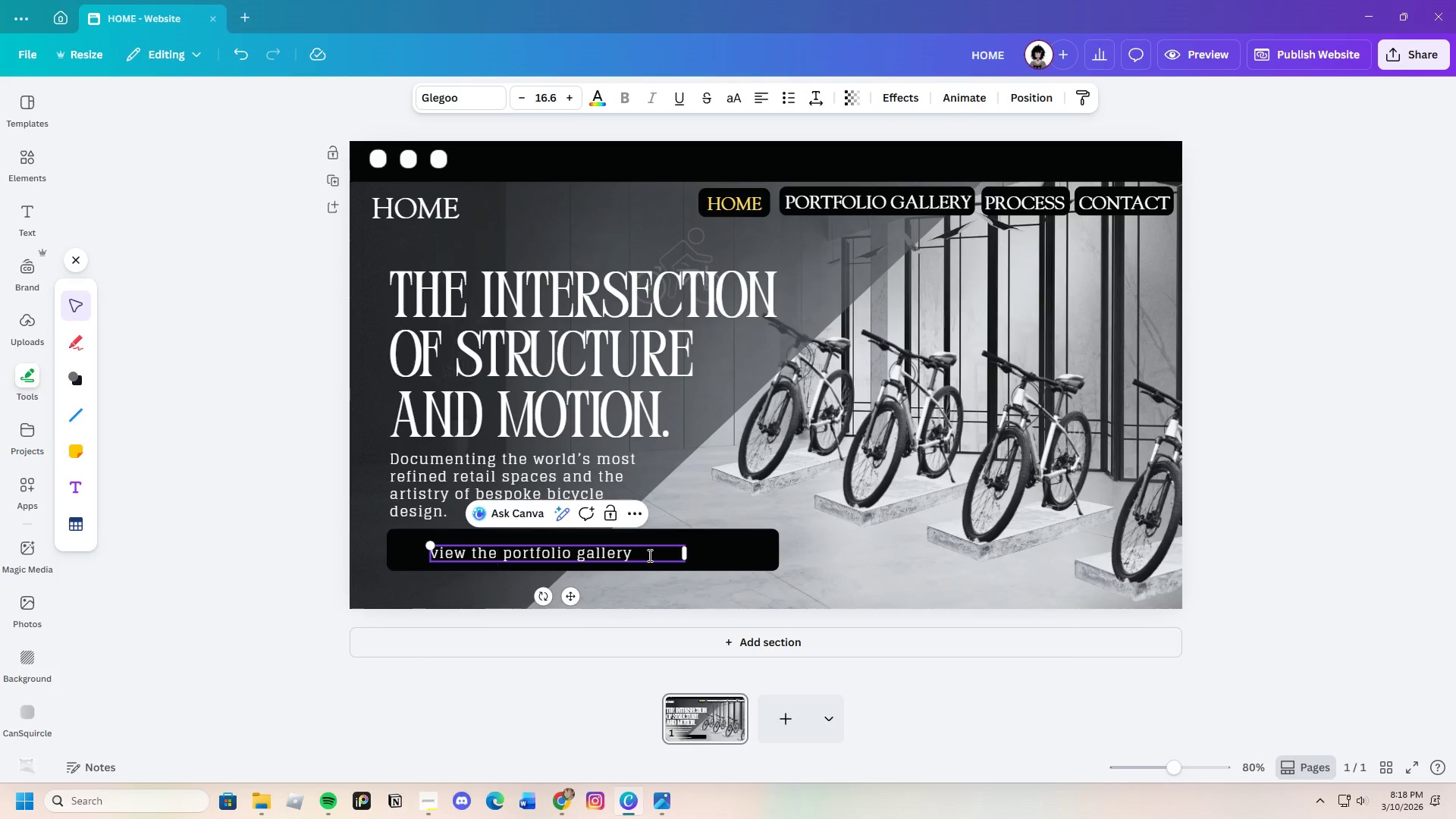 
left_click([658, 555])
 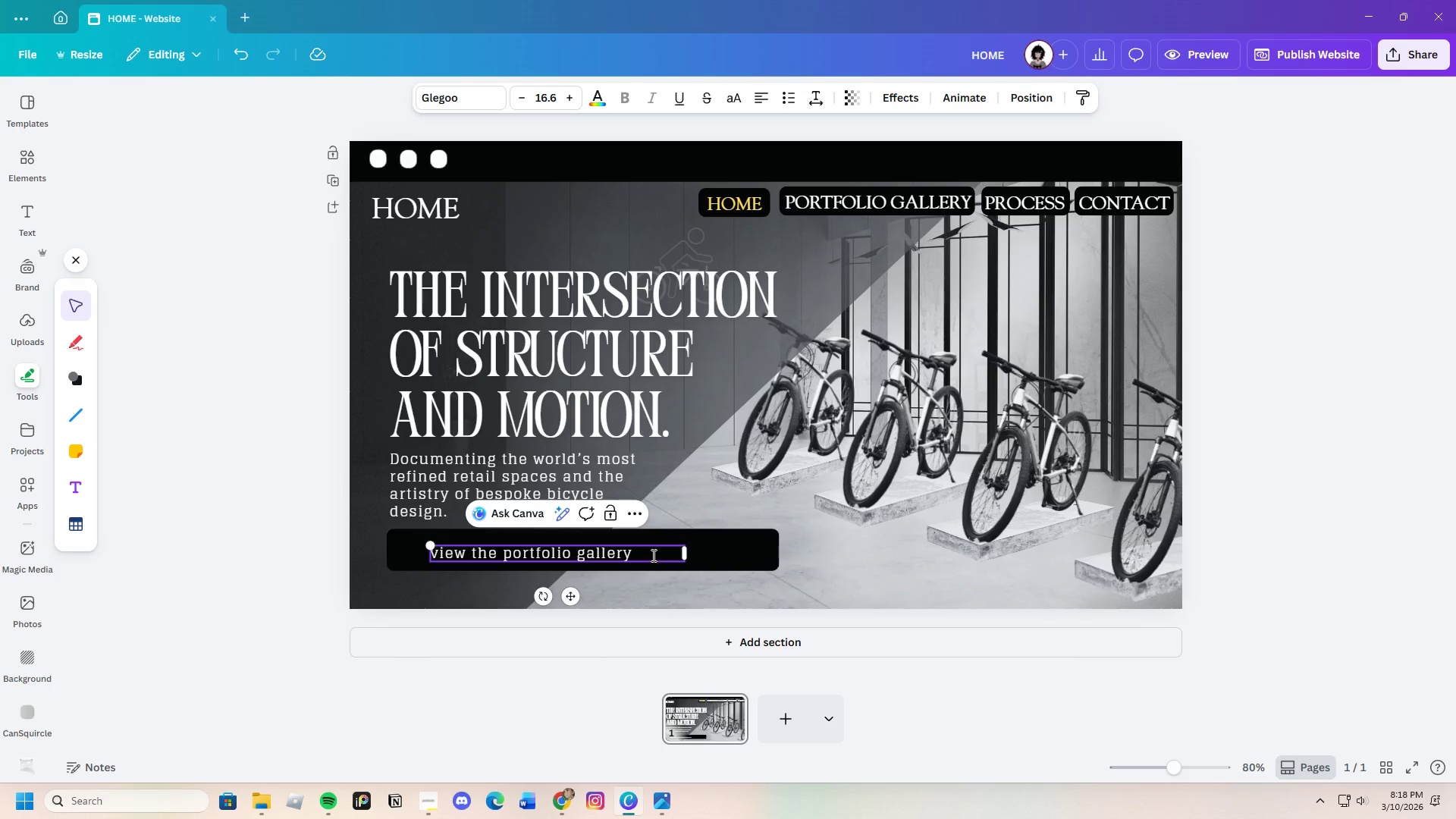 
left_click_drag(start_coordinate=[652, 555], to_coordinate=[427, 551])
 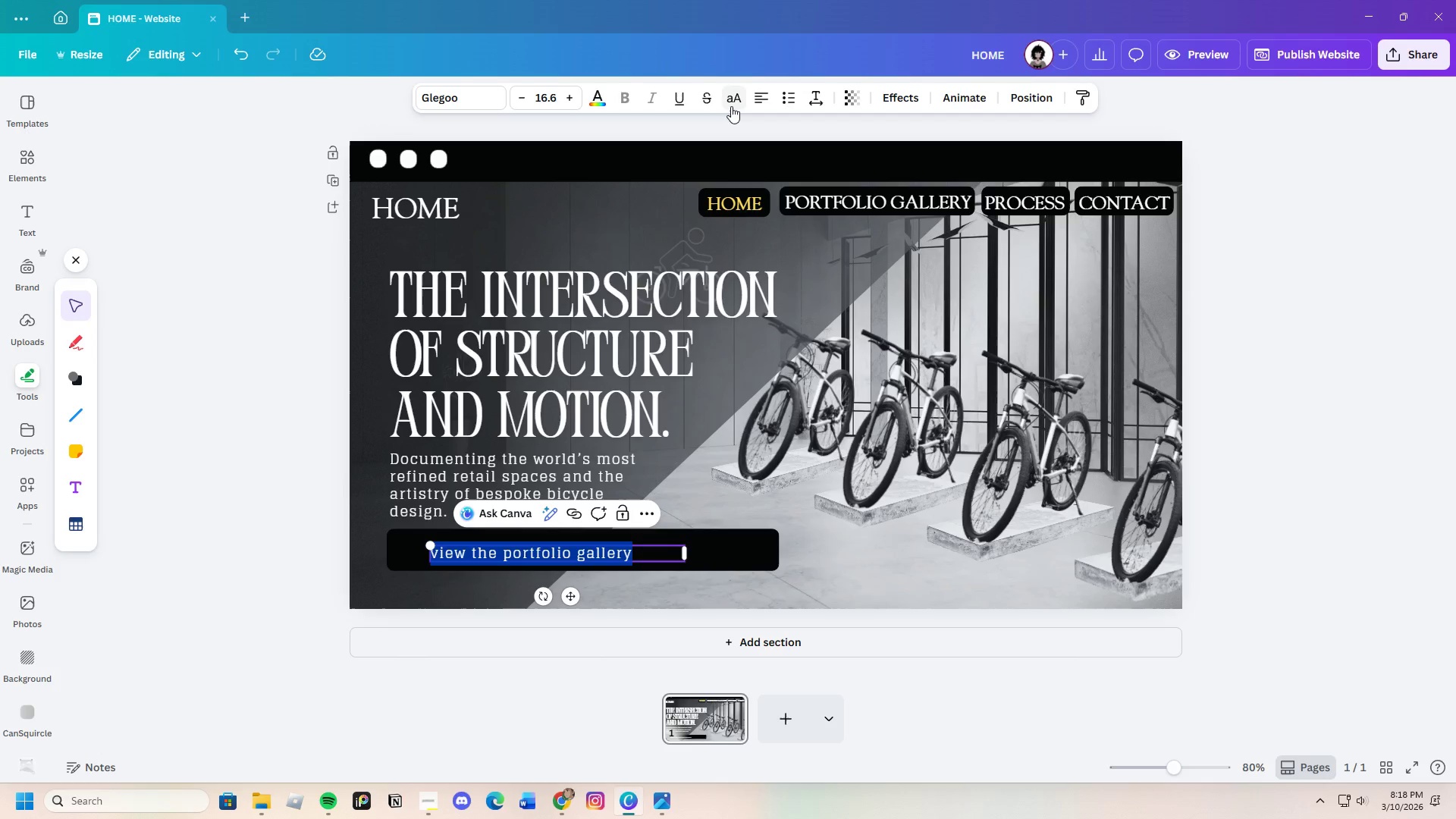 
left_click([731, 106])
 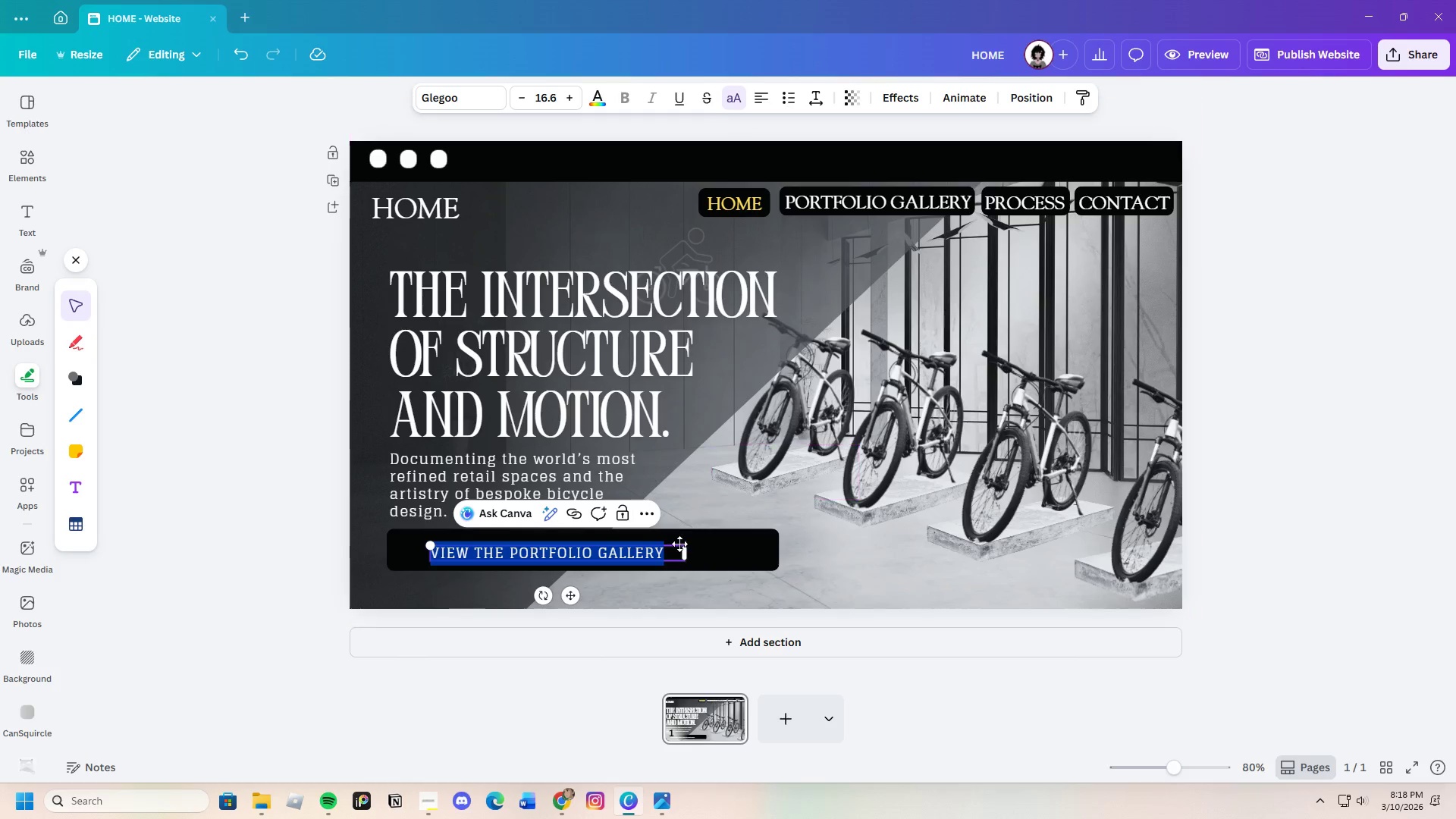 
left_click([719, 560])
 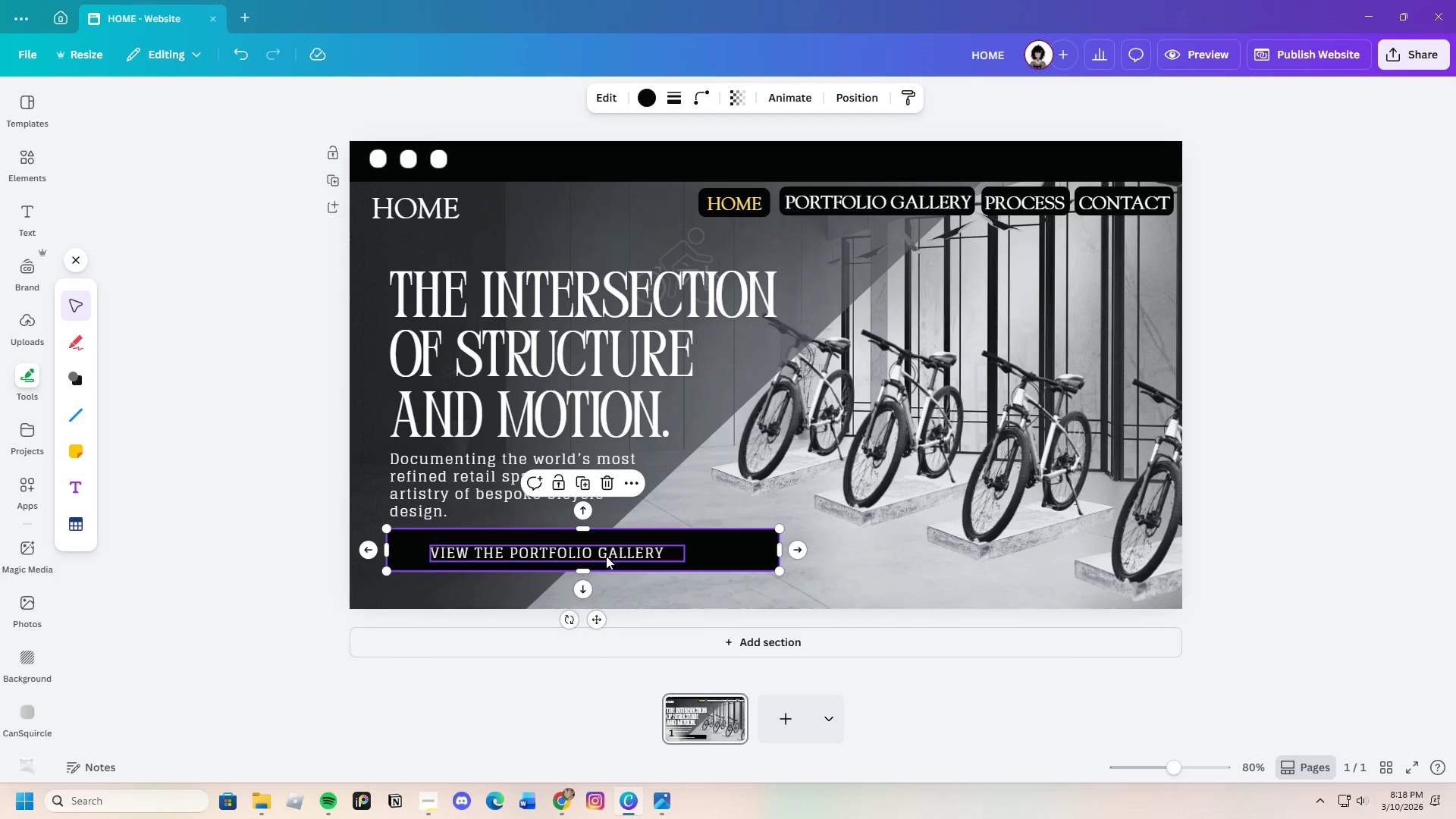 
left_click([606, 551])
 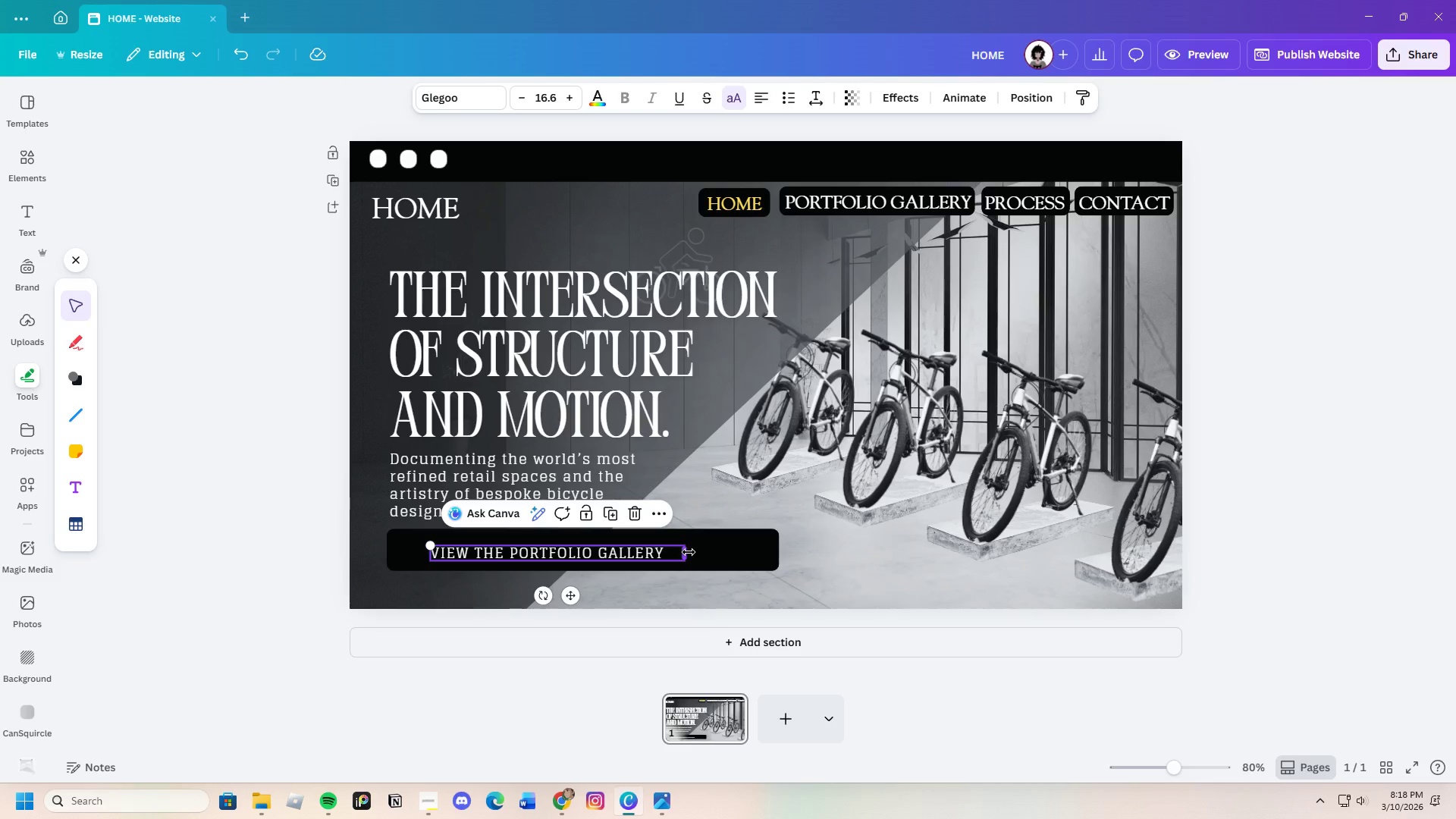 
left_click_drag(start_coordinate=[689, 552], to_coordinate=[672, 545])
 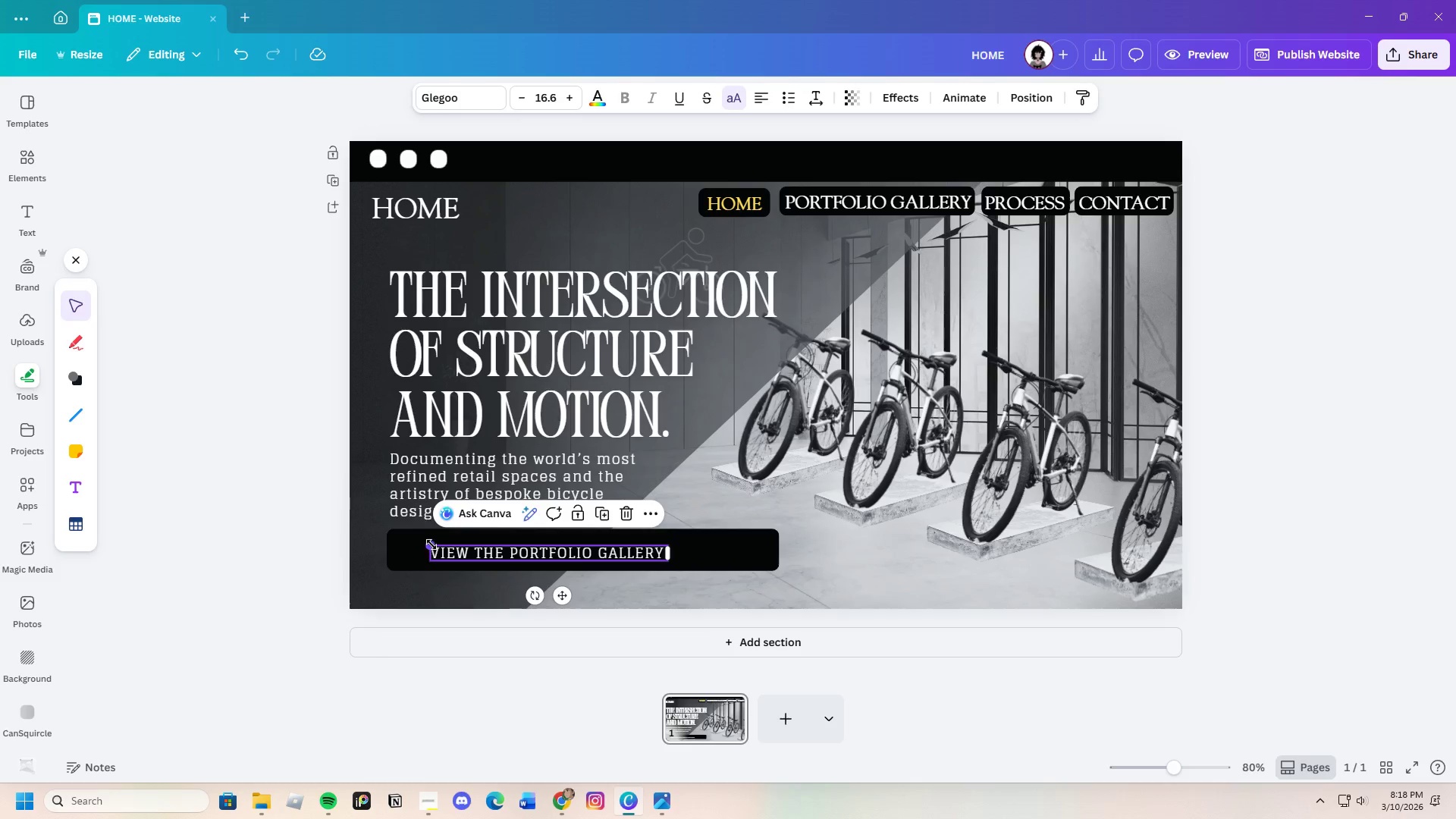 
left_click_drag(start_coordinate=[431, 544], to_coordinate=[322, 505])
 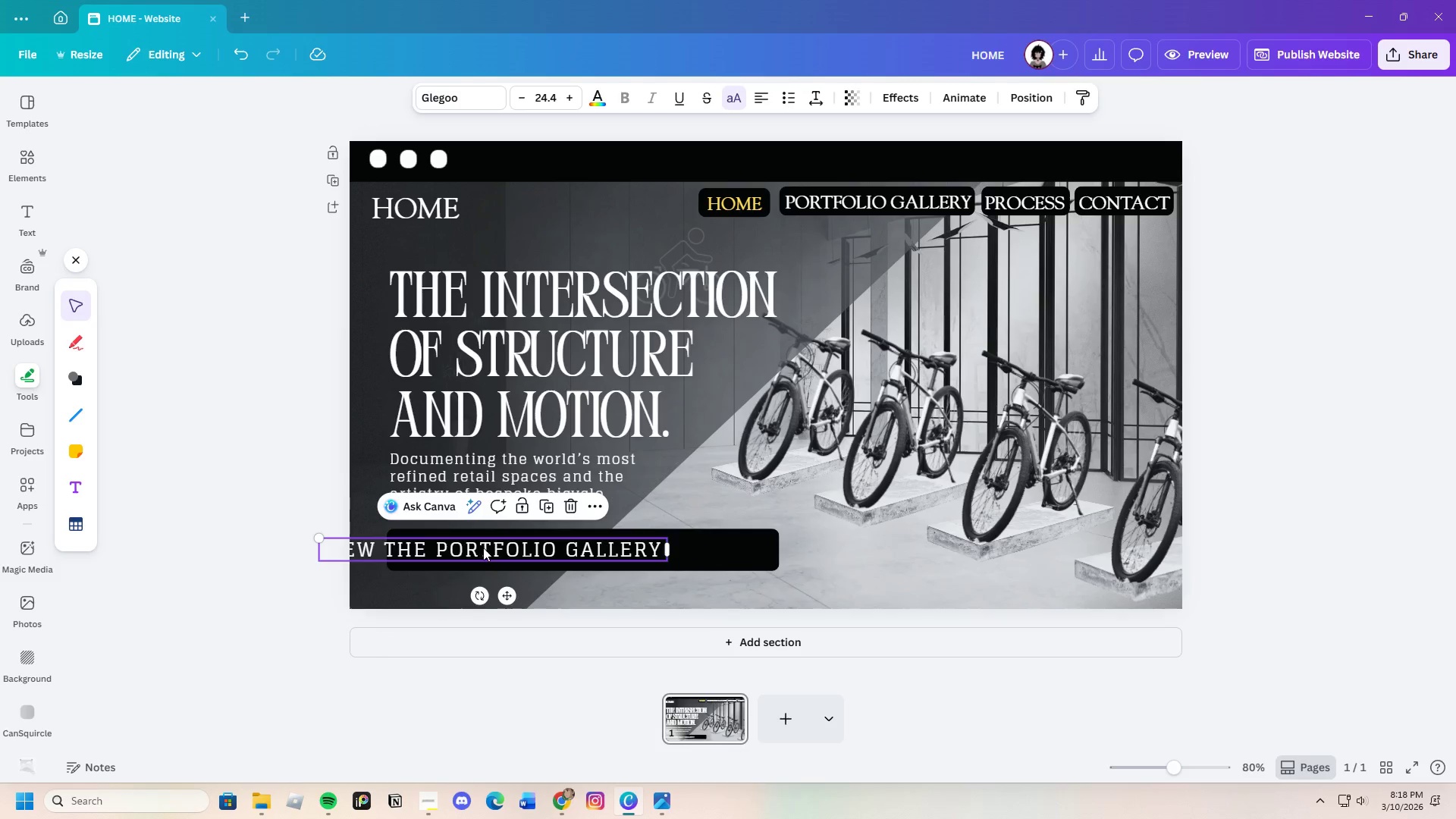 
left_click_drag(start_coordinate=[483, 548], to_coordinate=[566, 546])
 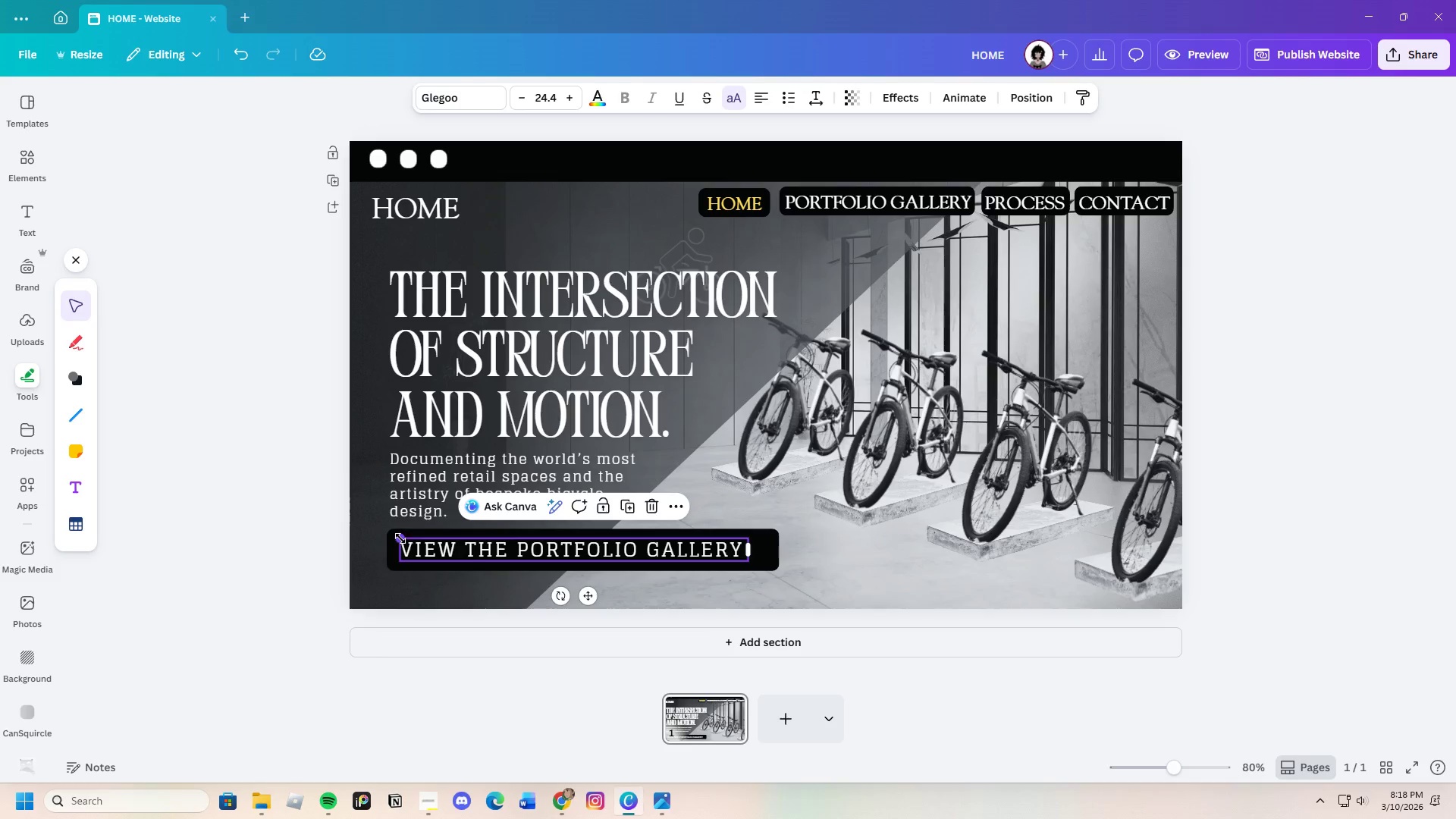 
left_click_drag(start_coordinate=[400, 538], to_coordinate=[357, 510])
 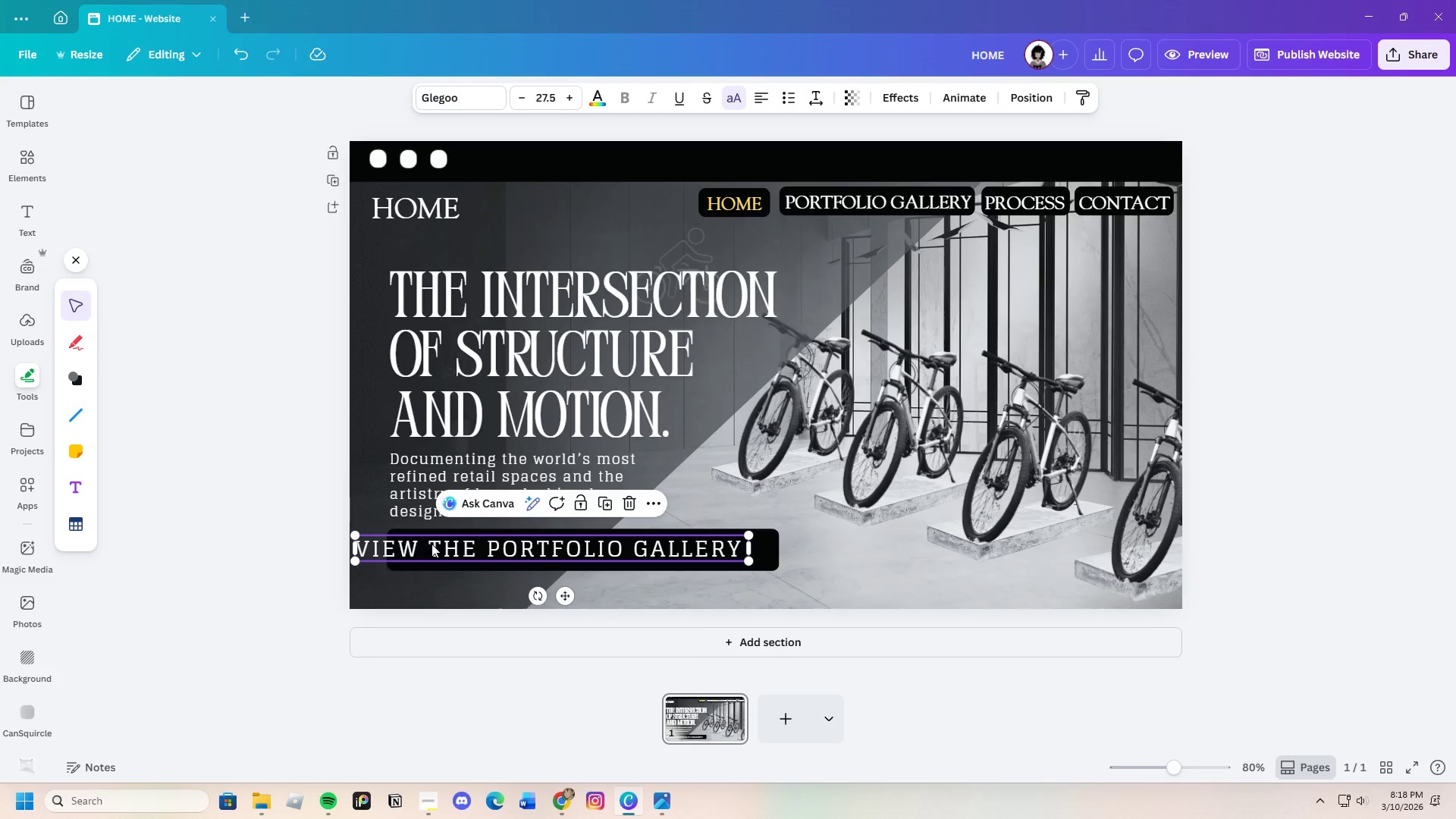 
left_click_drag(start_coordinate=[431, 544], to_coordinate=[465, 544])
 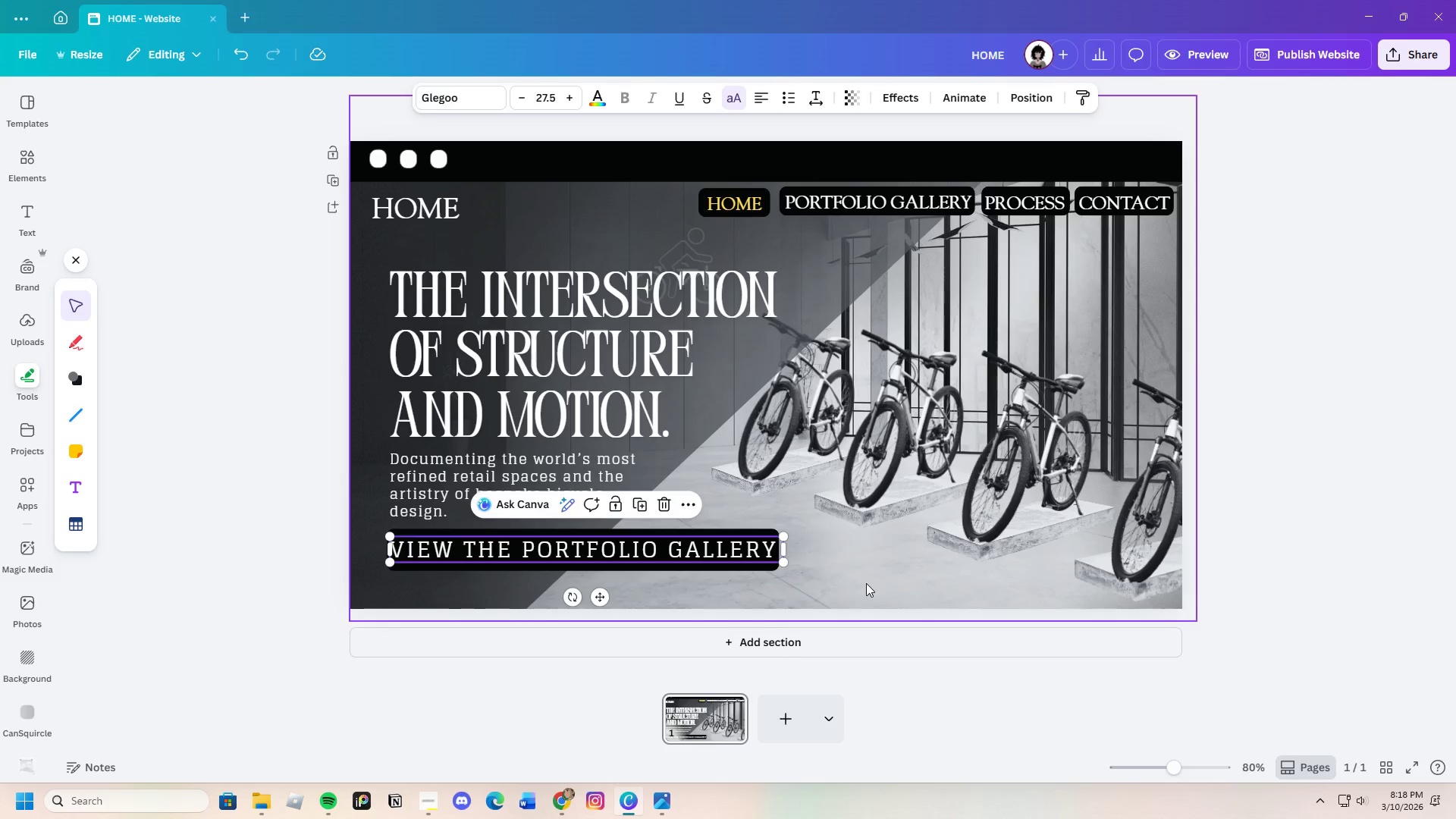 
left_click([866, 583])
 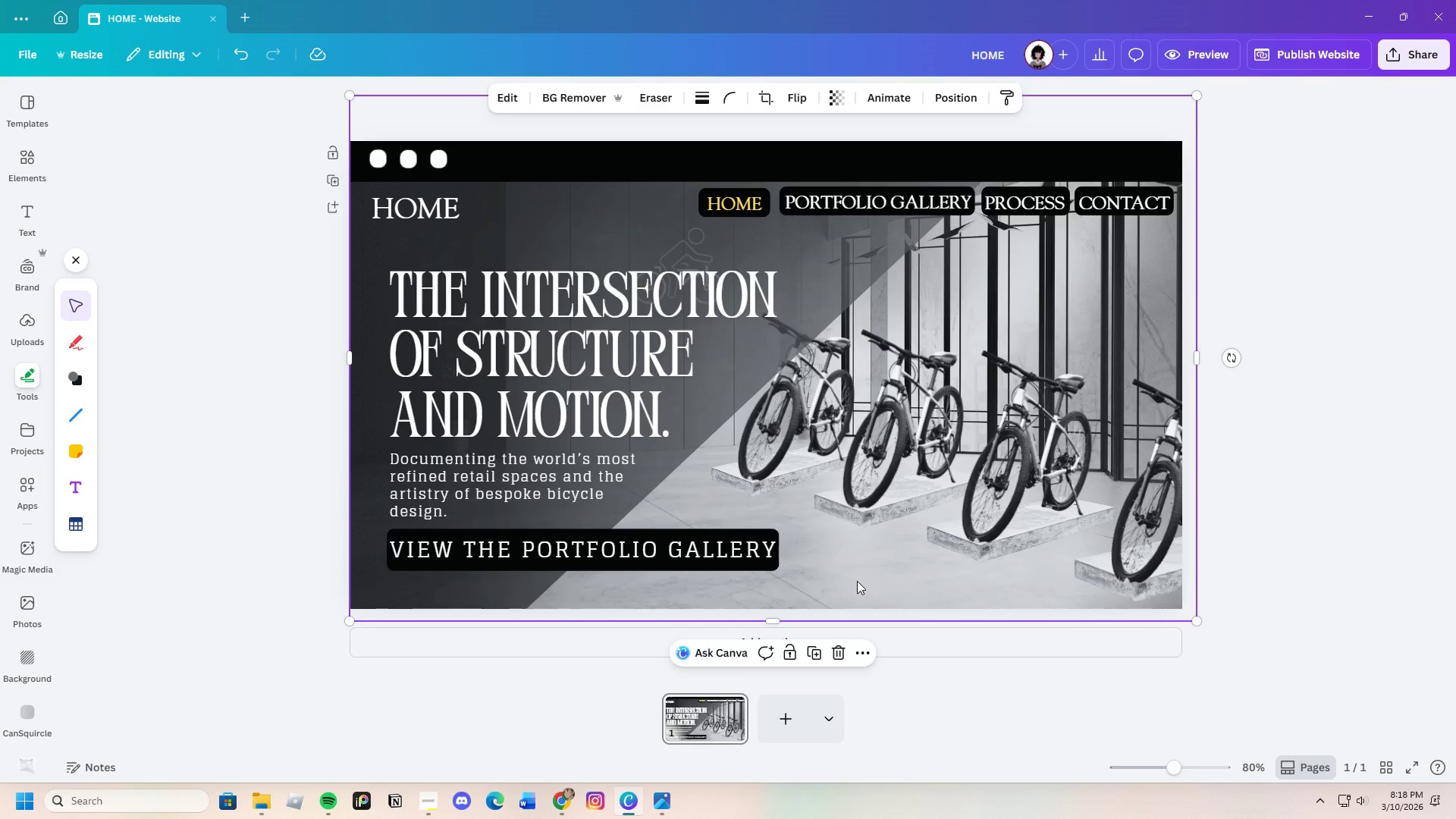 
left_click([724, 538])
 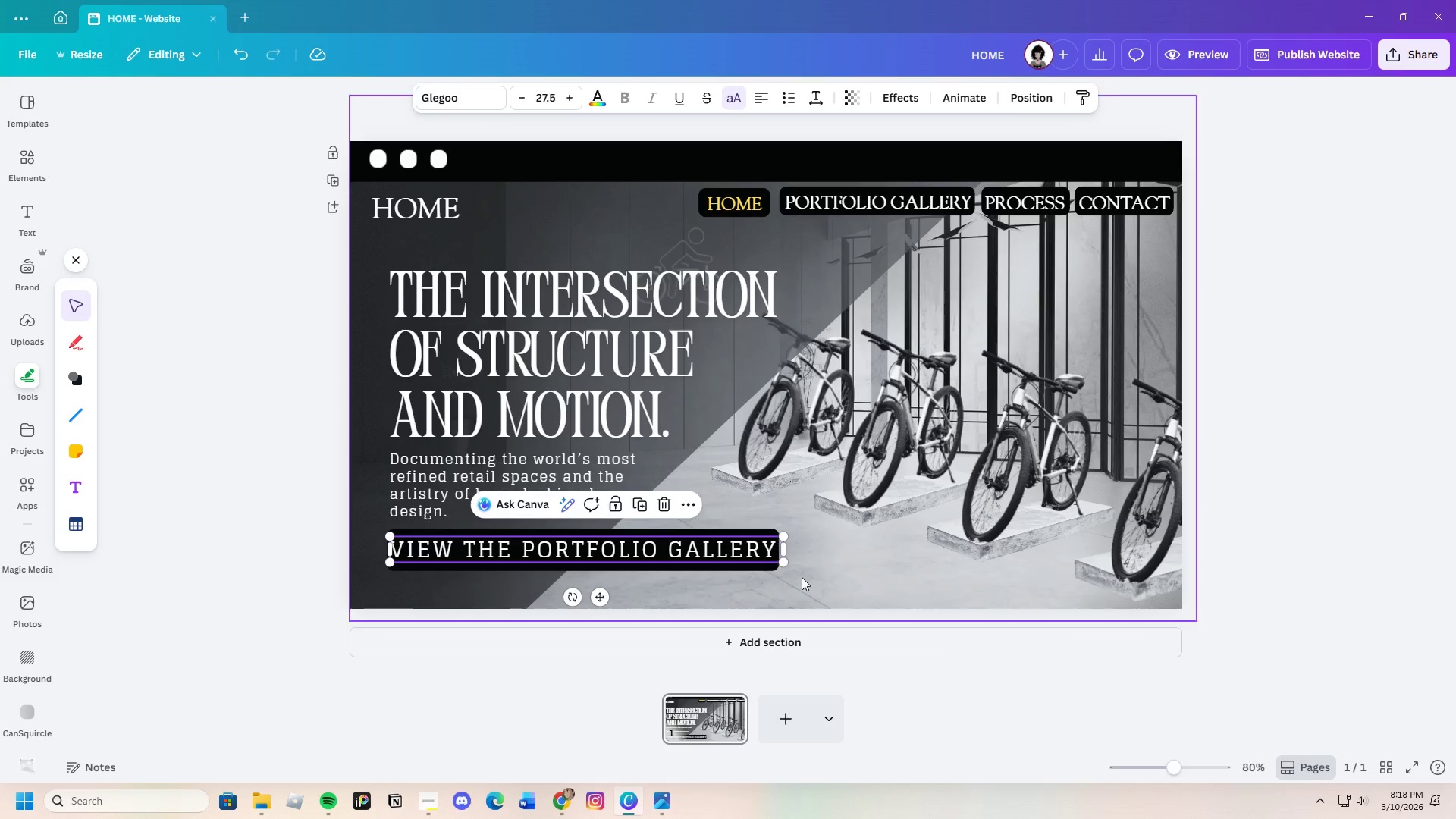 
left_click([822, 577])
 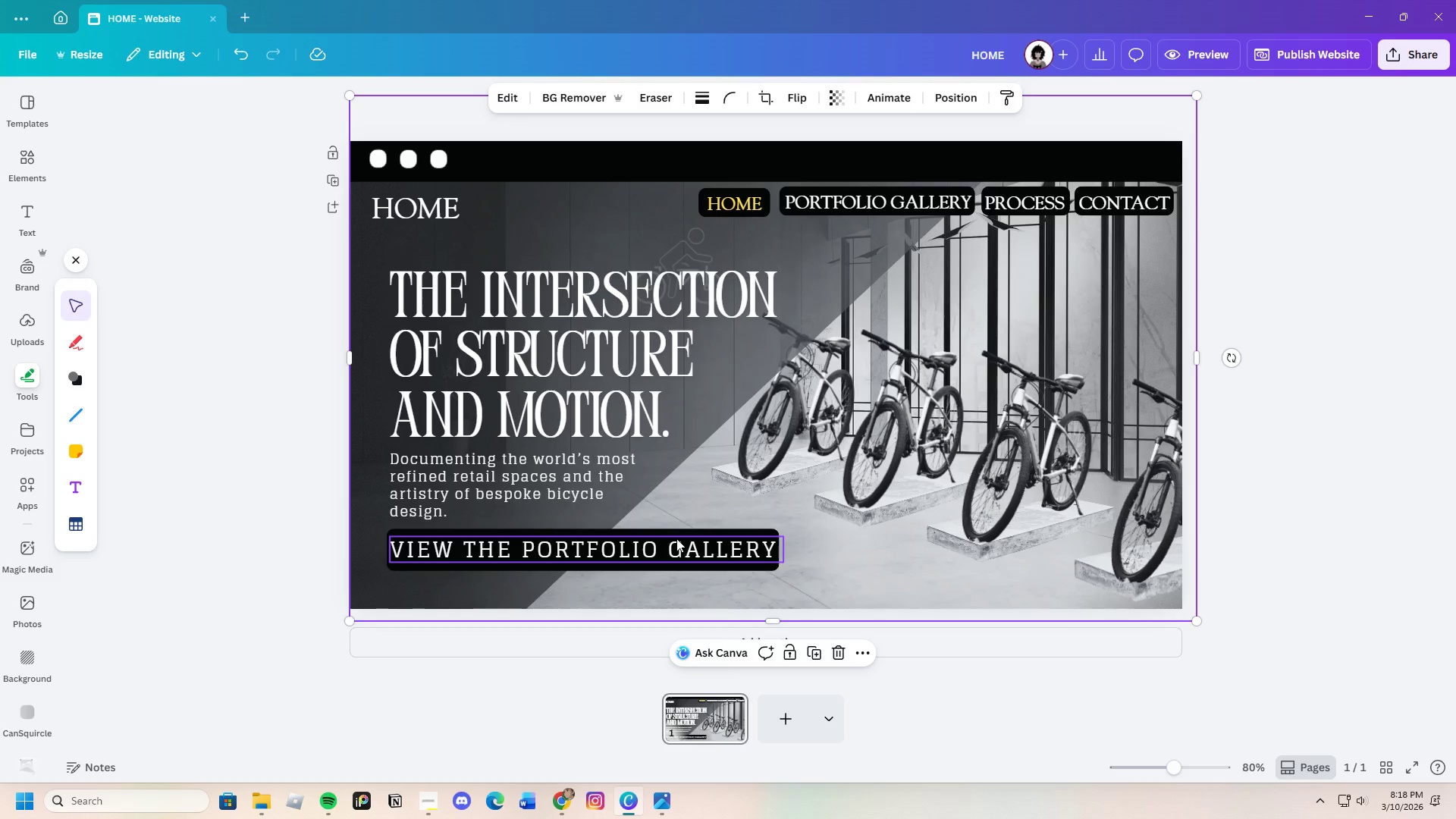 
wait(6.36)
 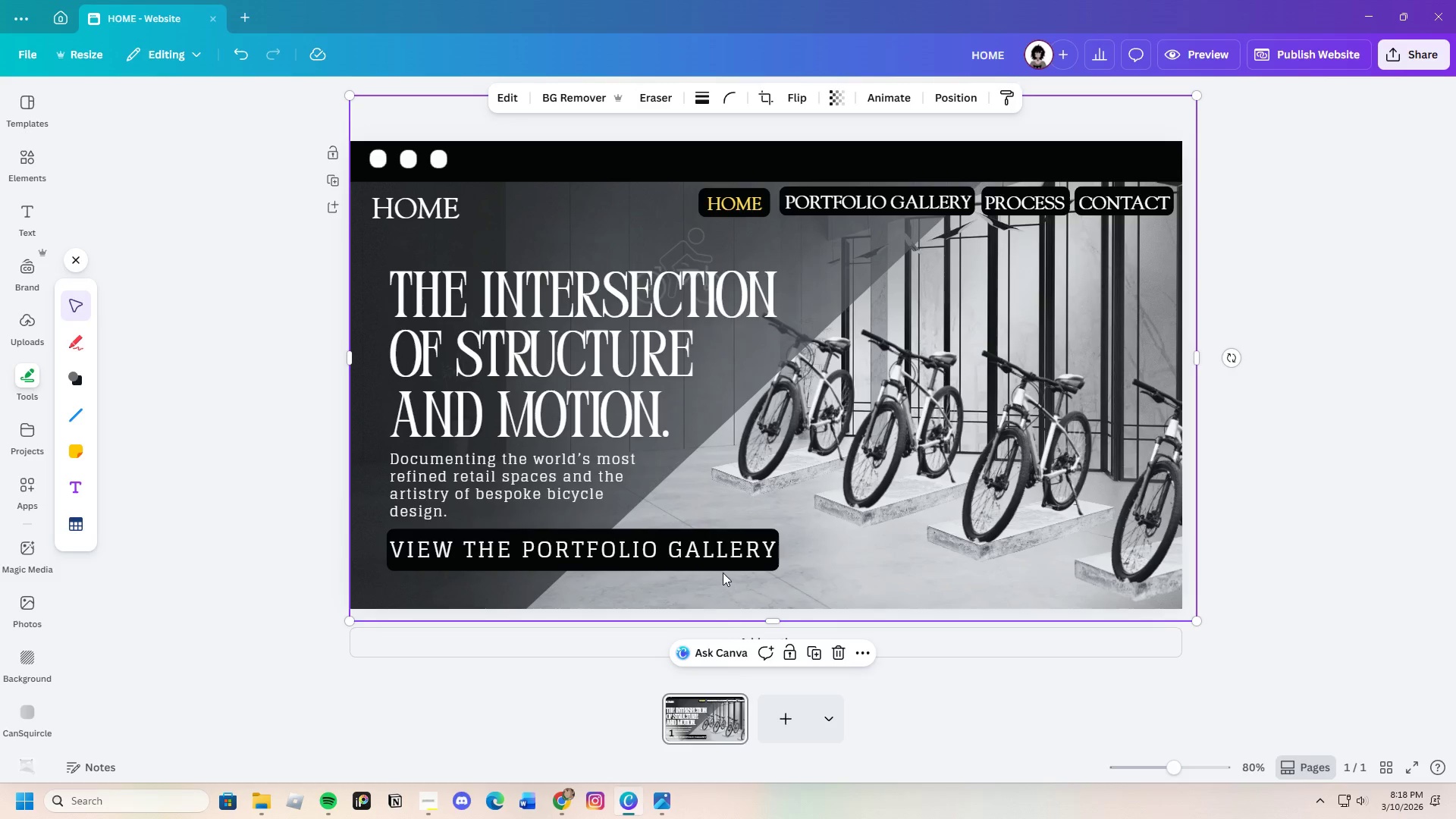 
left_click([679, 532])
 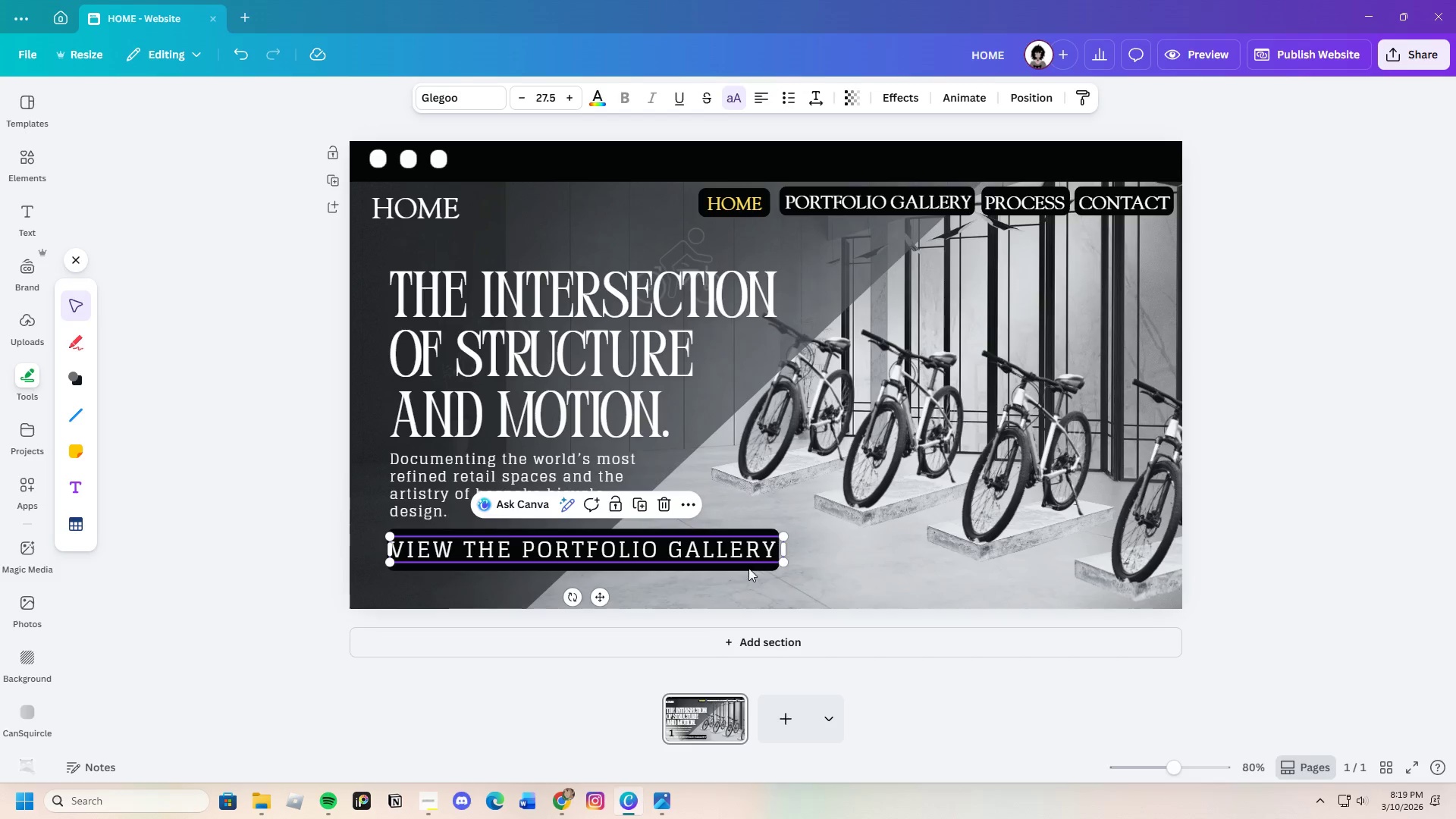 
left_click([747, 569])
 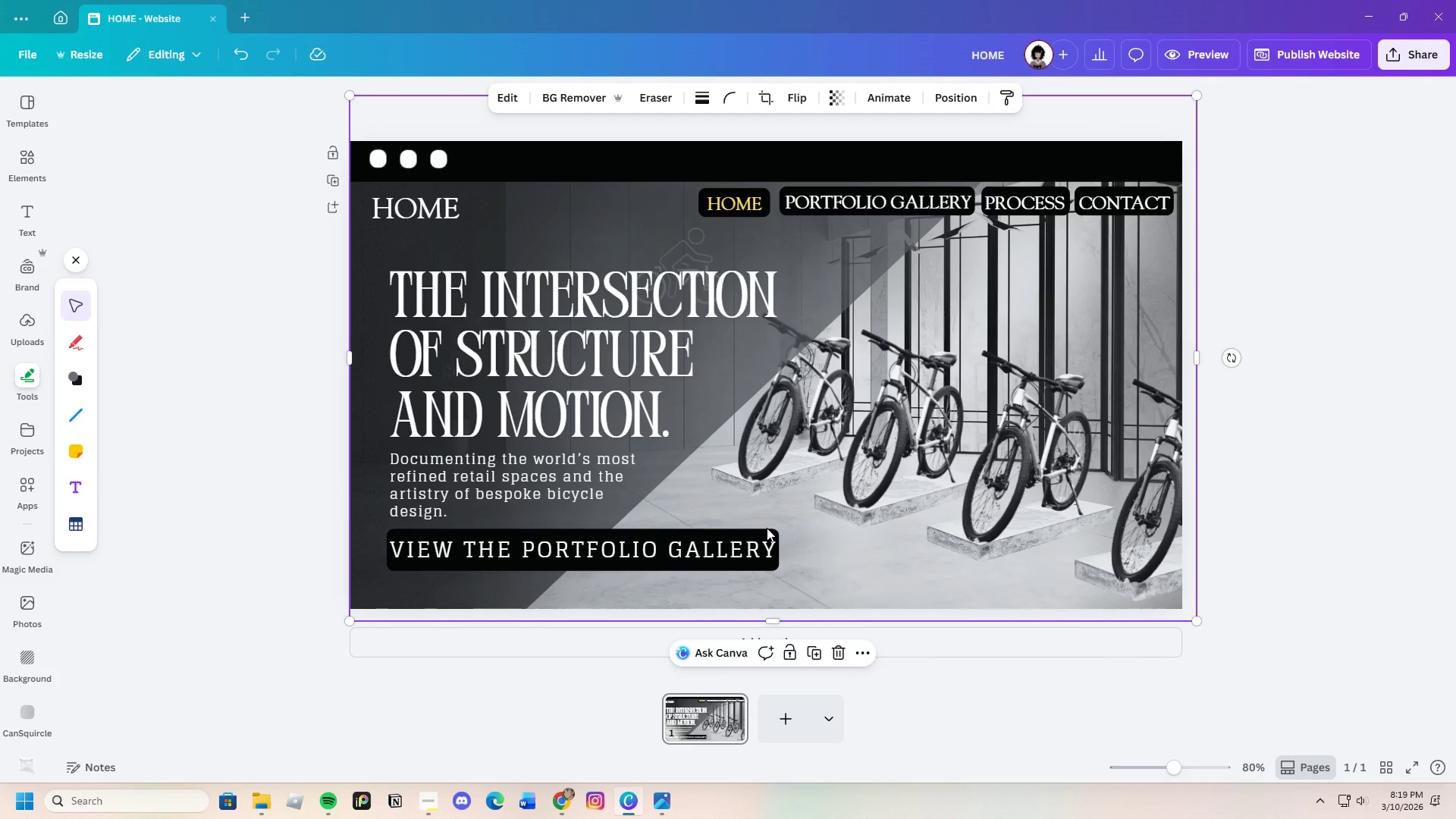 
left_click([770, 530])
 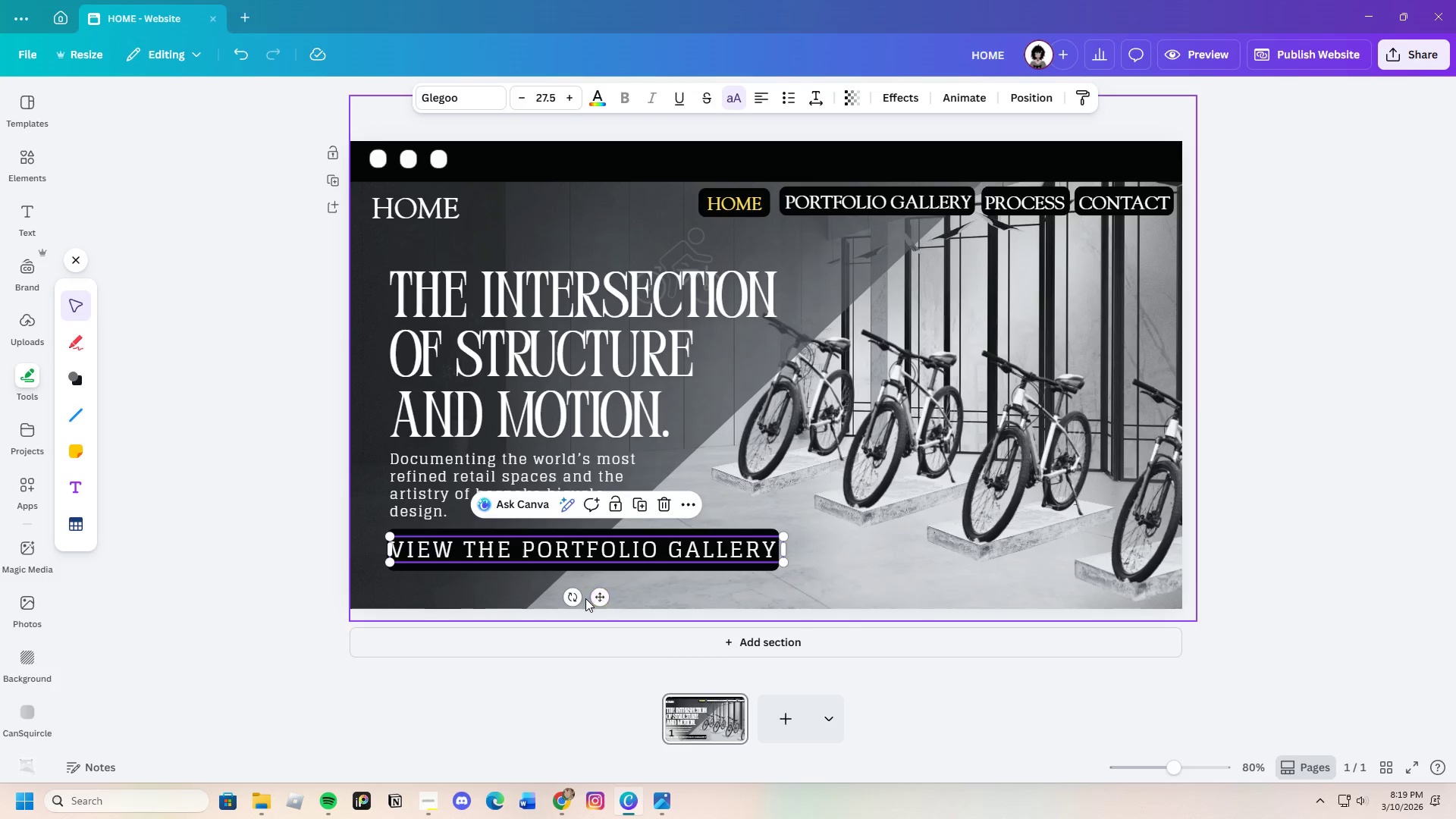 
left_click_drag(start_coordinate=[597, 598], to_coordinate=[601, 608])
 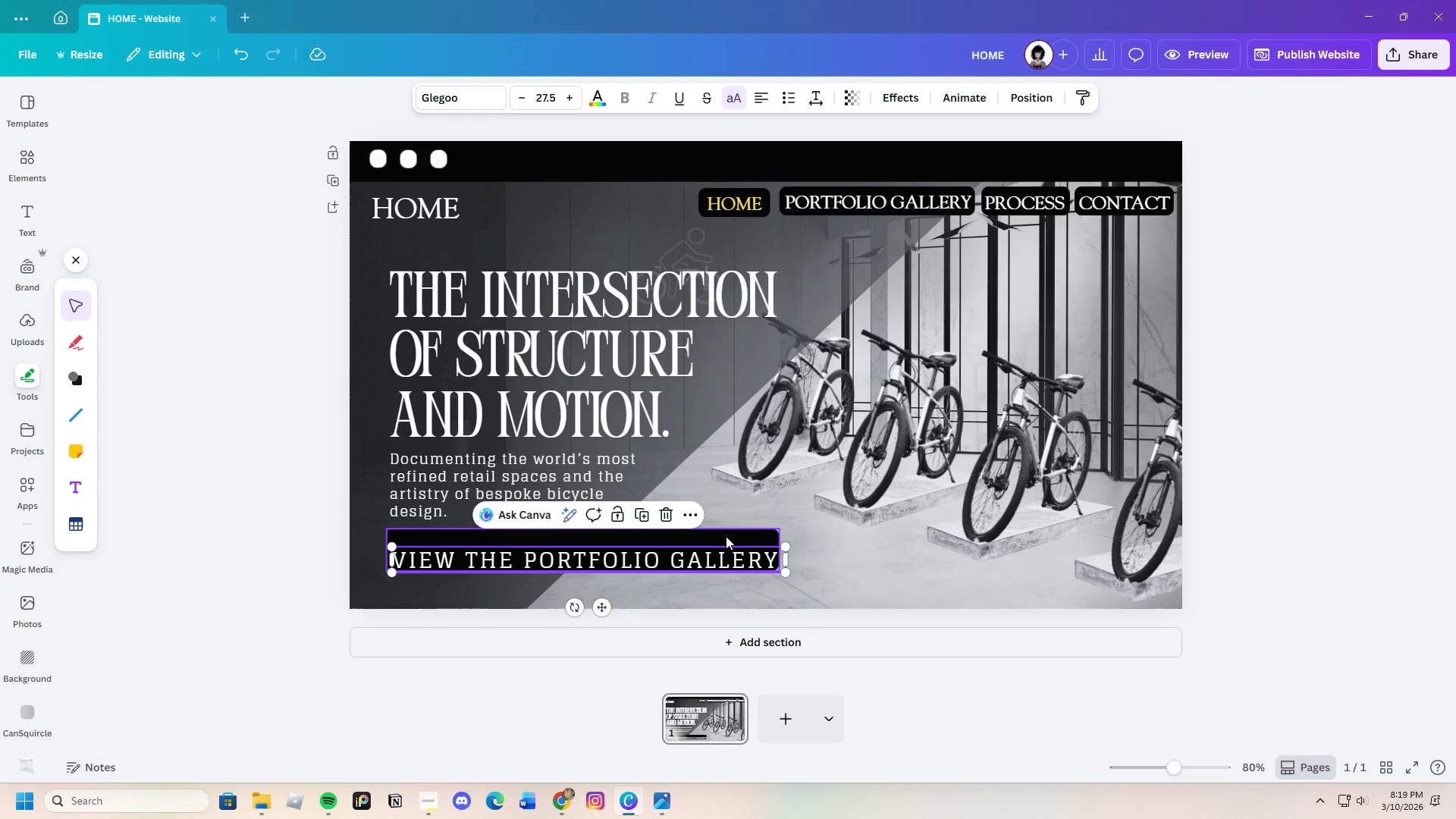 
left_click([726, 536])
 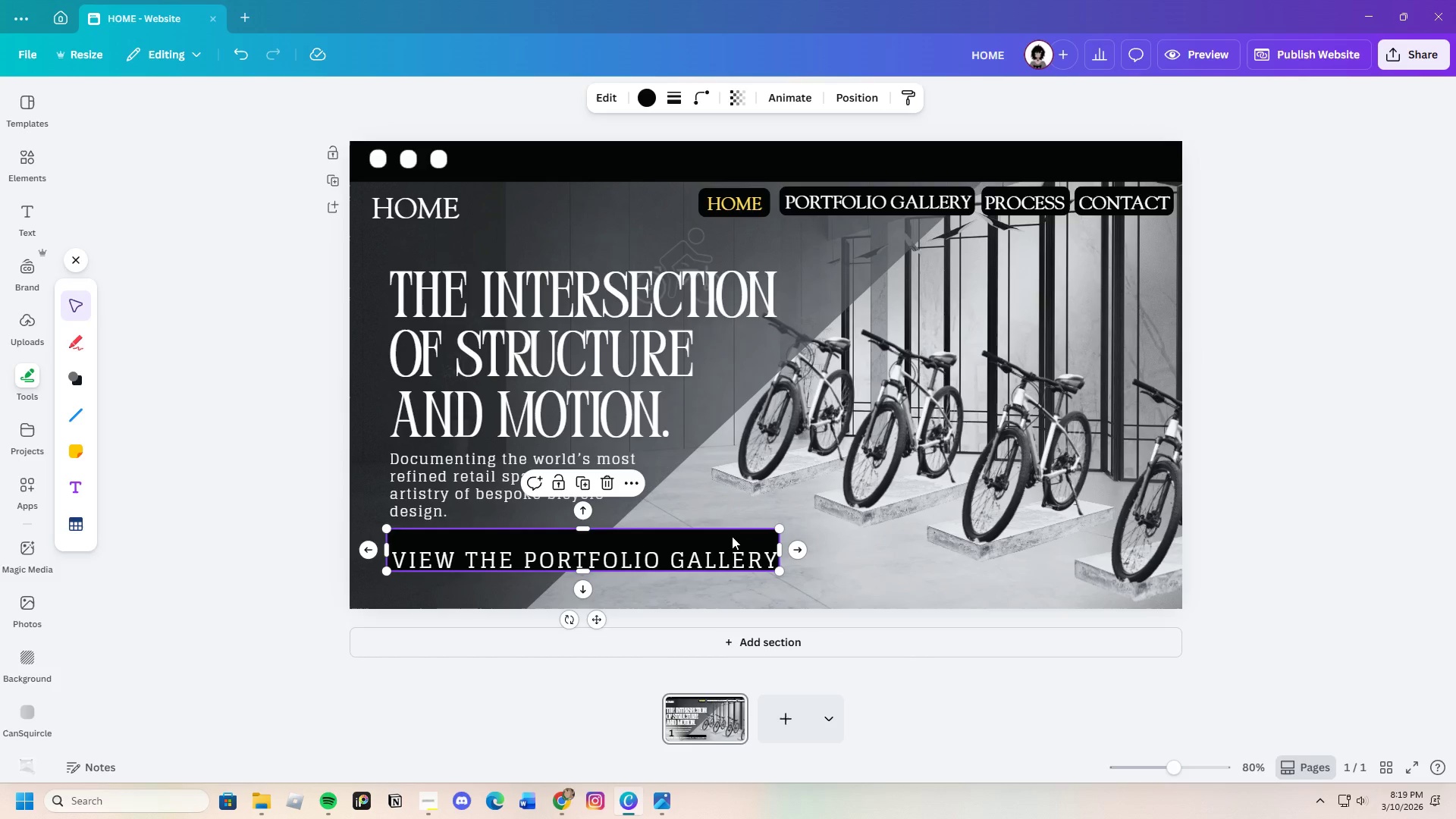 
wait(10.89)
 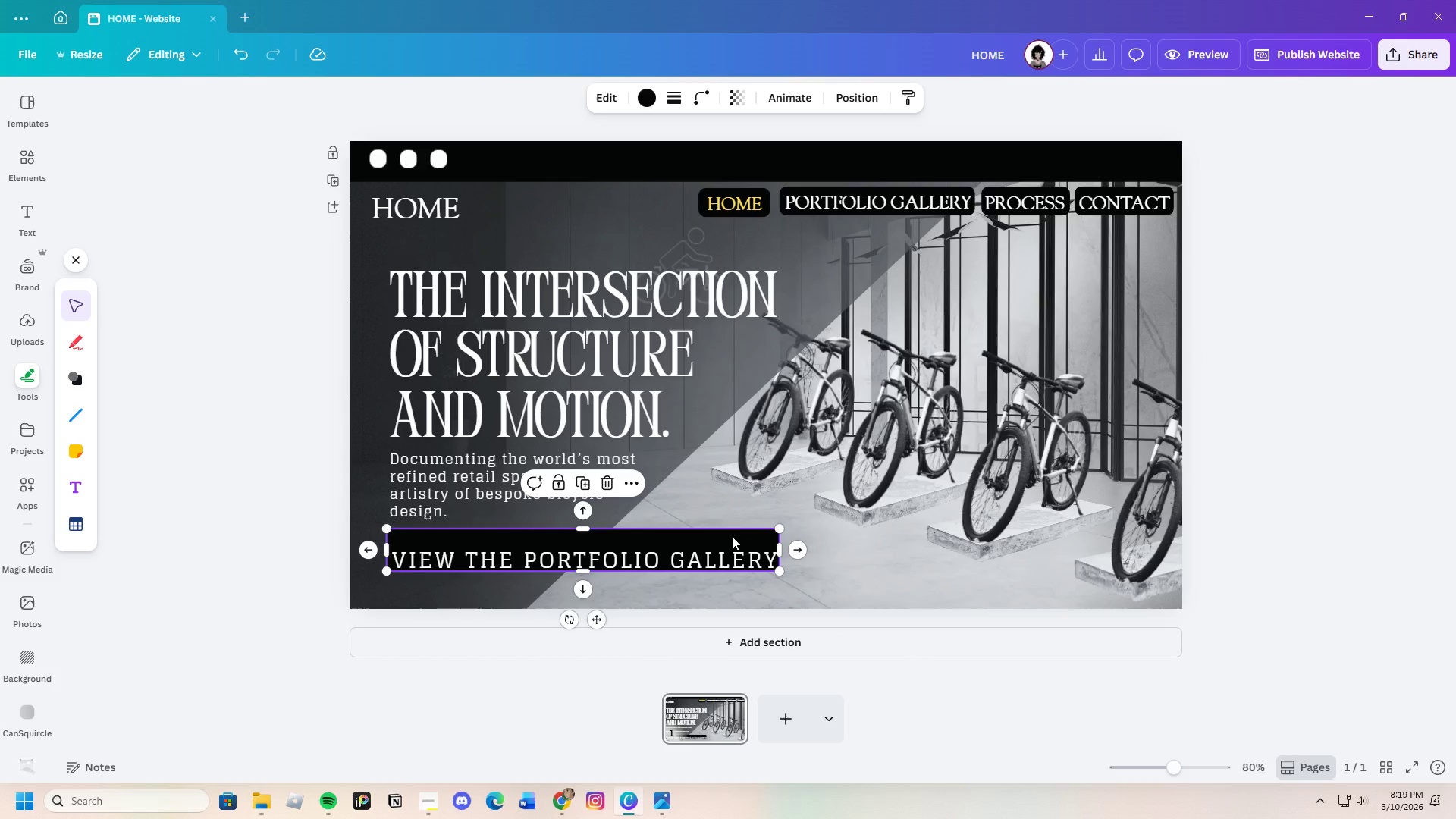 
left_click([739, 535])
 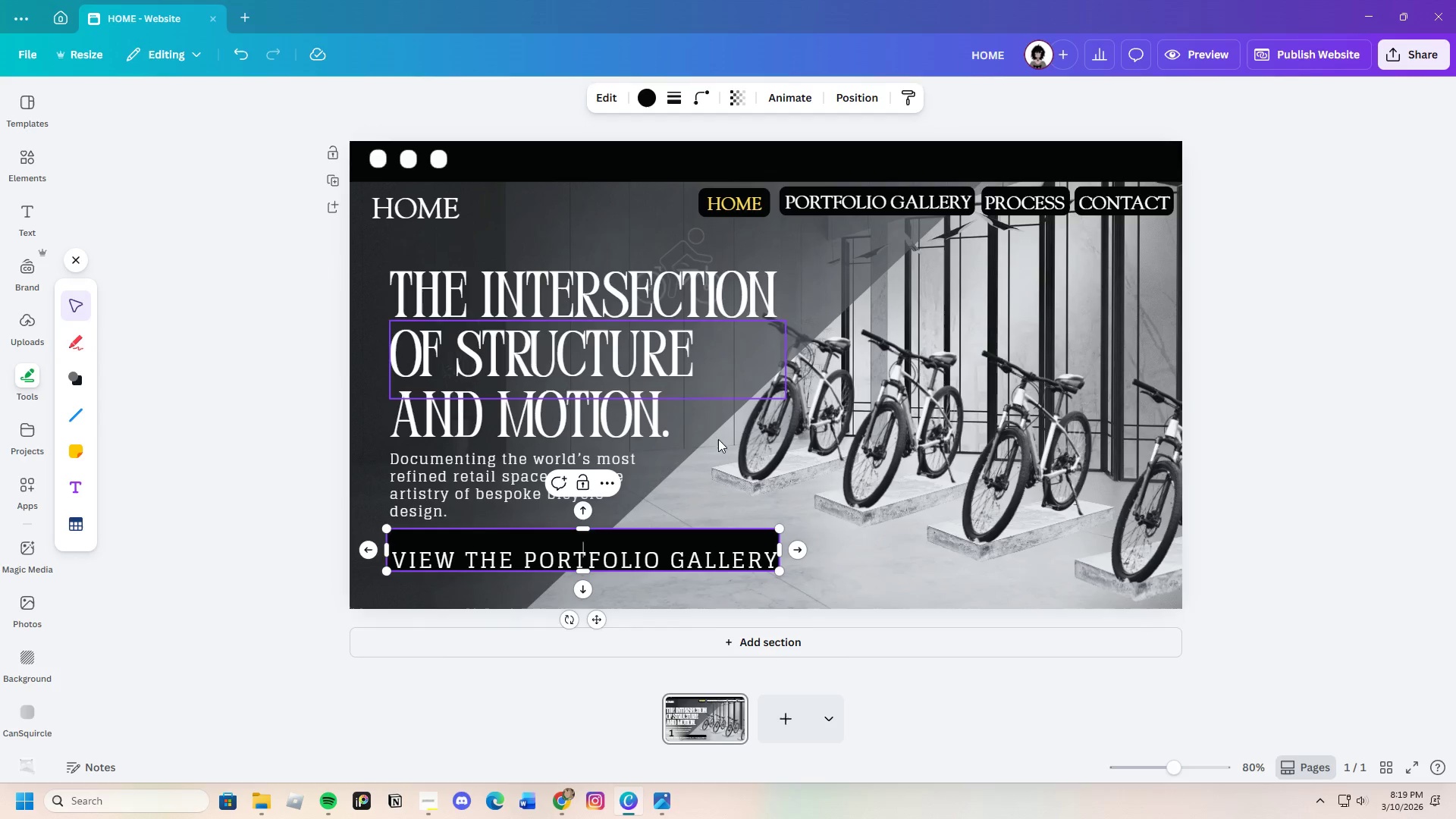 
left_click([638, 99])
 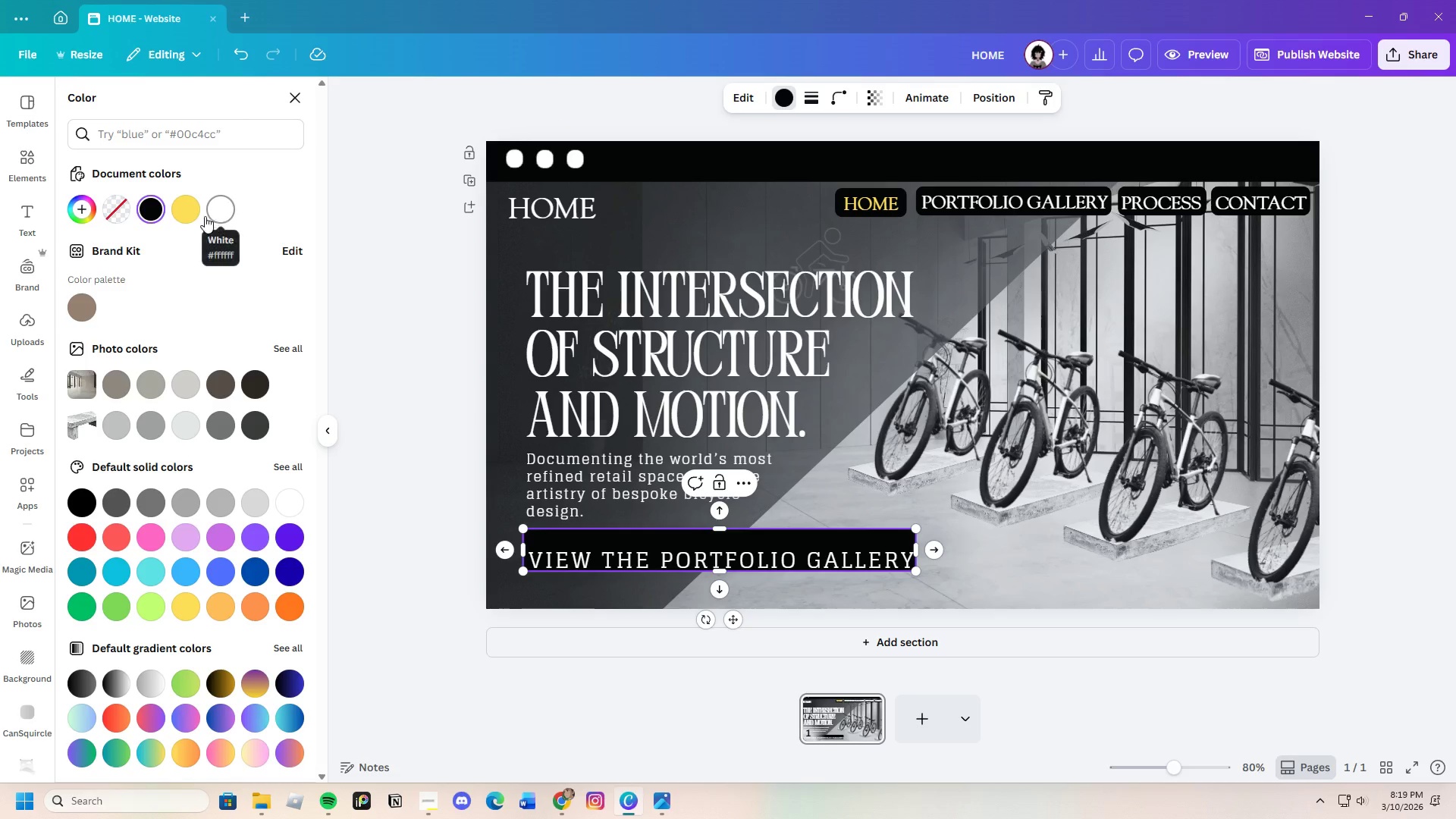 
left_click([195, 212])
 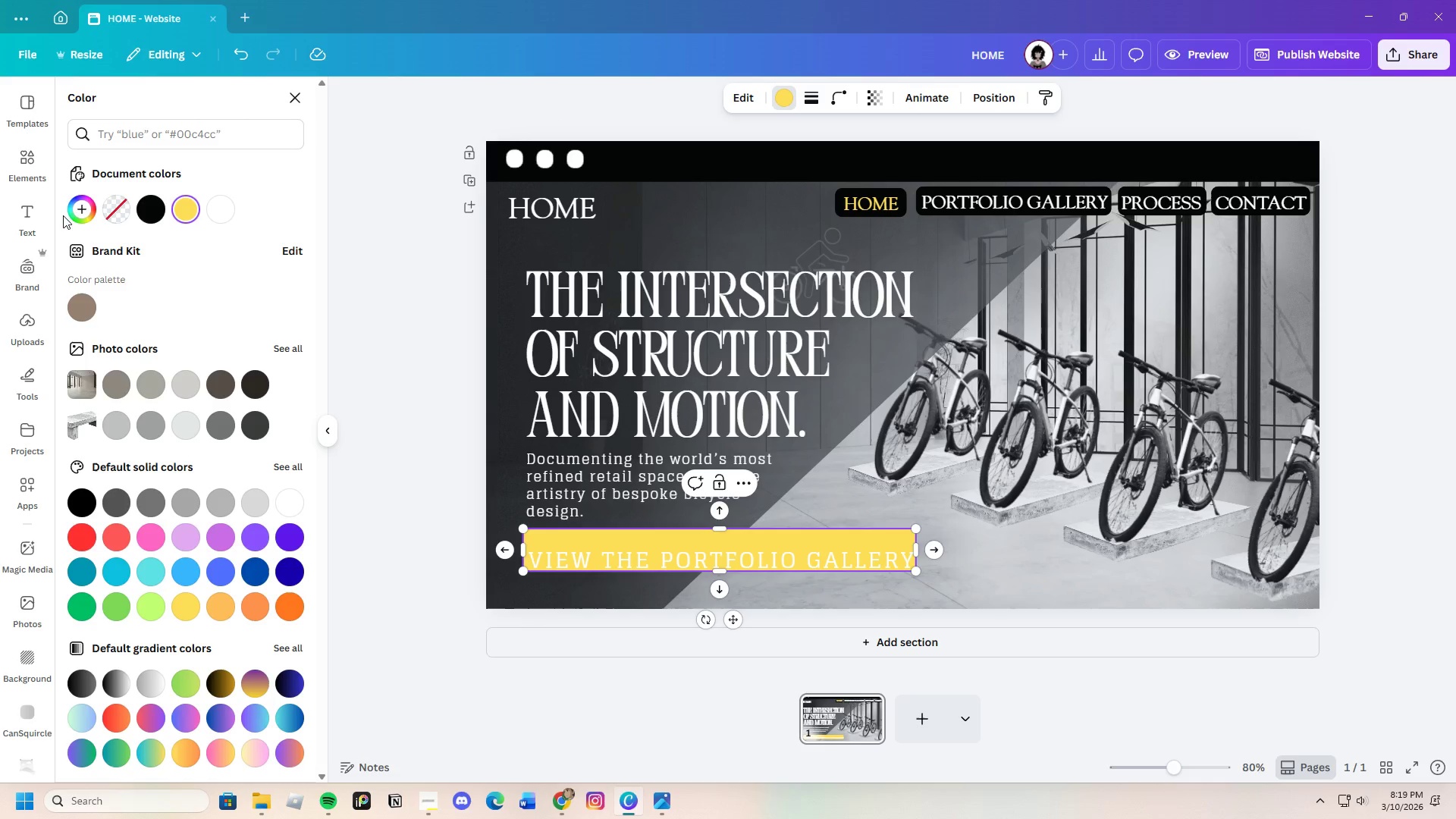 
double_click([80, 211])
 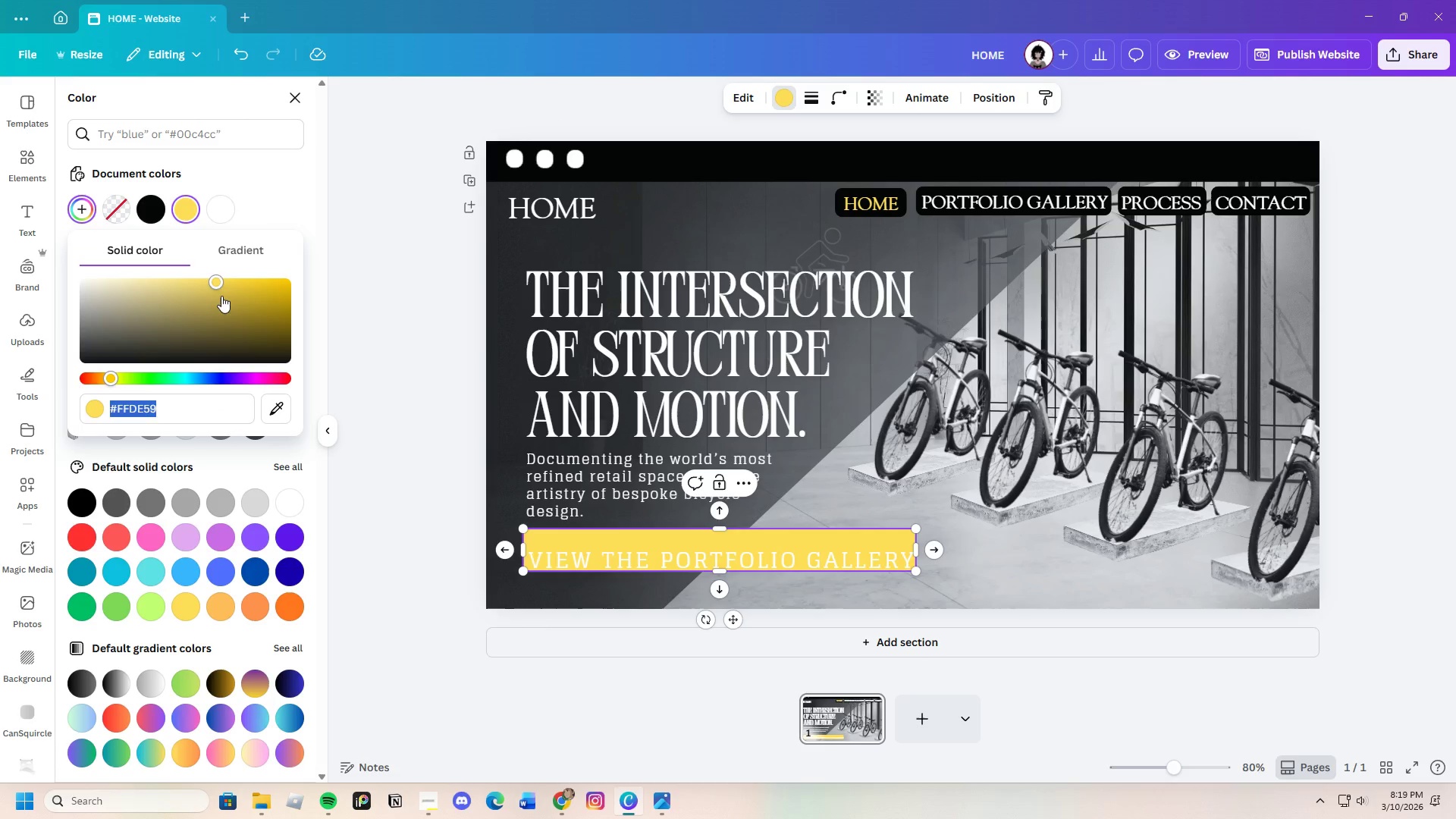 
left_click_drag(start_coordinate=[220, 293], to_coordinate=[208, 327])
 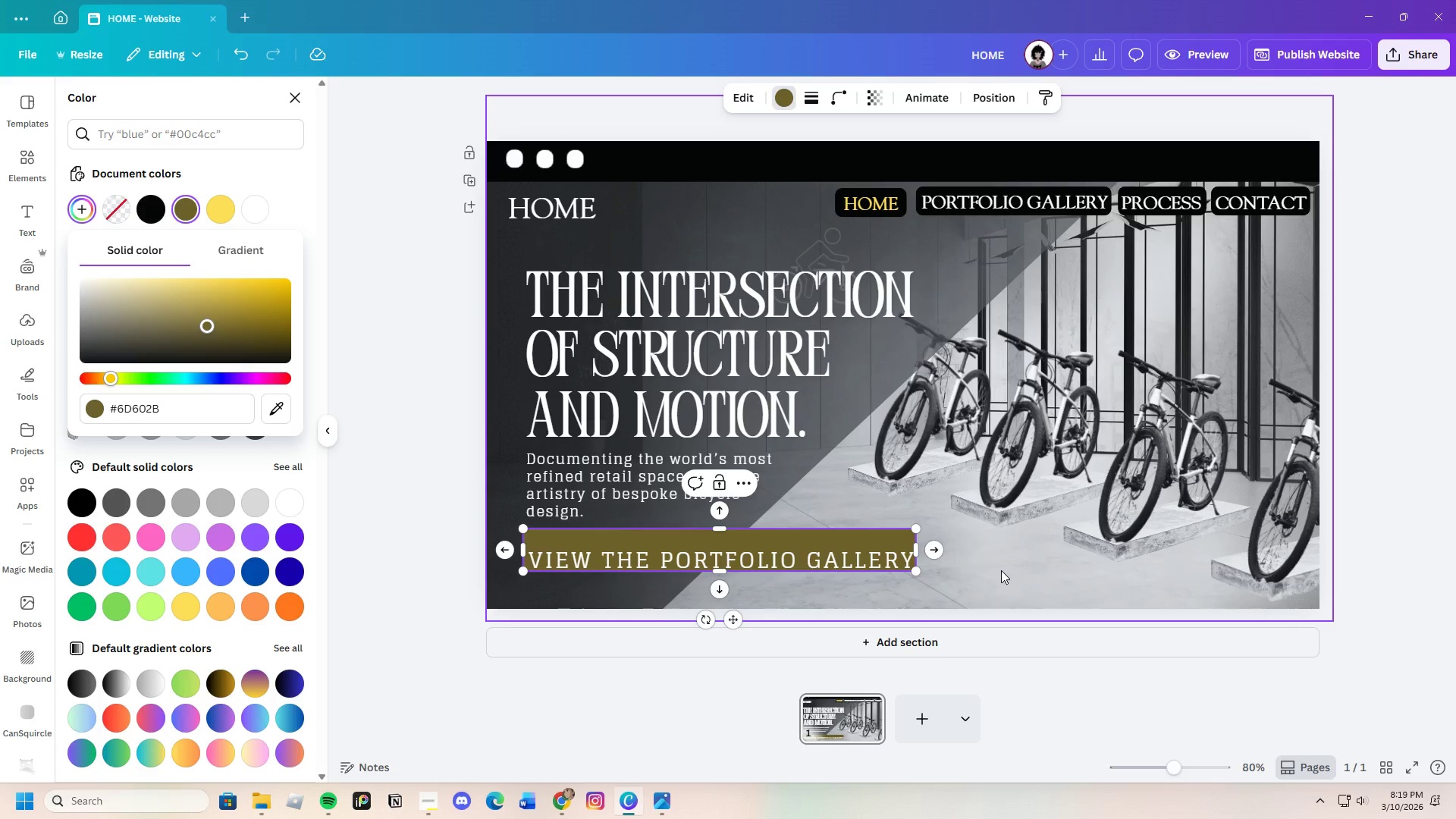 
left_click([1001, 570])
 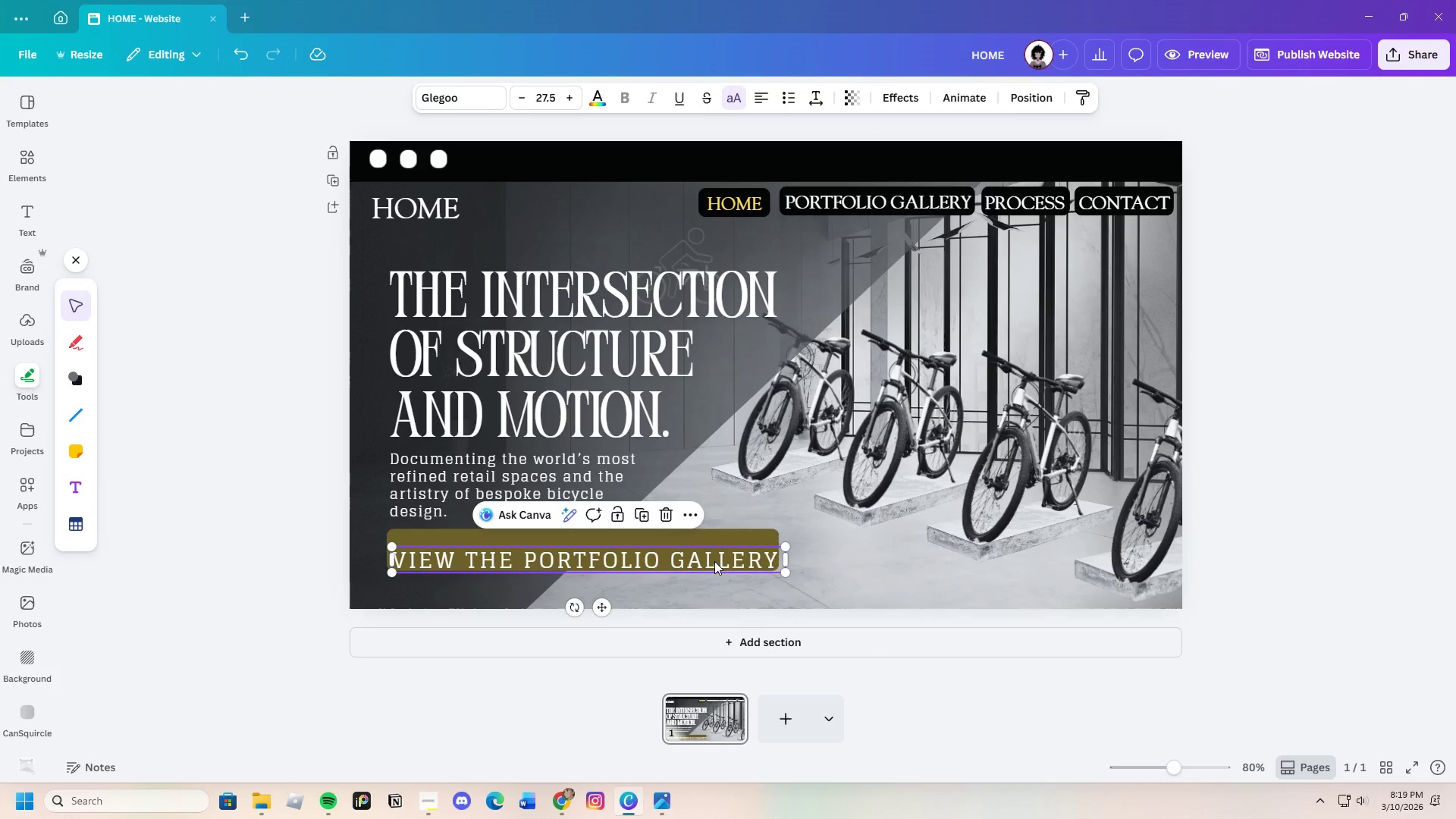 
left_click_drag(start_coordinate=[717, 557], to_coordinate=[714, 548])
 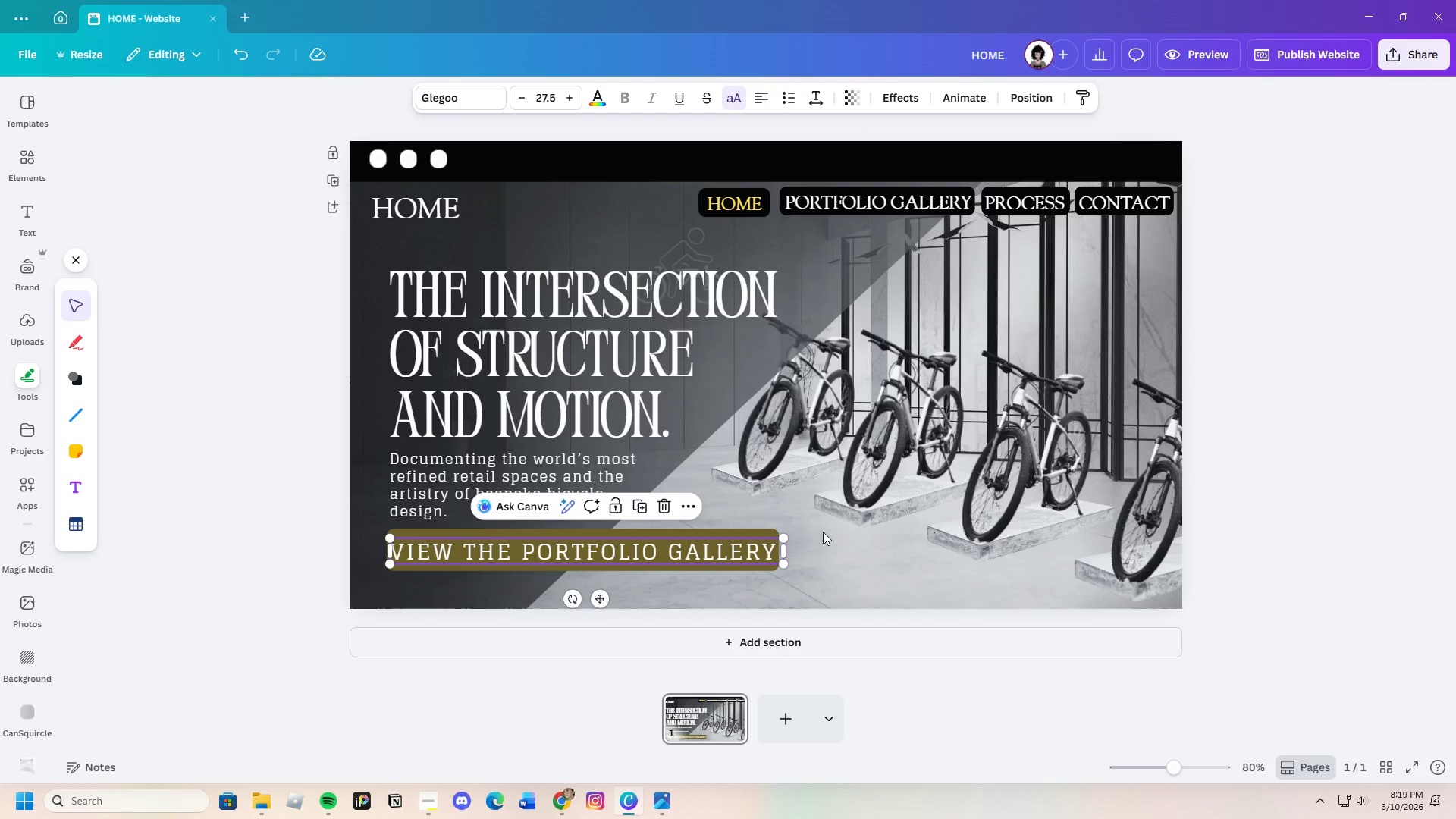 
left_click([874, 533])
 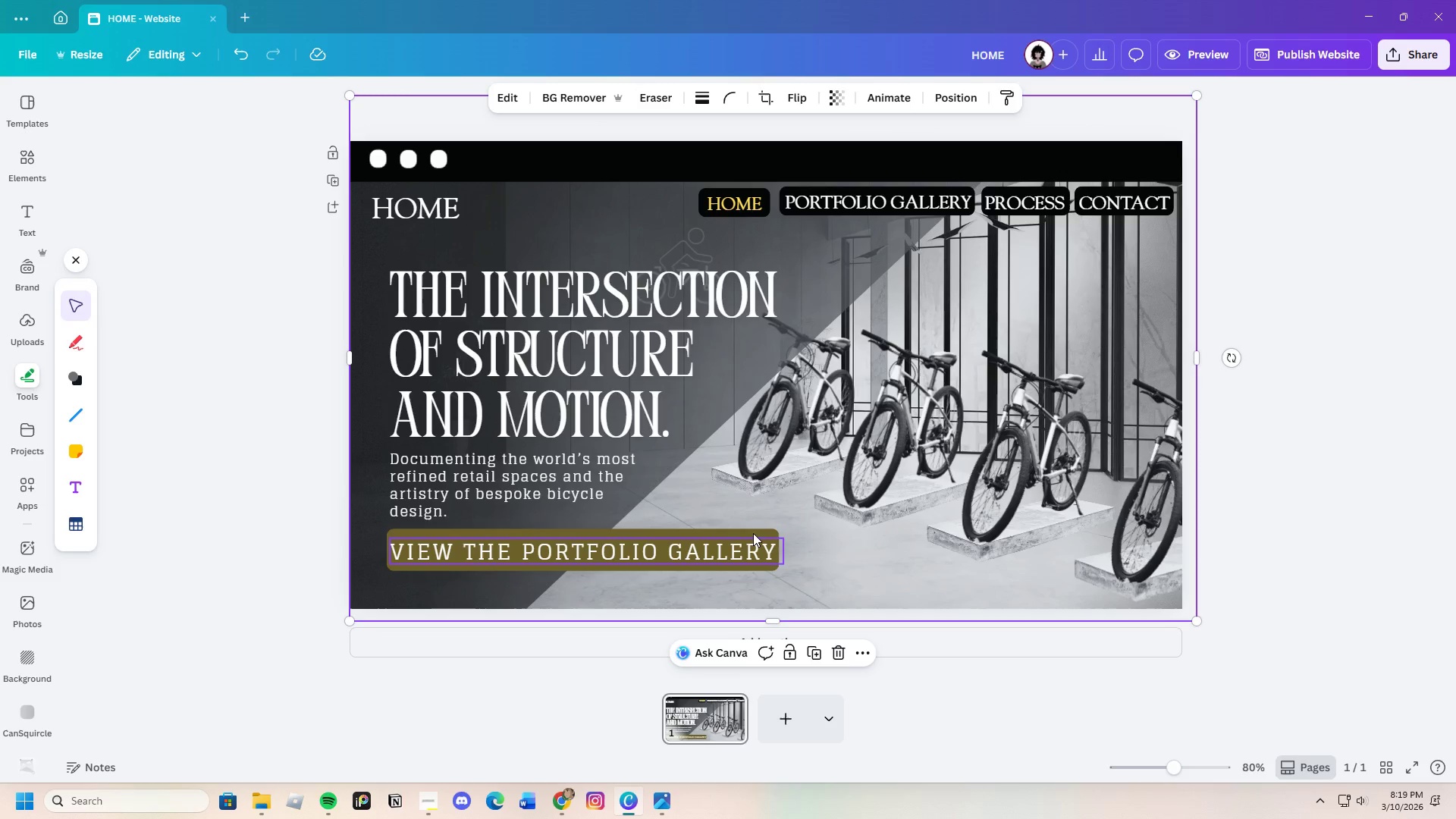 
left_click([755, 528])
 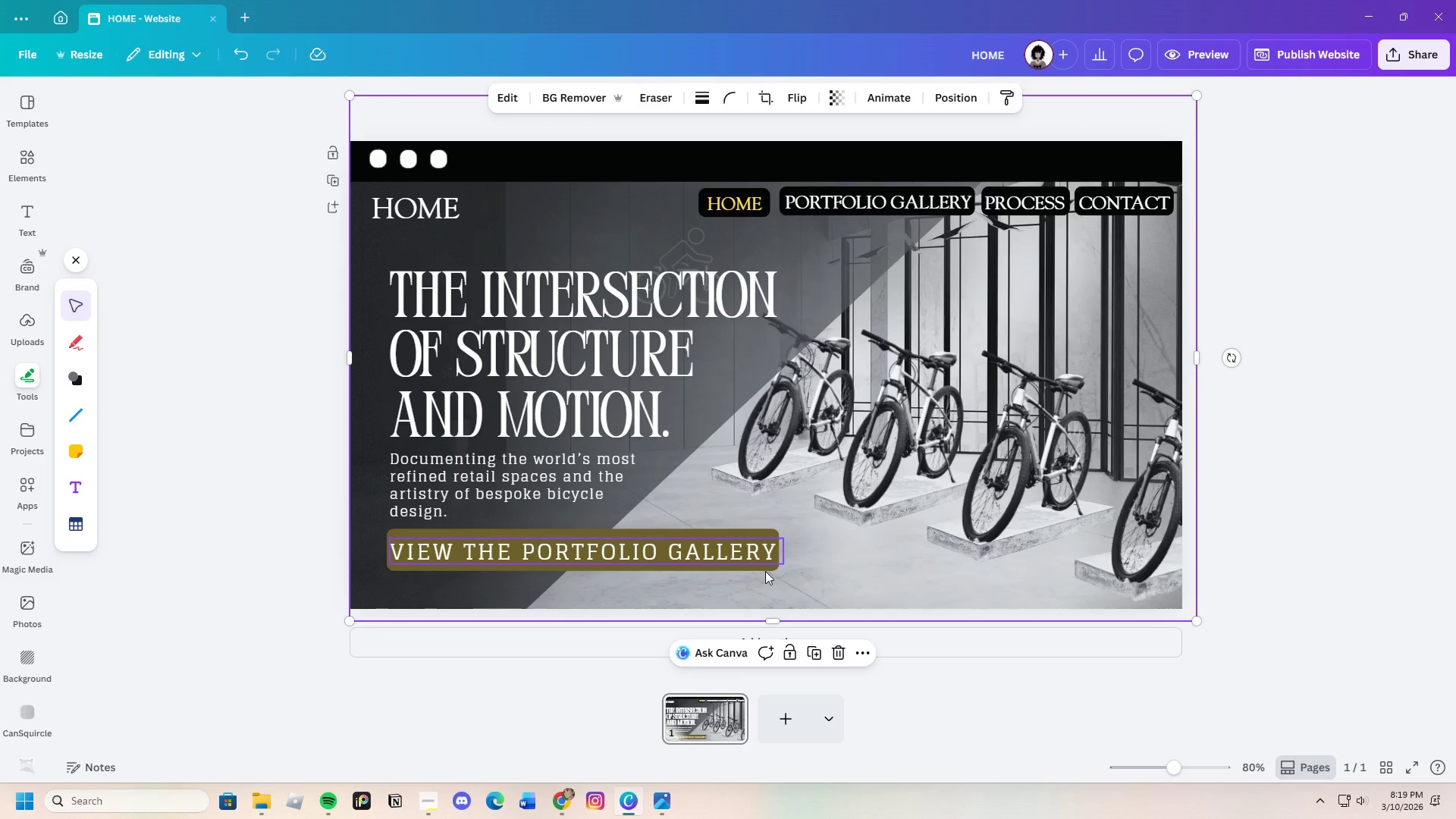 
left_click_drag(start_coordinate=[737, 558], to_coordinate=[748, 573])
 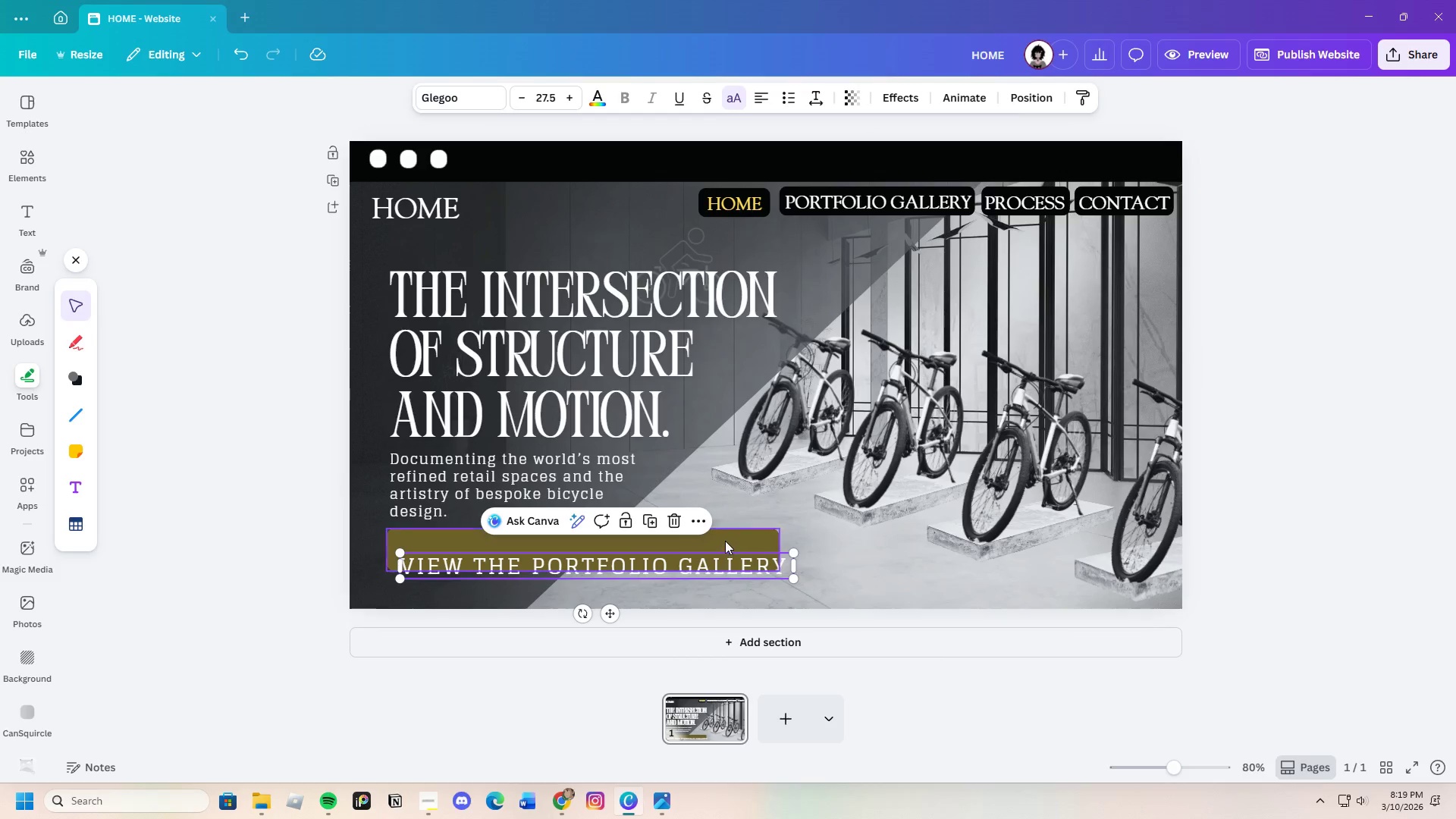 
left_click([725, 540])
 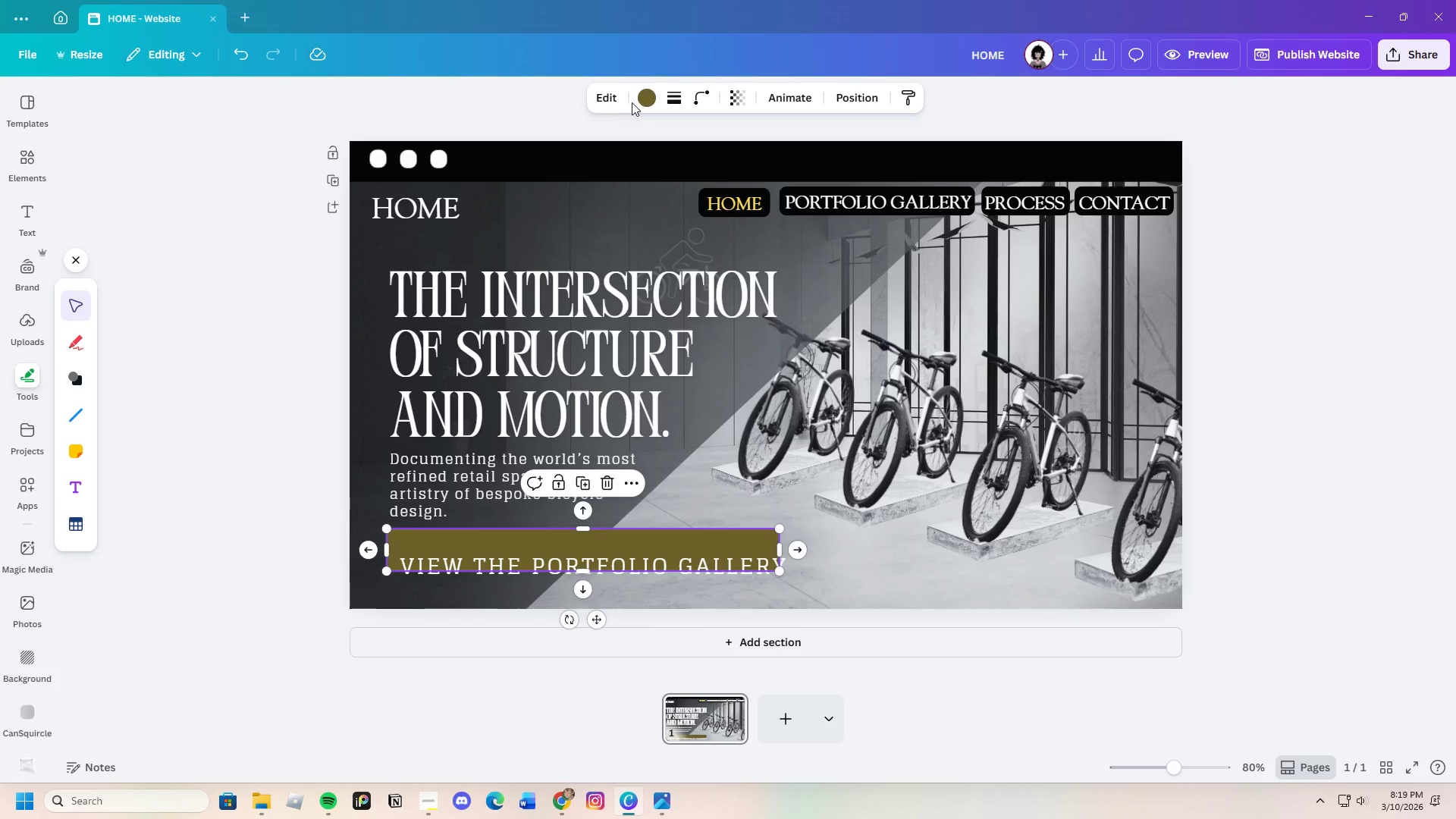 
left_click([643, 96])
 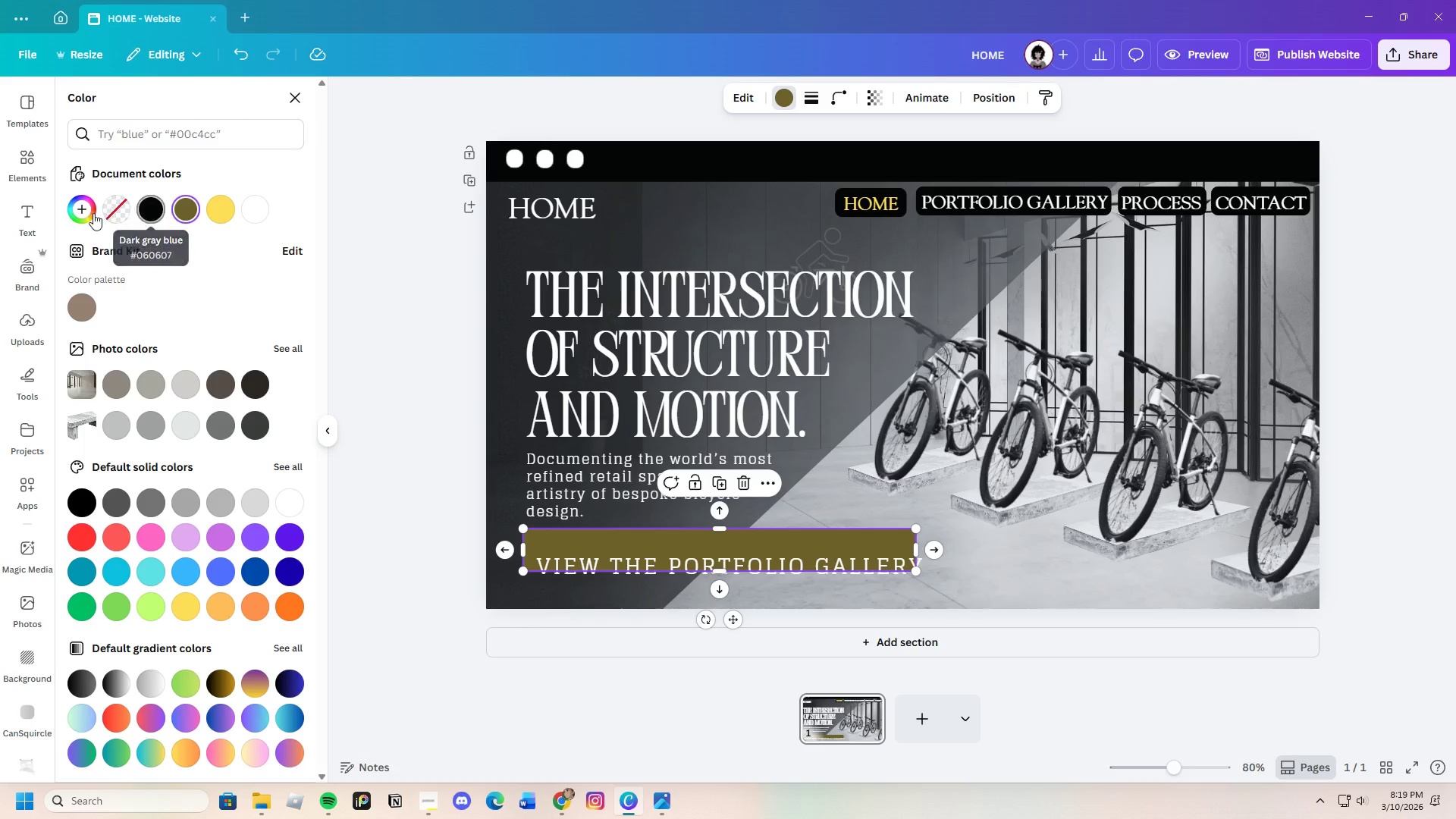 
left_click([80, 214])
 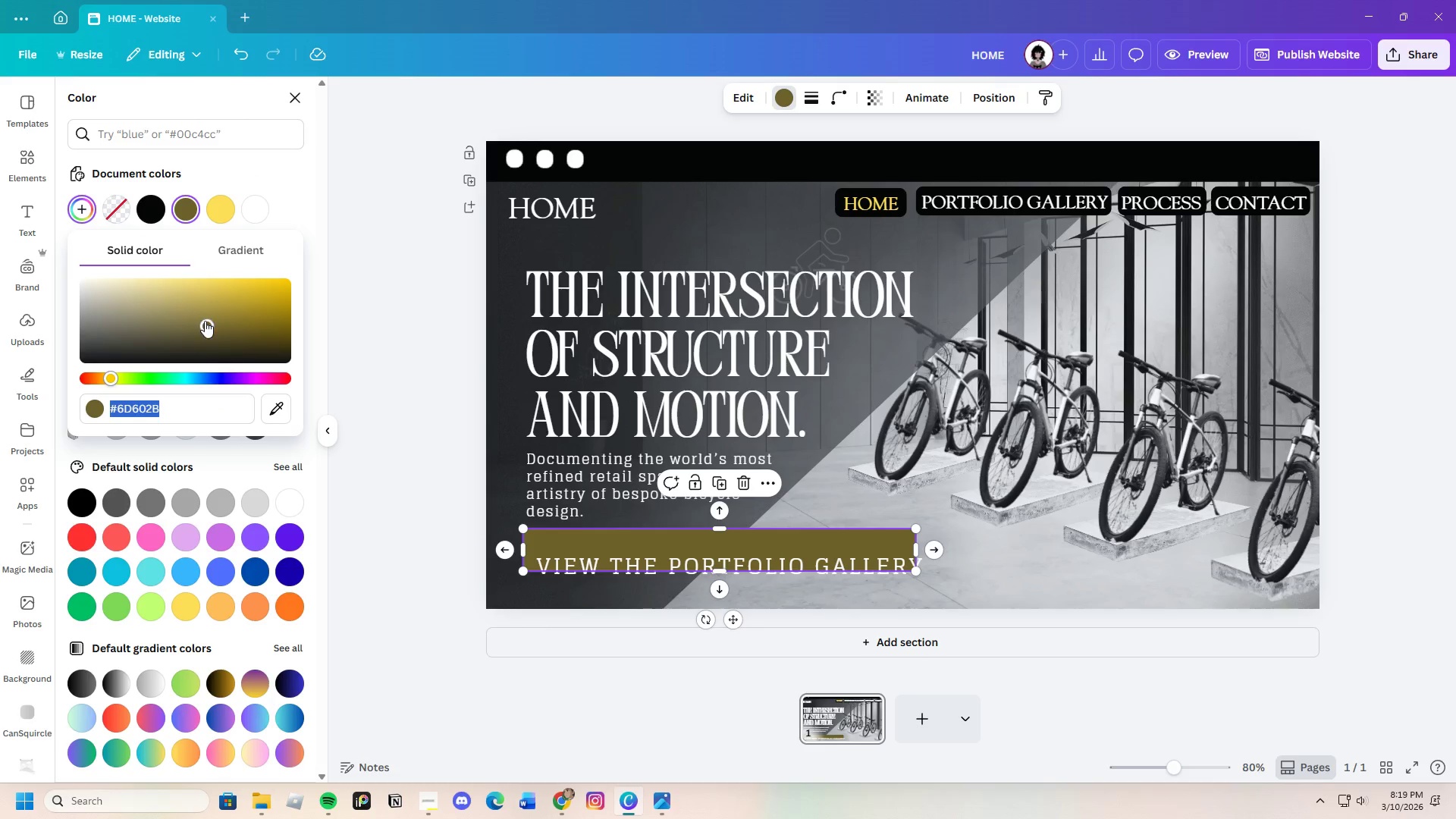 
left_click_drag(start_coordinate=[208, 326], to_coordinate=[229, 347])
 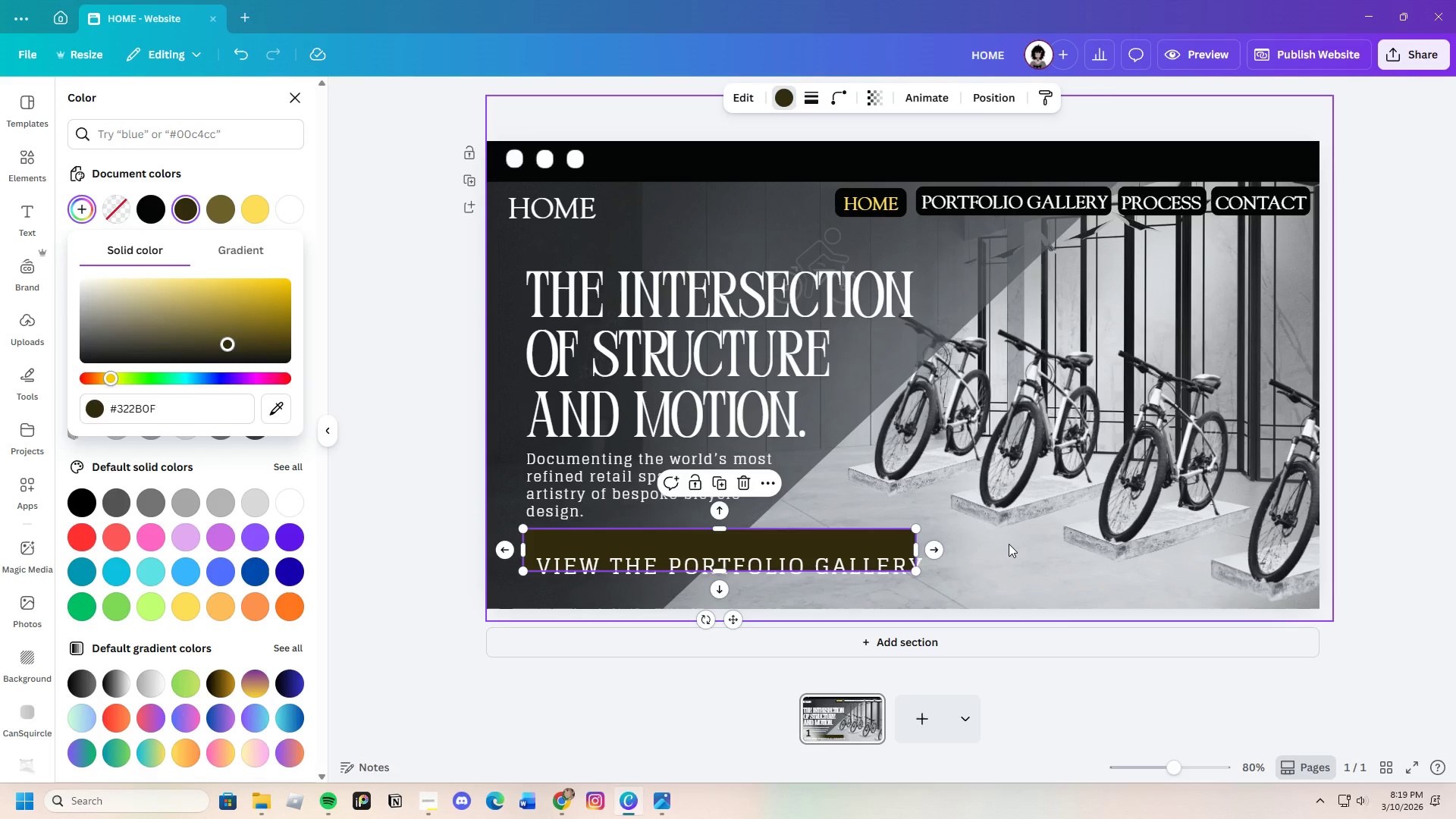 
left_click([1009, 542])
 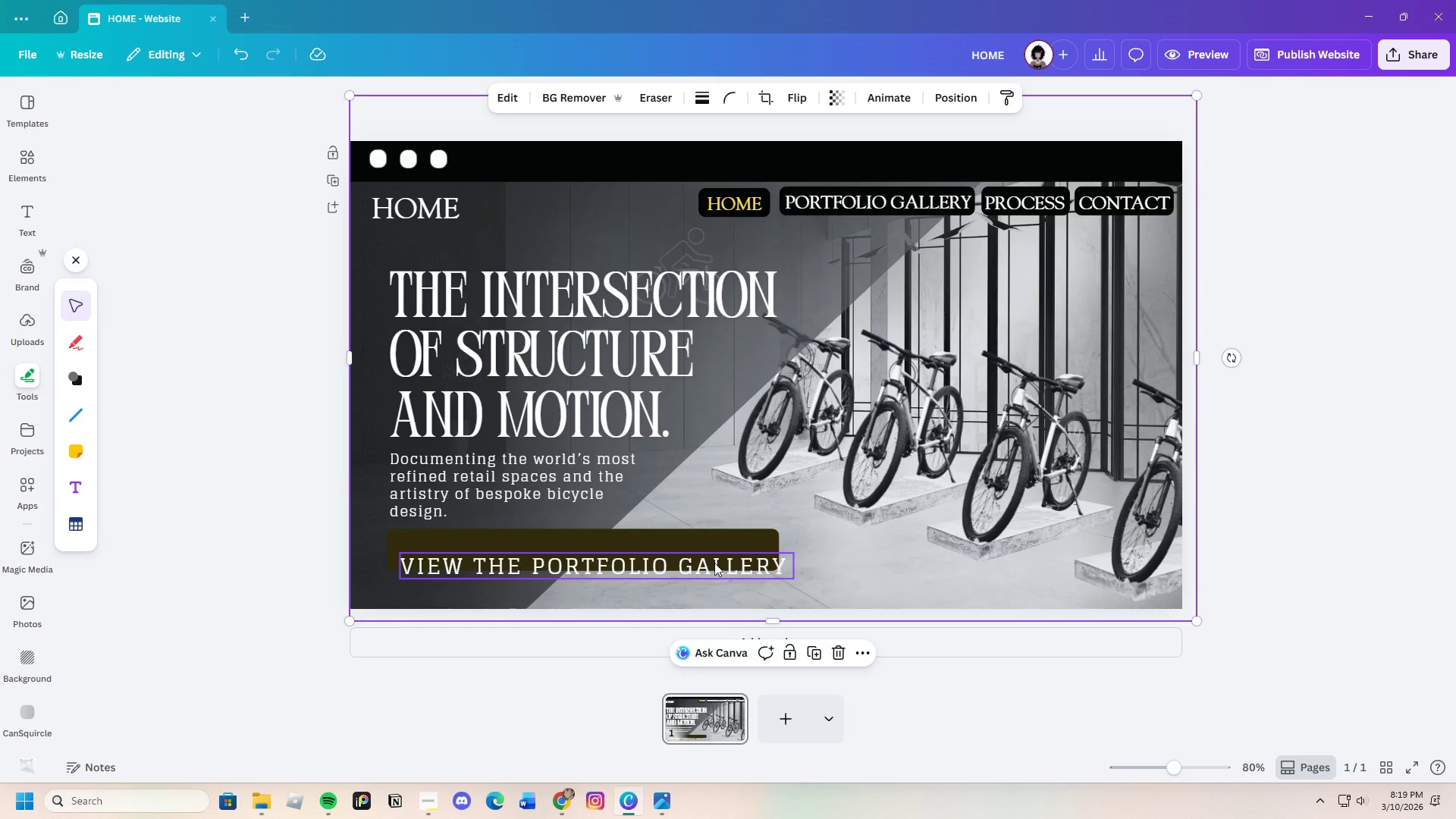 
left_click([712, 562])
 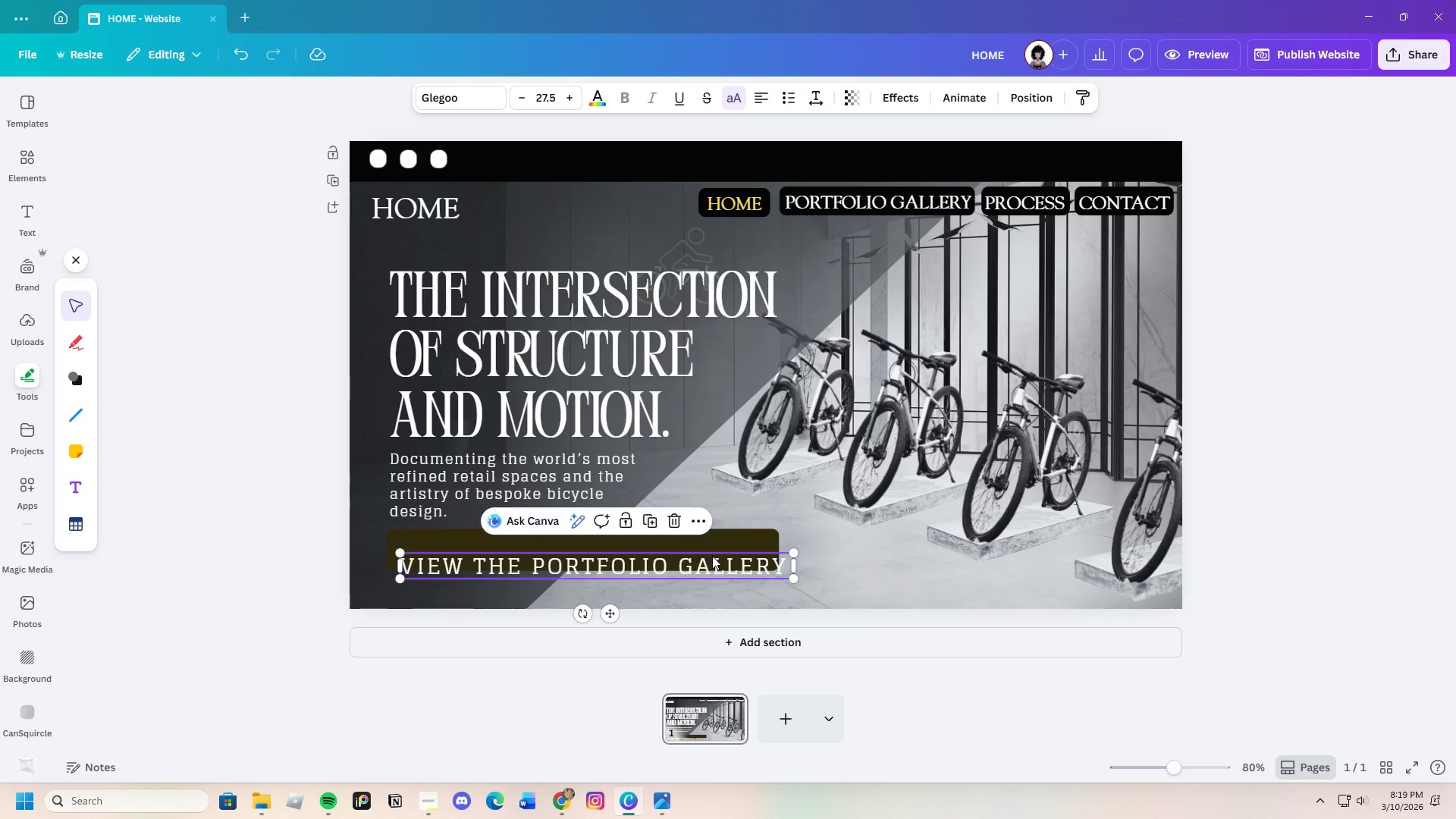 
left_click_drag(start_coordinate=[712, 560], to_coordinate=[703, 543])
 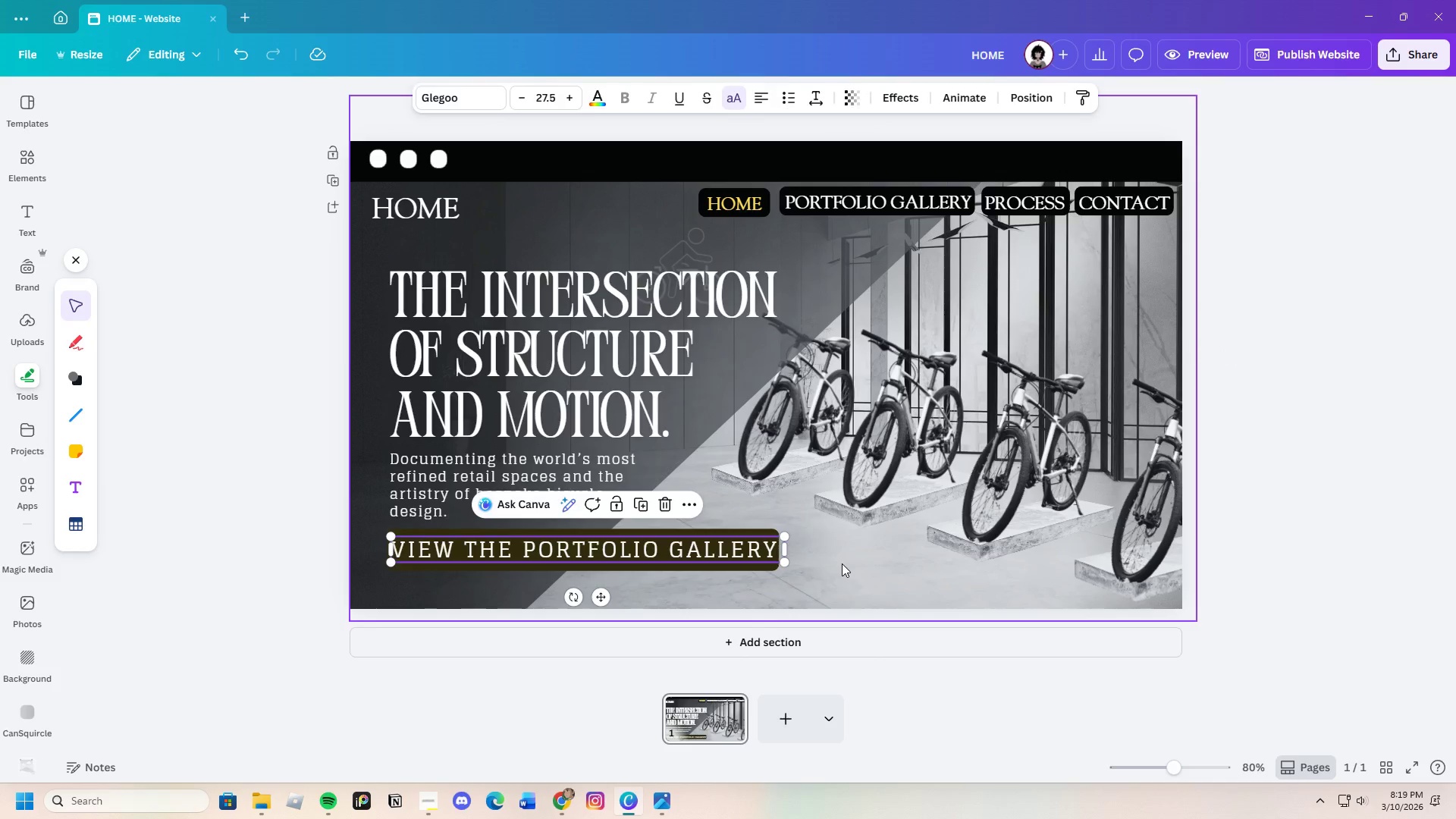 
left_click([842, 563])
 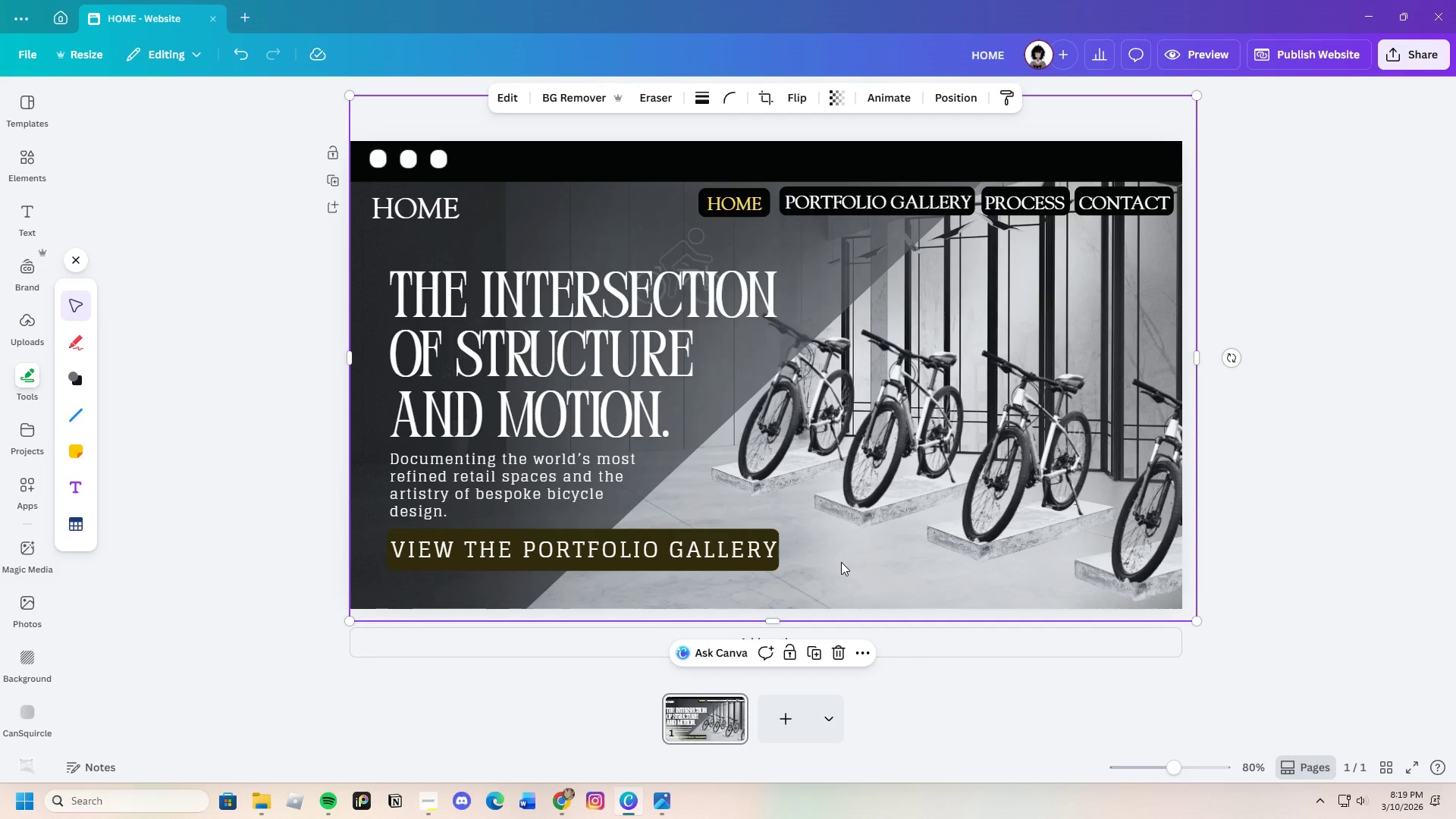 
left_click([730, 204])
 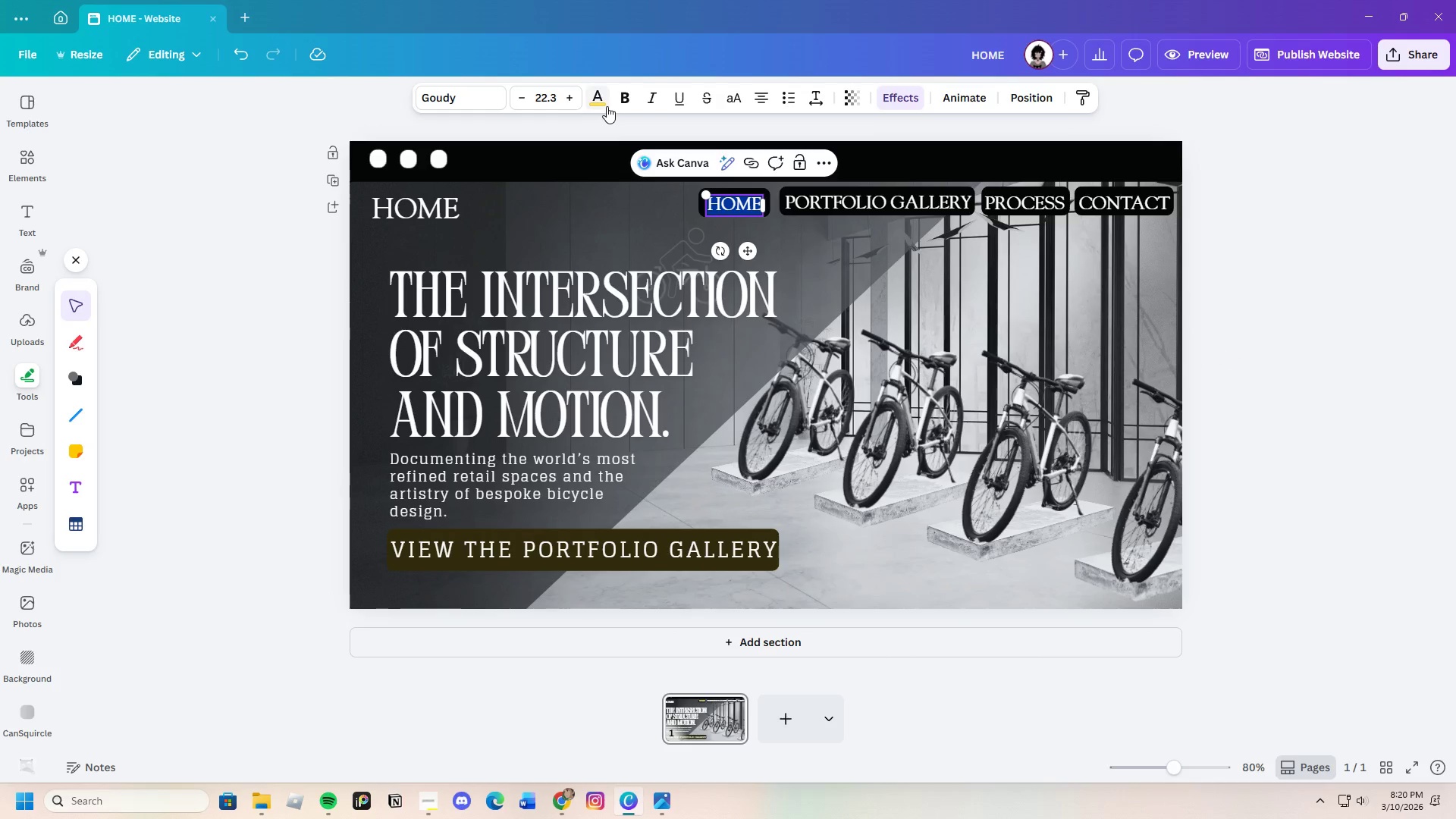 
left_click([146, 214])
 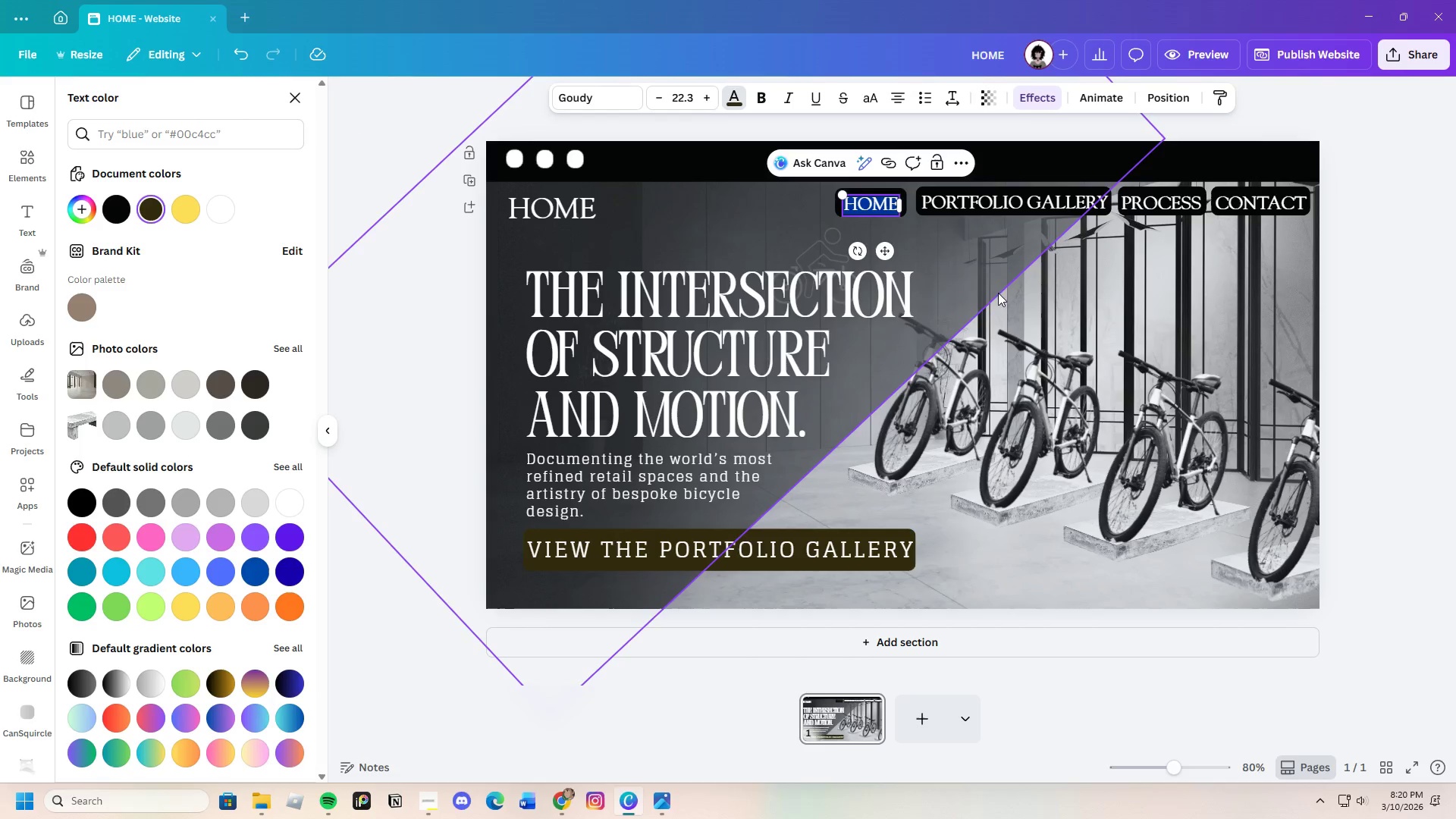 
left_click([997, 277])
 